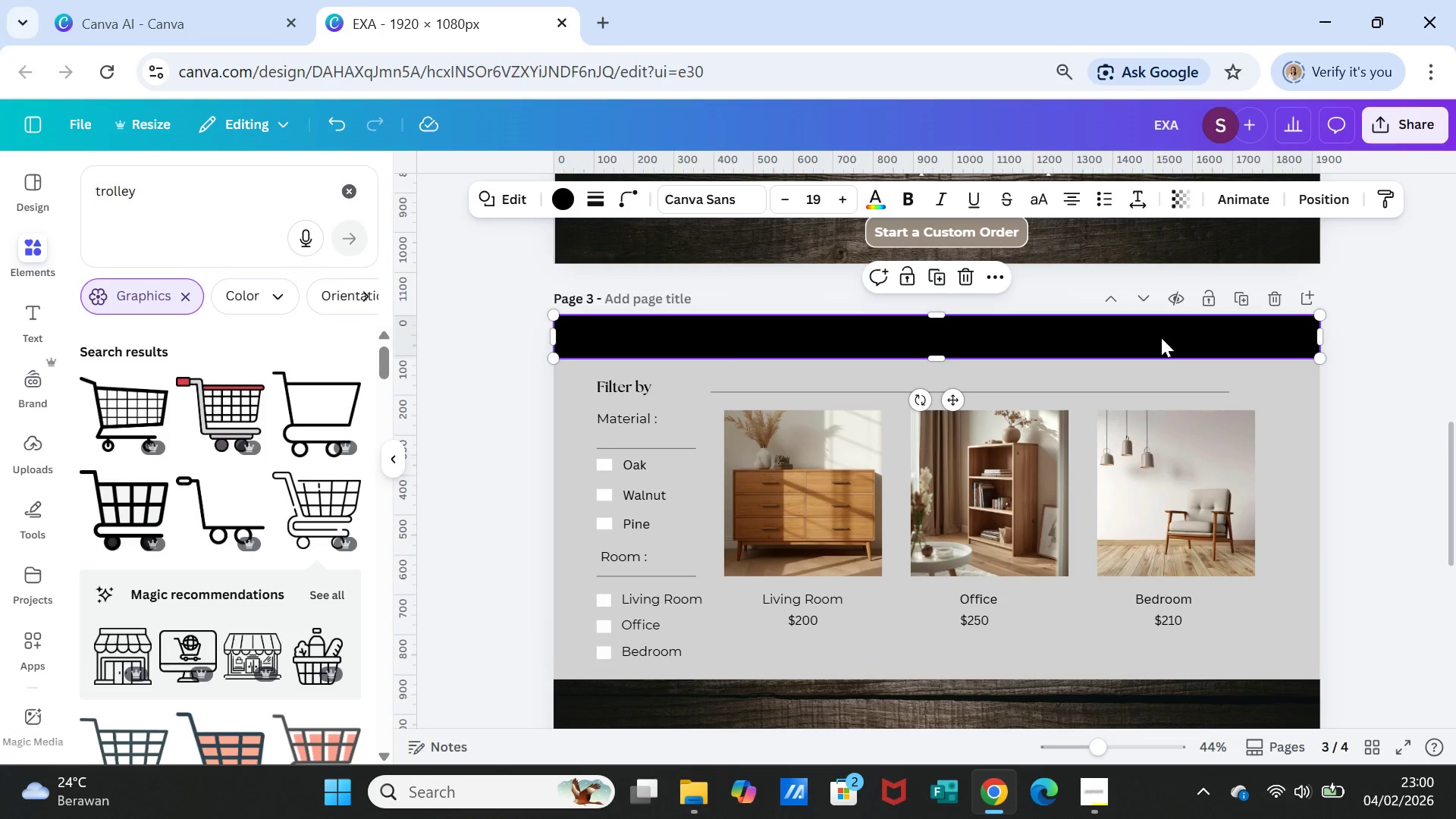 
left_click([1161, 337])
 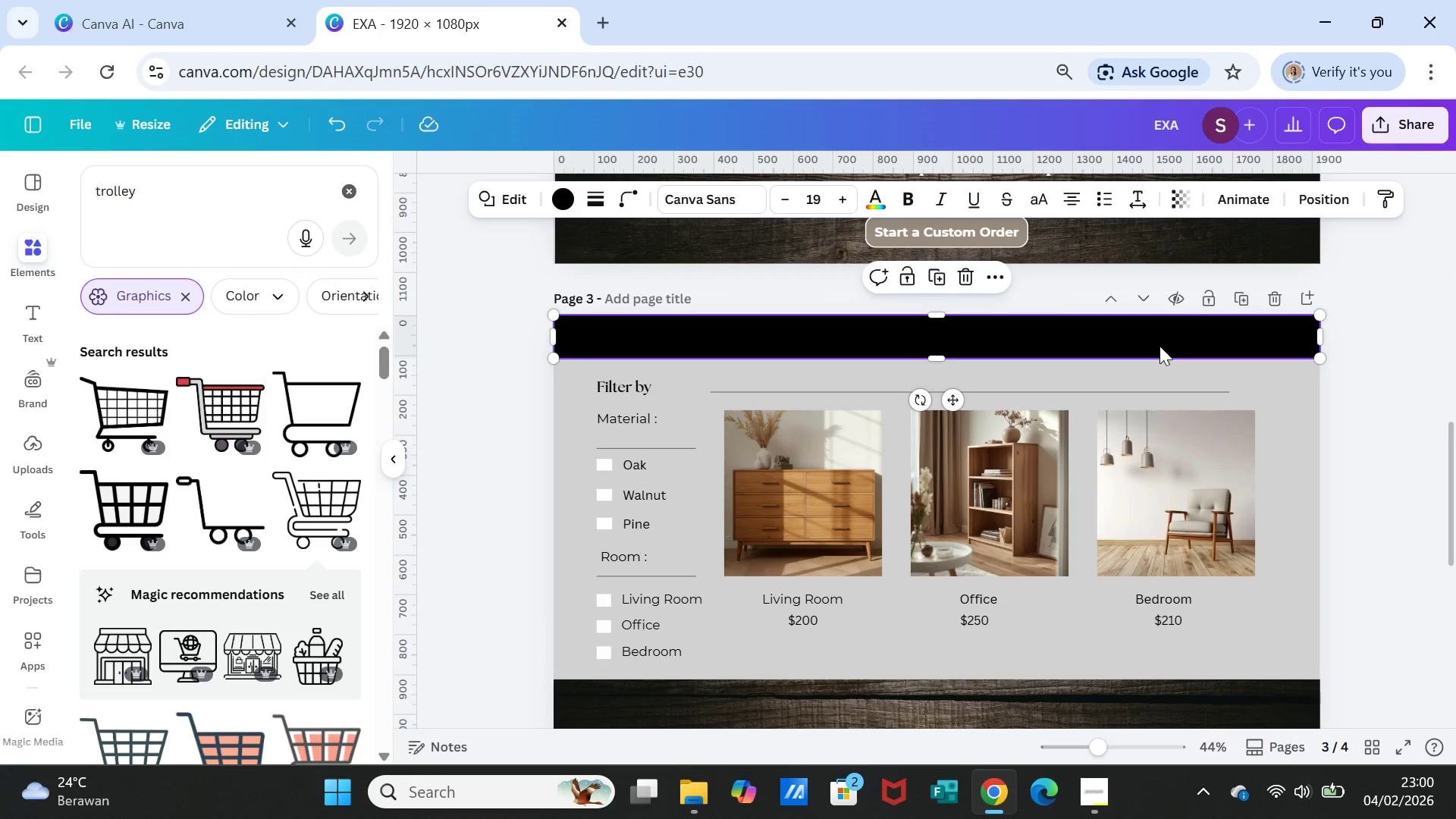 
left_click_drag(start_coordinate=[1161, 337], to_coordinate=[1156, 340])
 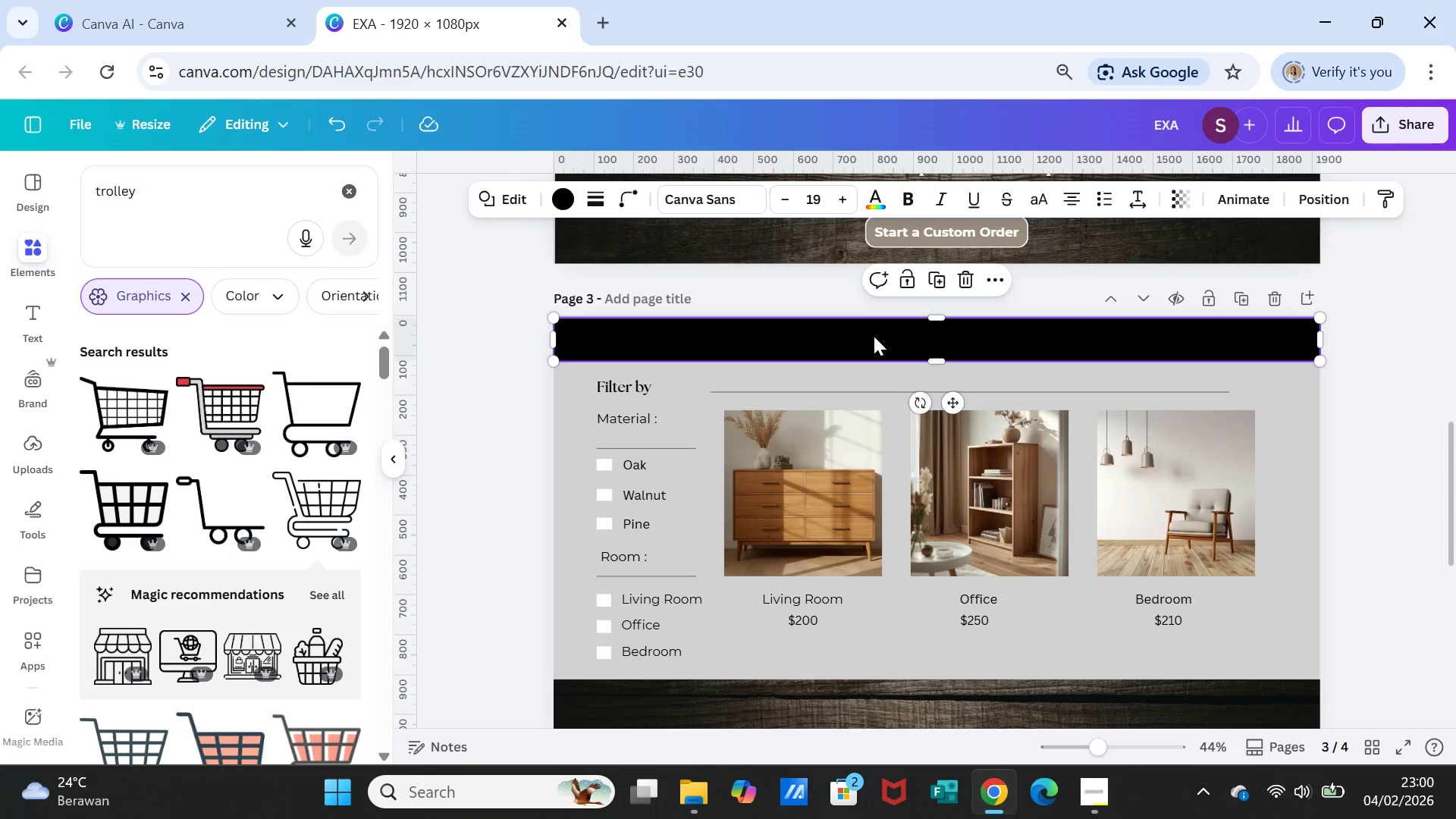 
left_click([874, 336])
 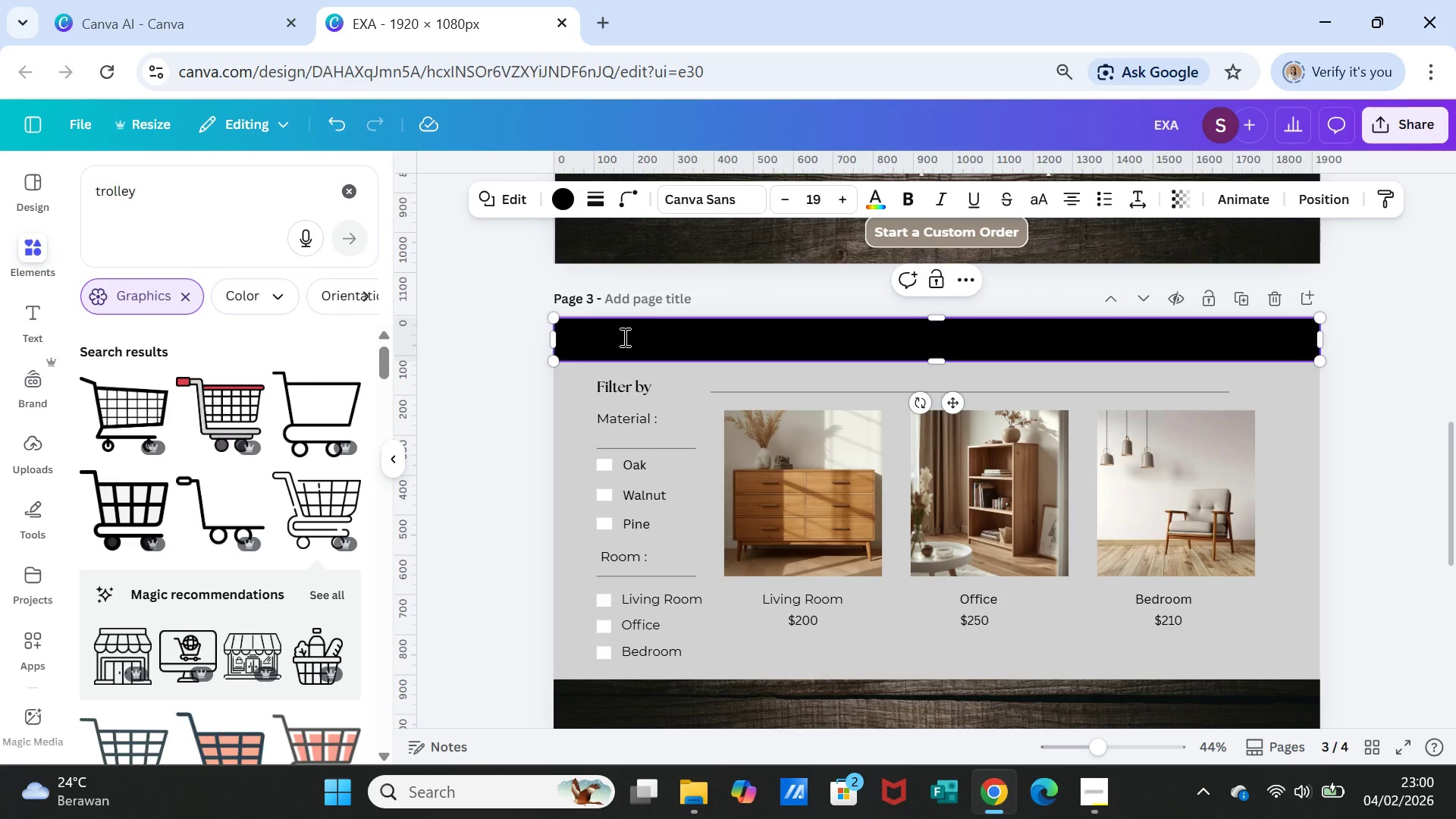 
left_click([623, 337])
 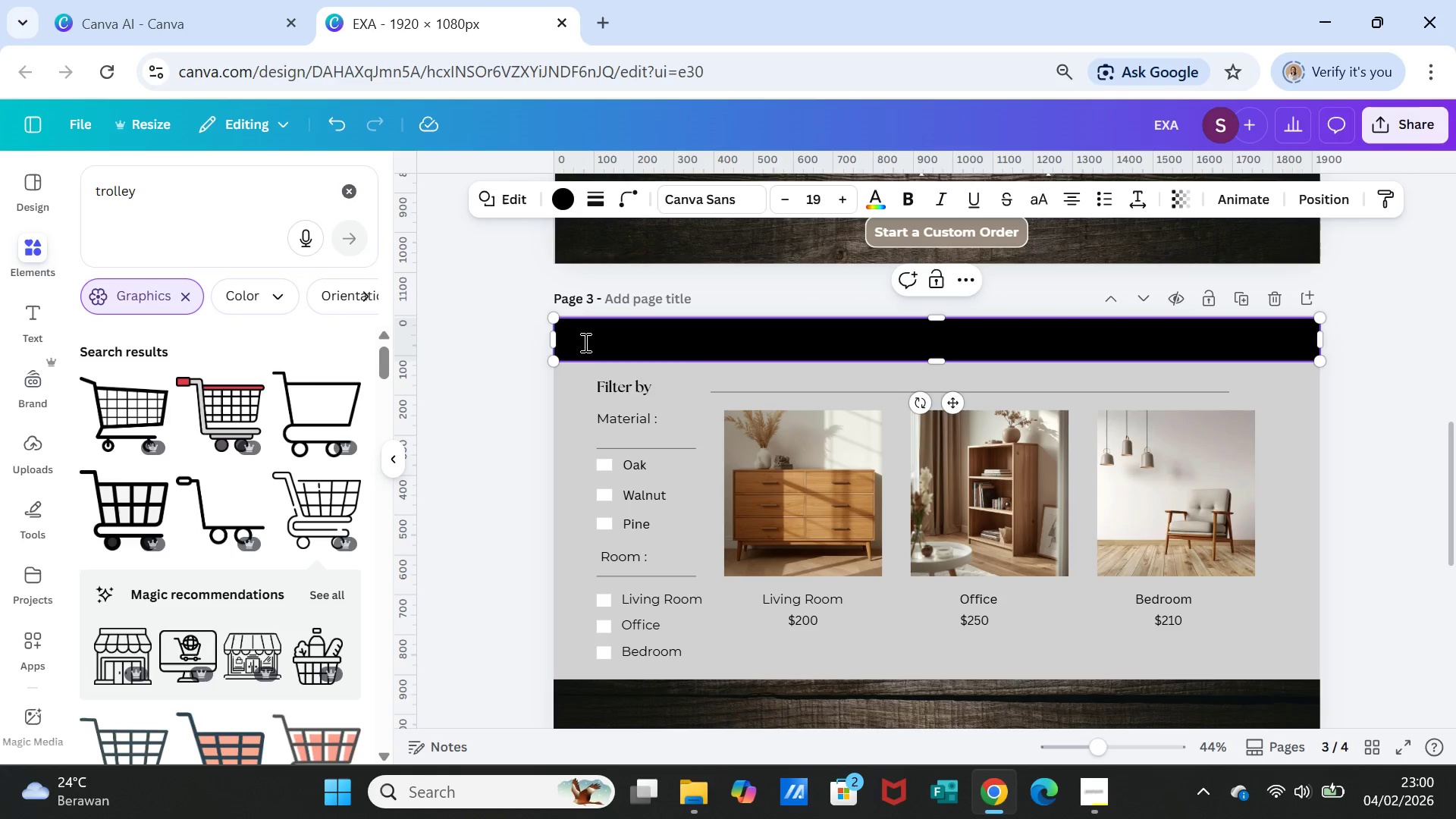 
double_click([584, 342])
 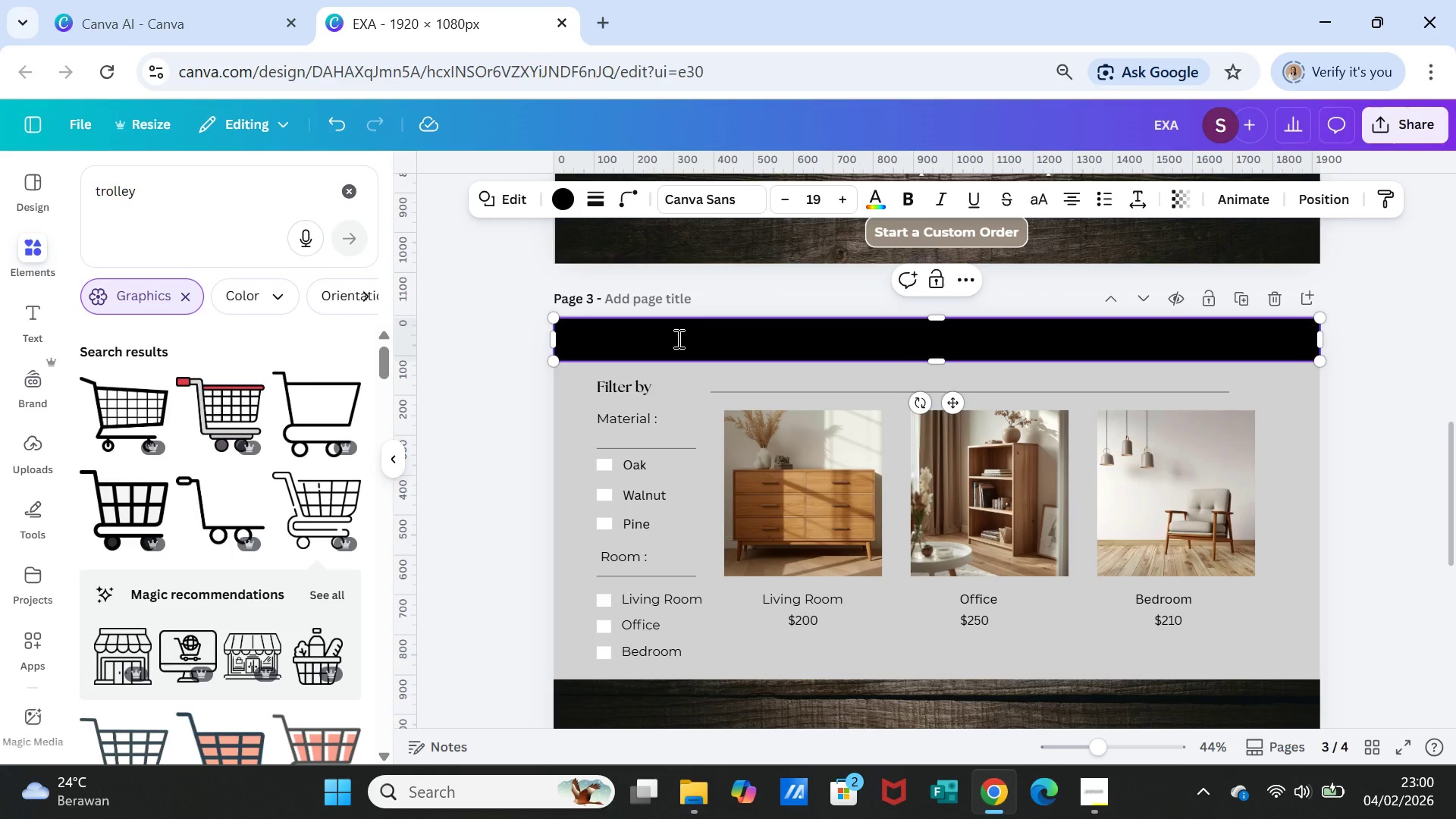 
key(Control+Delete)
 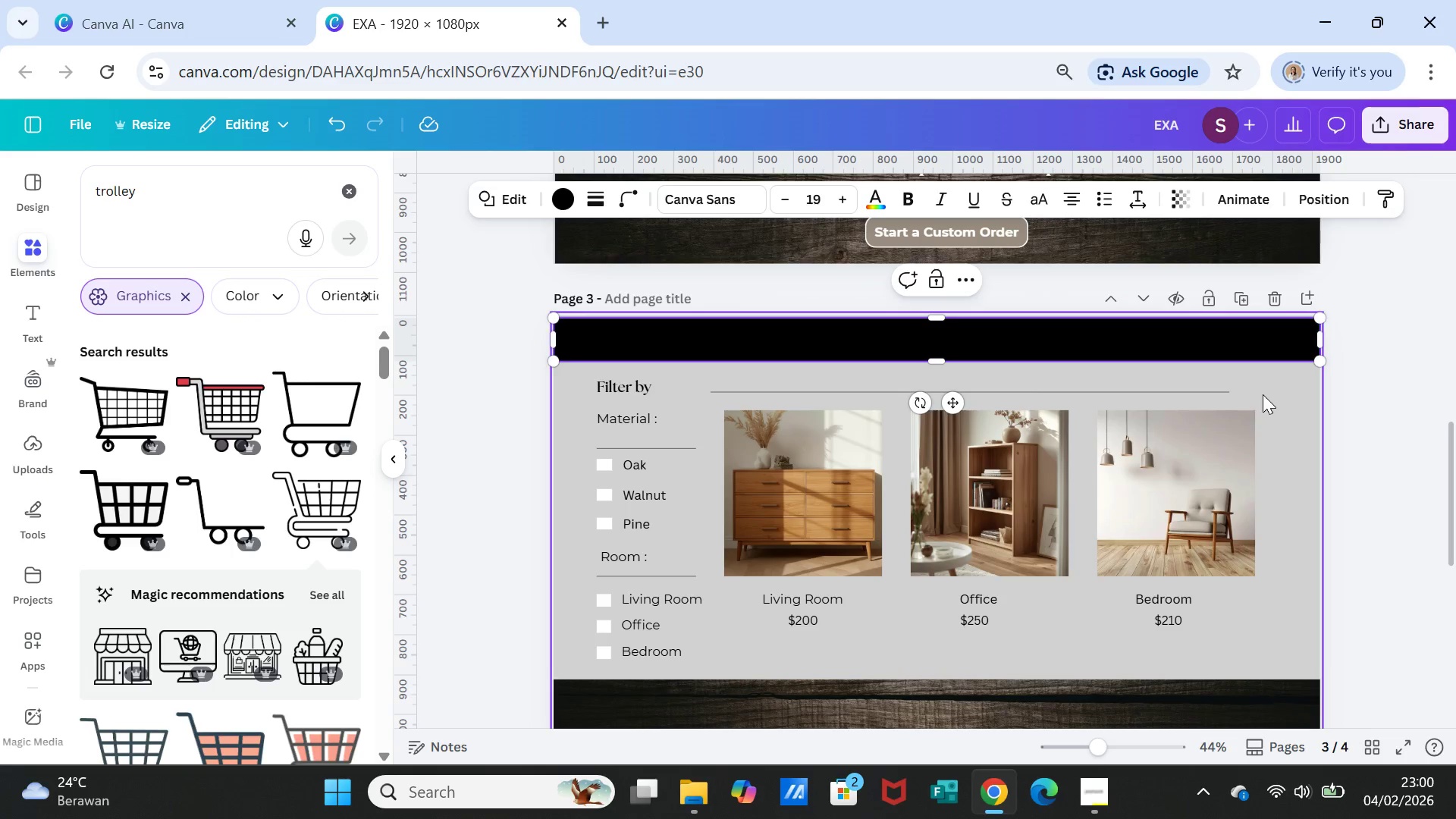 
left_click([1233, 341])
 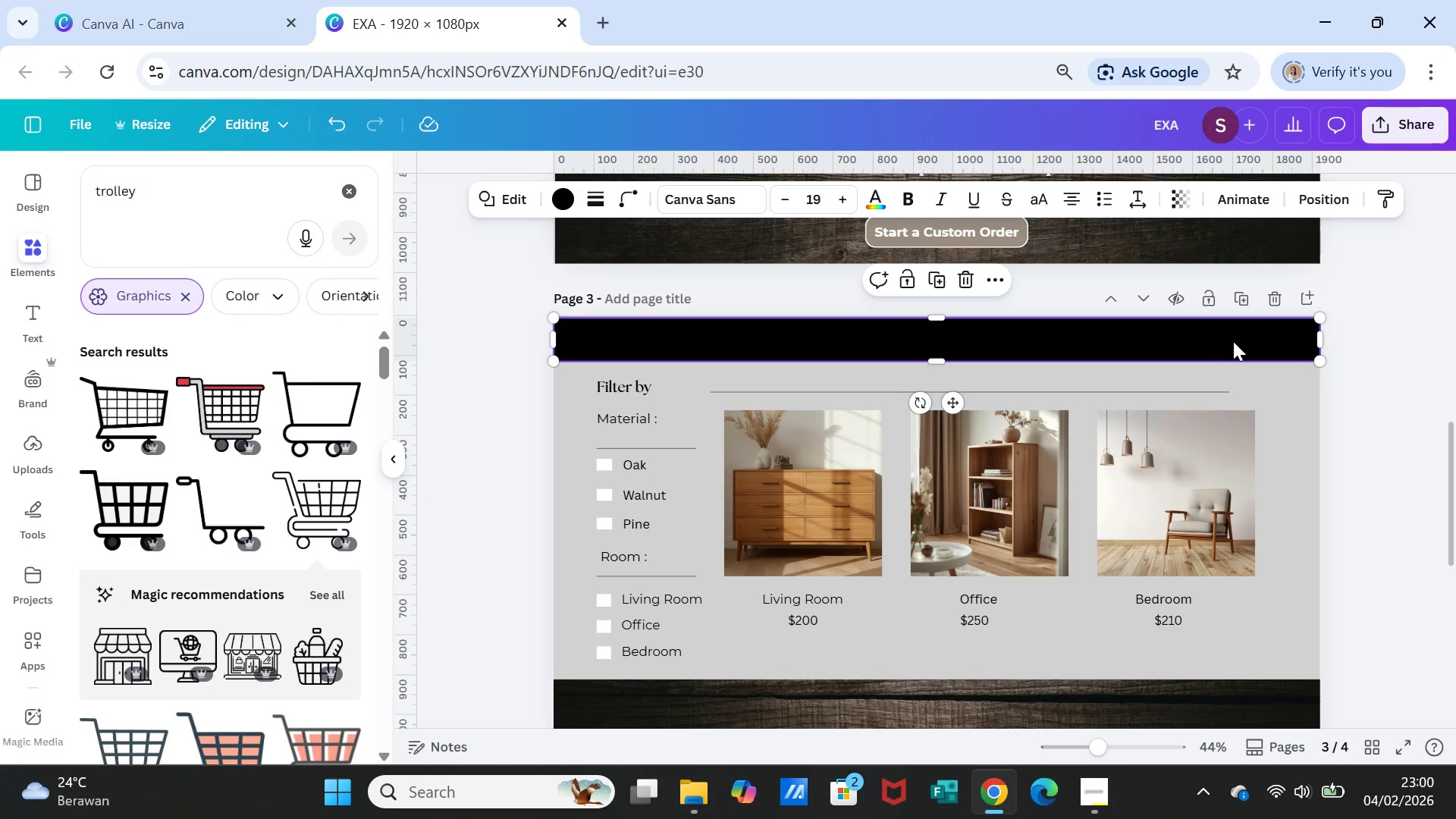 
key(Delete)
 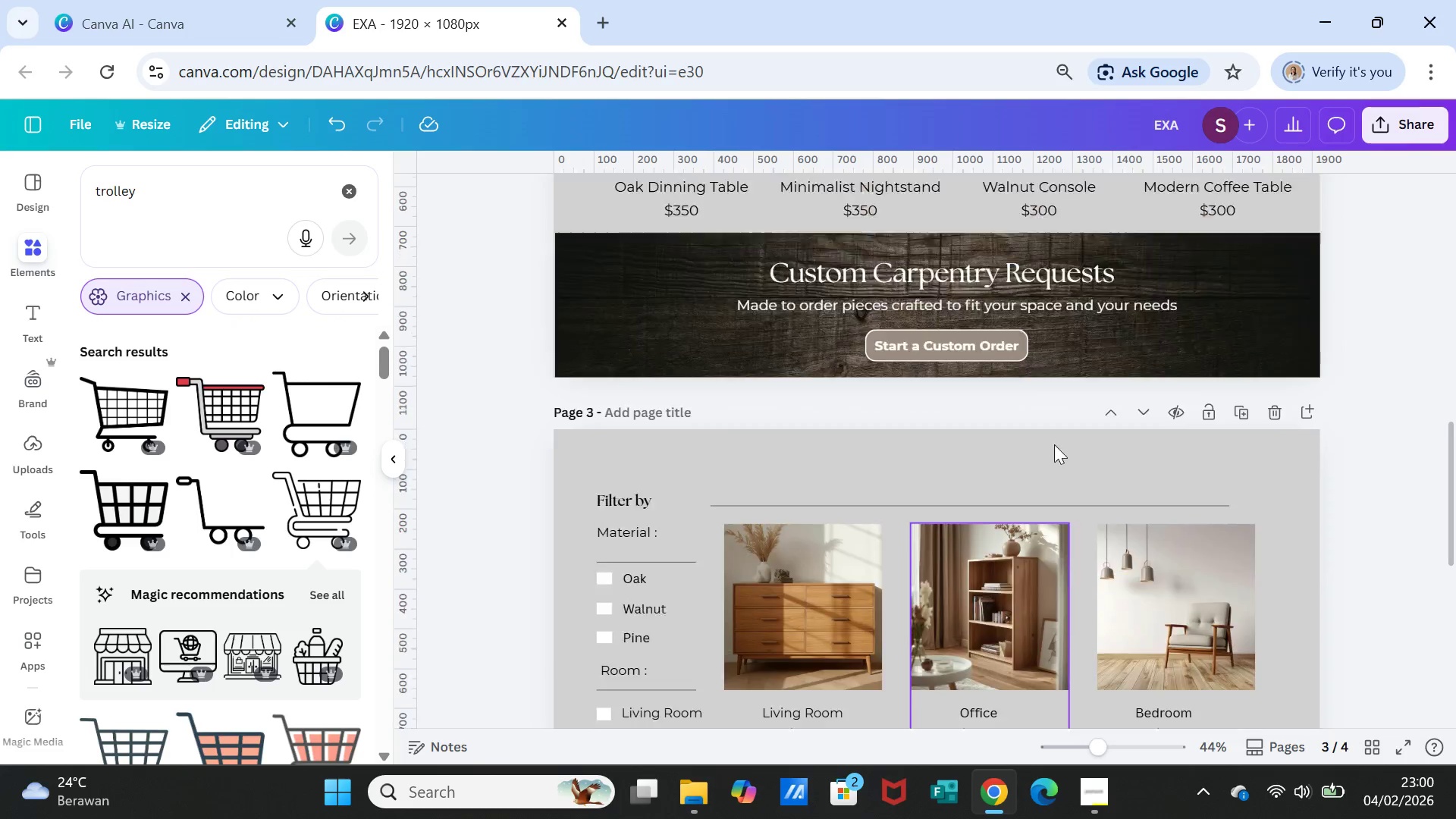 
scroll: coordinate [1054, 445], scroll_direction: up, amount: 11.0
 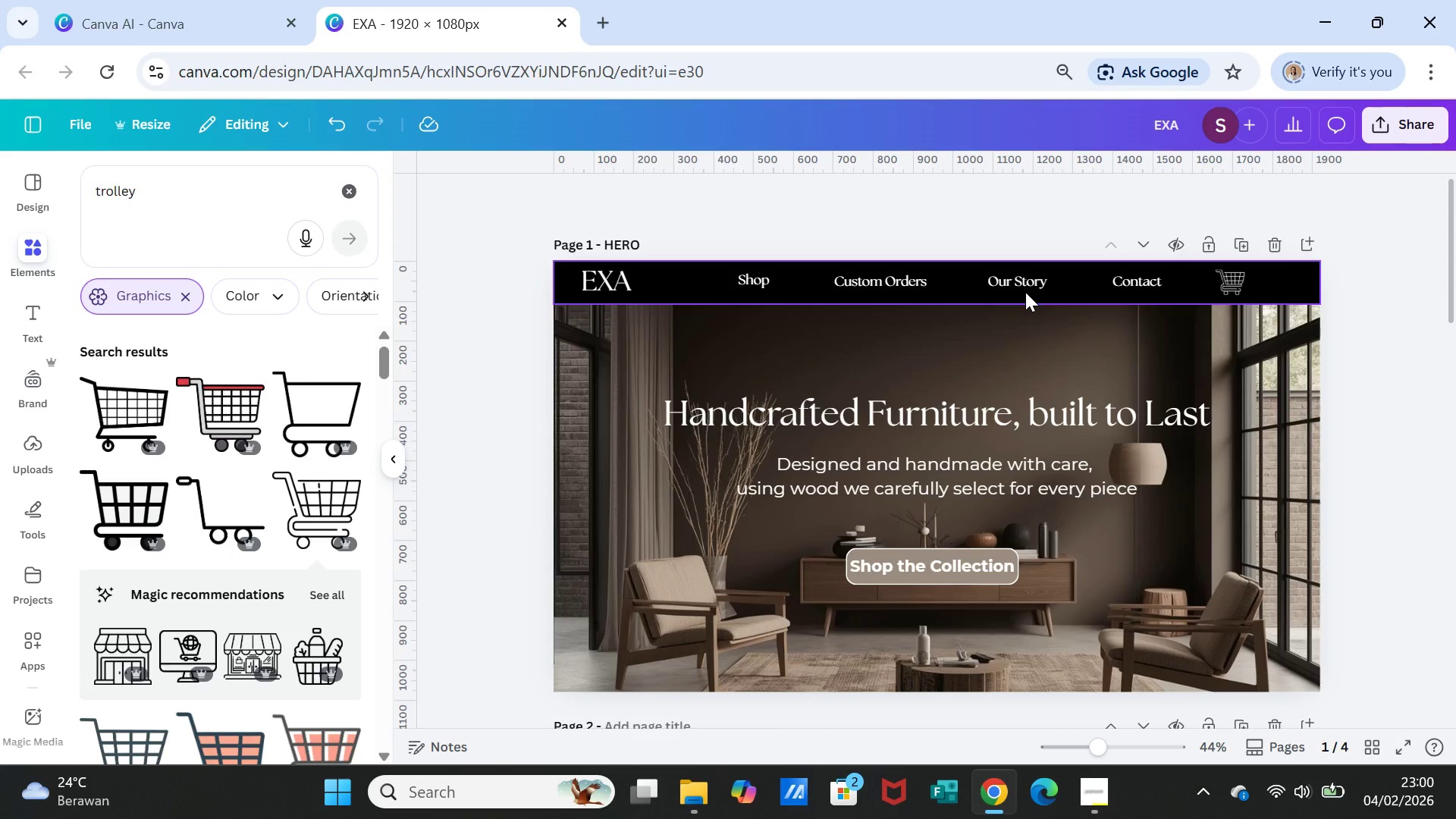 
left_click([1025, 292])
 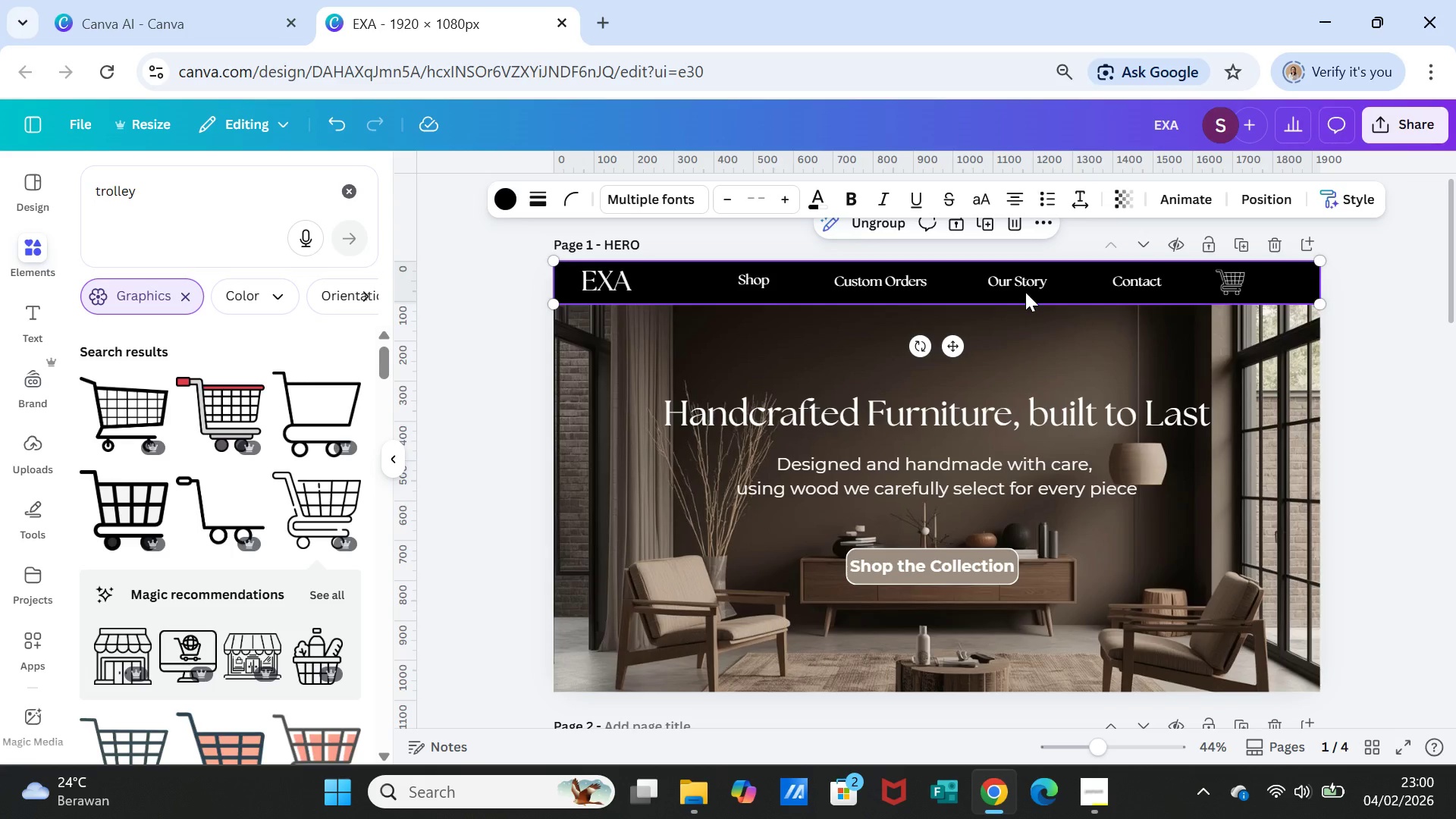 
key(Control+D)
 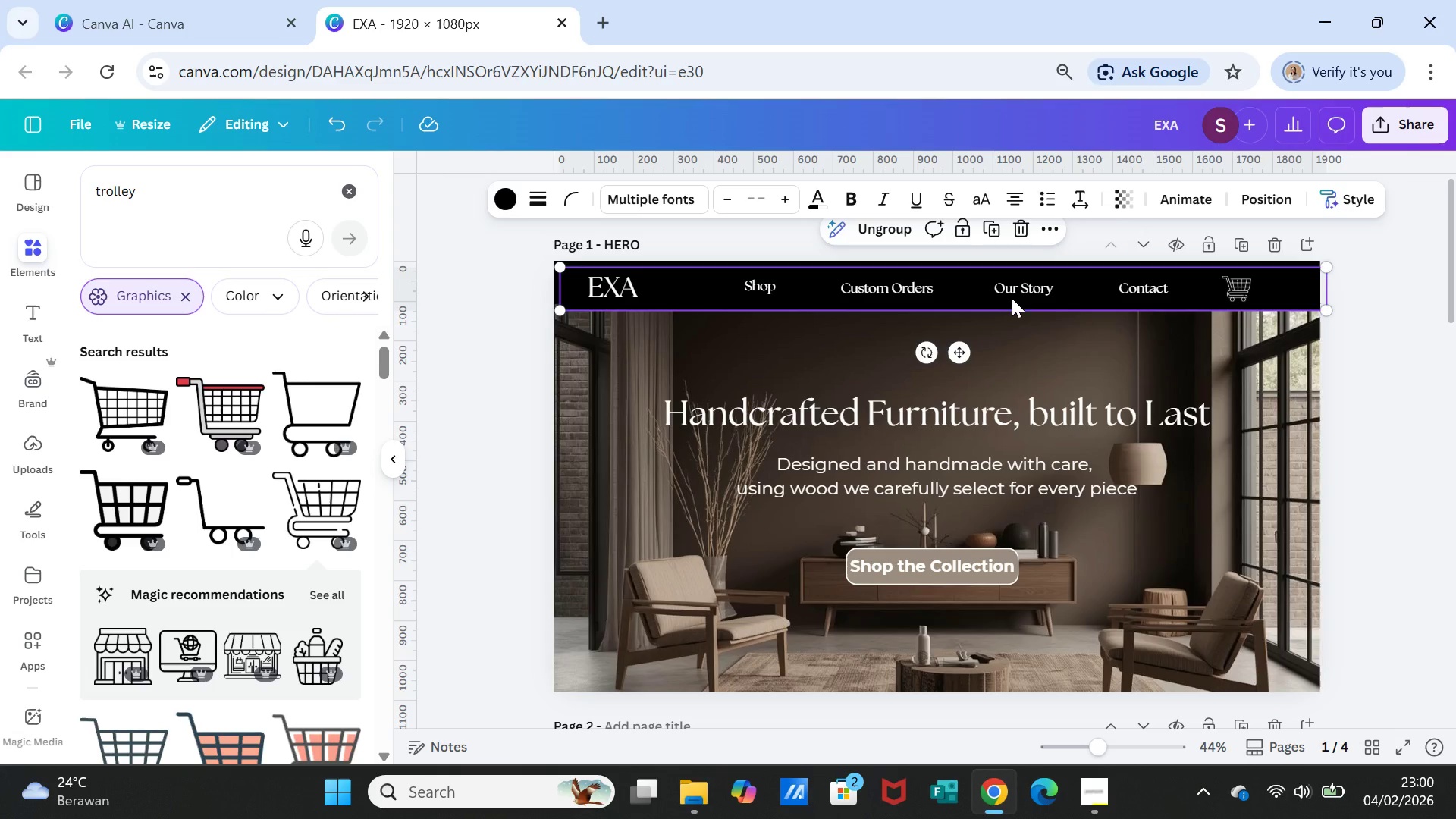 
left_click_drag(start_coordinate=[1012, 298], to_coordinate=[1007, 350])
 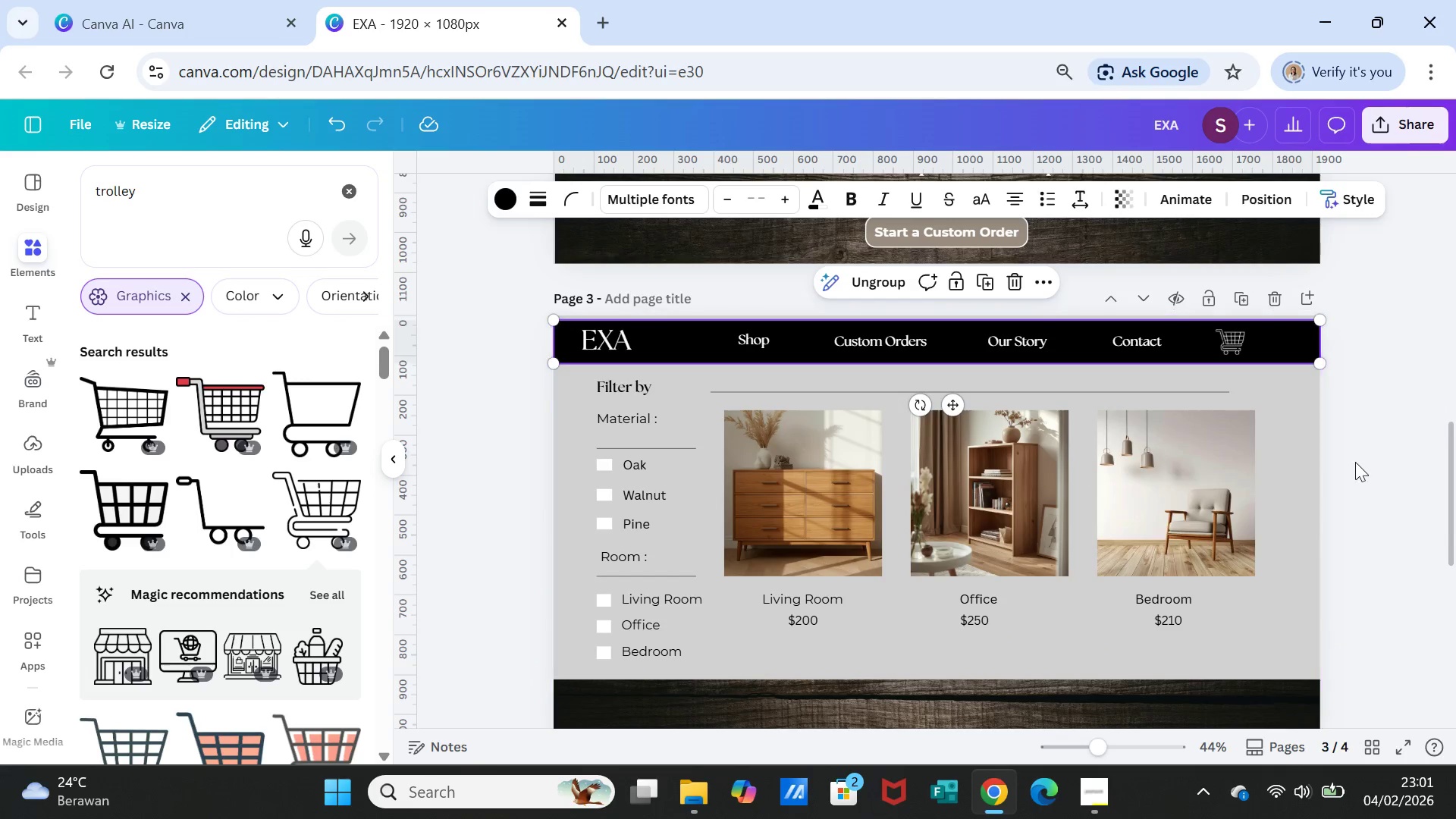 
scroll: coordinate [1019, 477], scroll_direction: down, amount: 4.0
 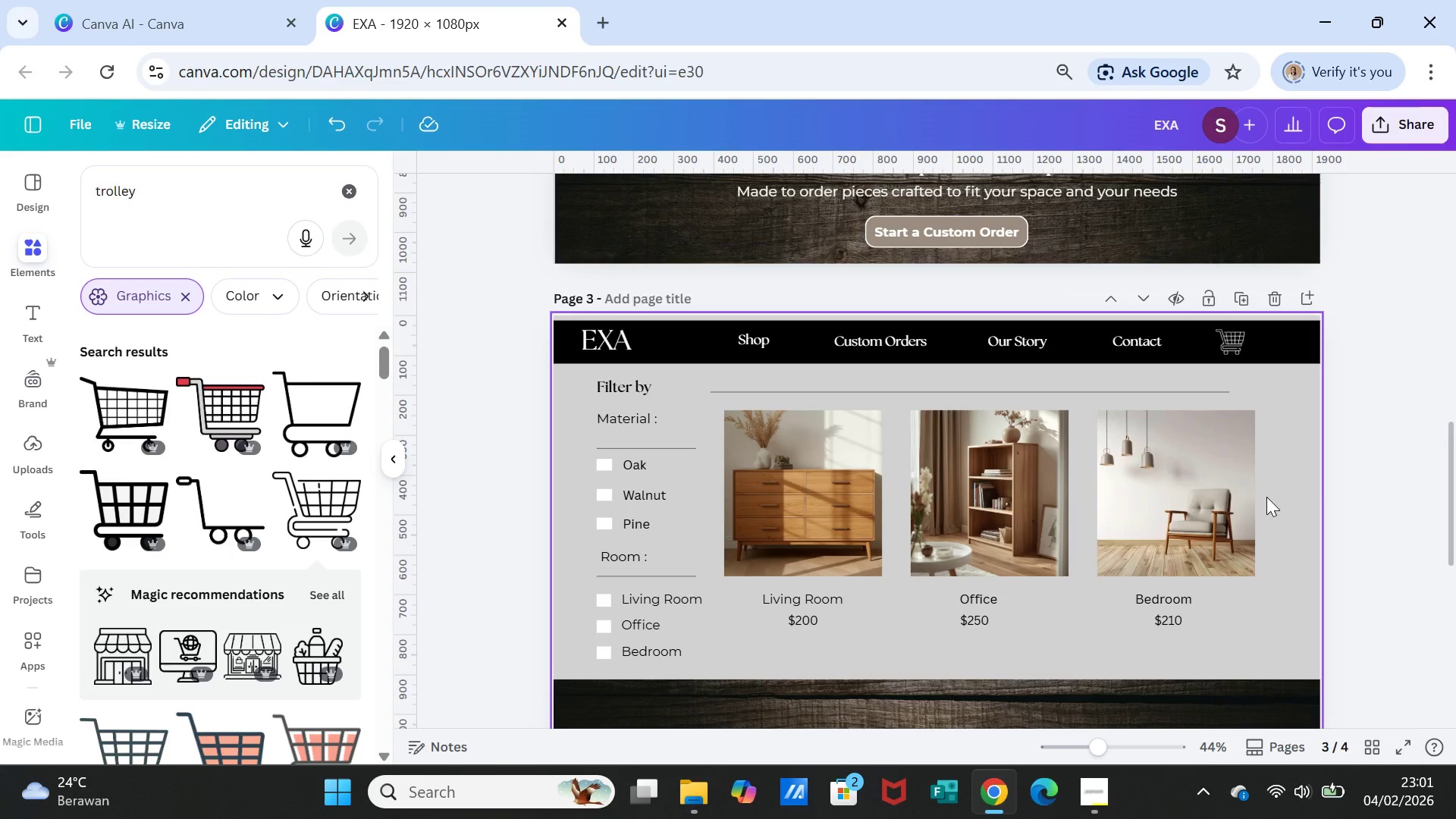 
wait(5.22)
 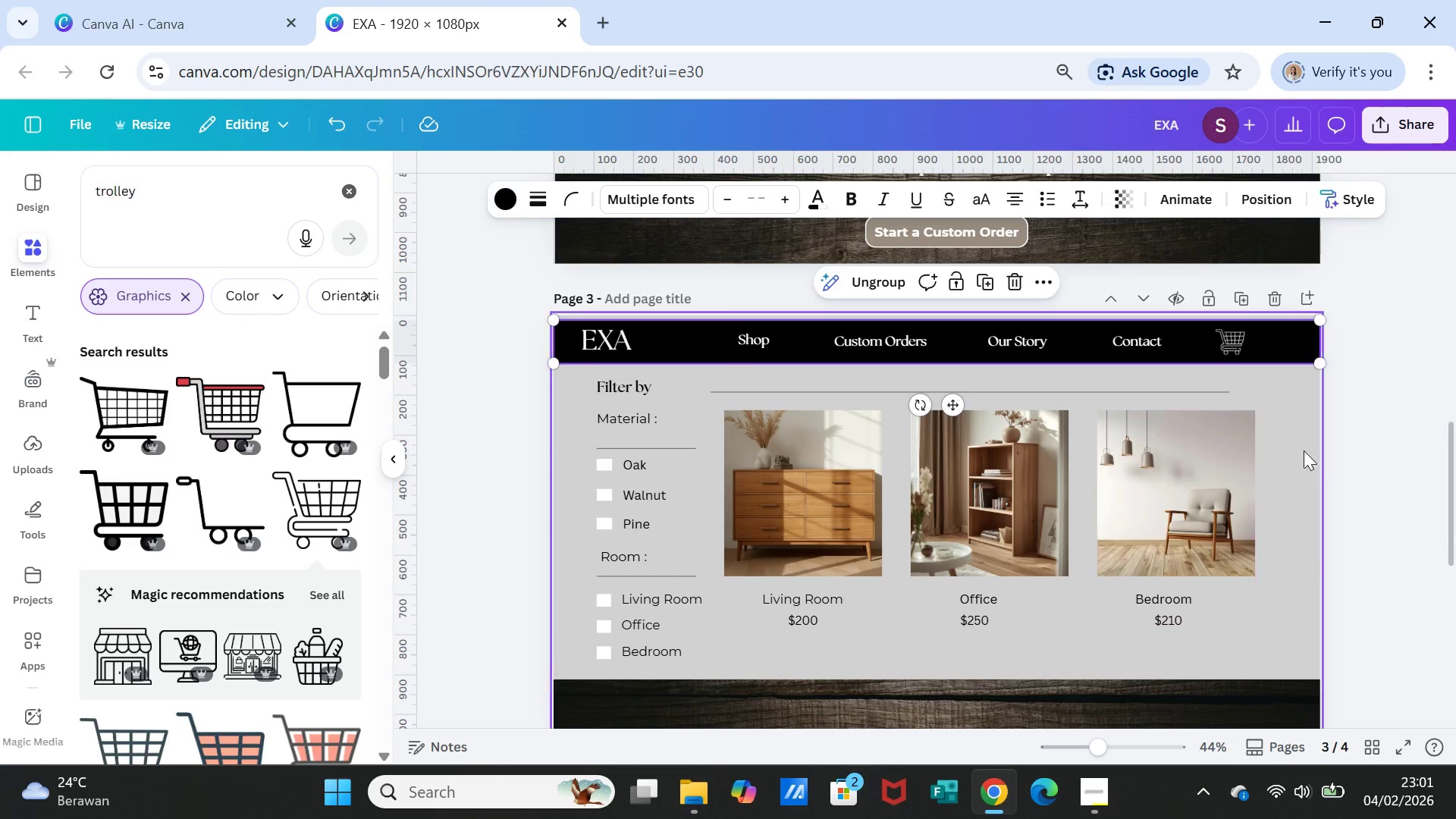 
scroll: coordinate [1345, 484], scroll_direction: down, amount: 2.0
 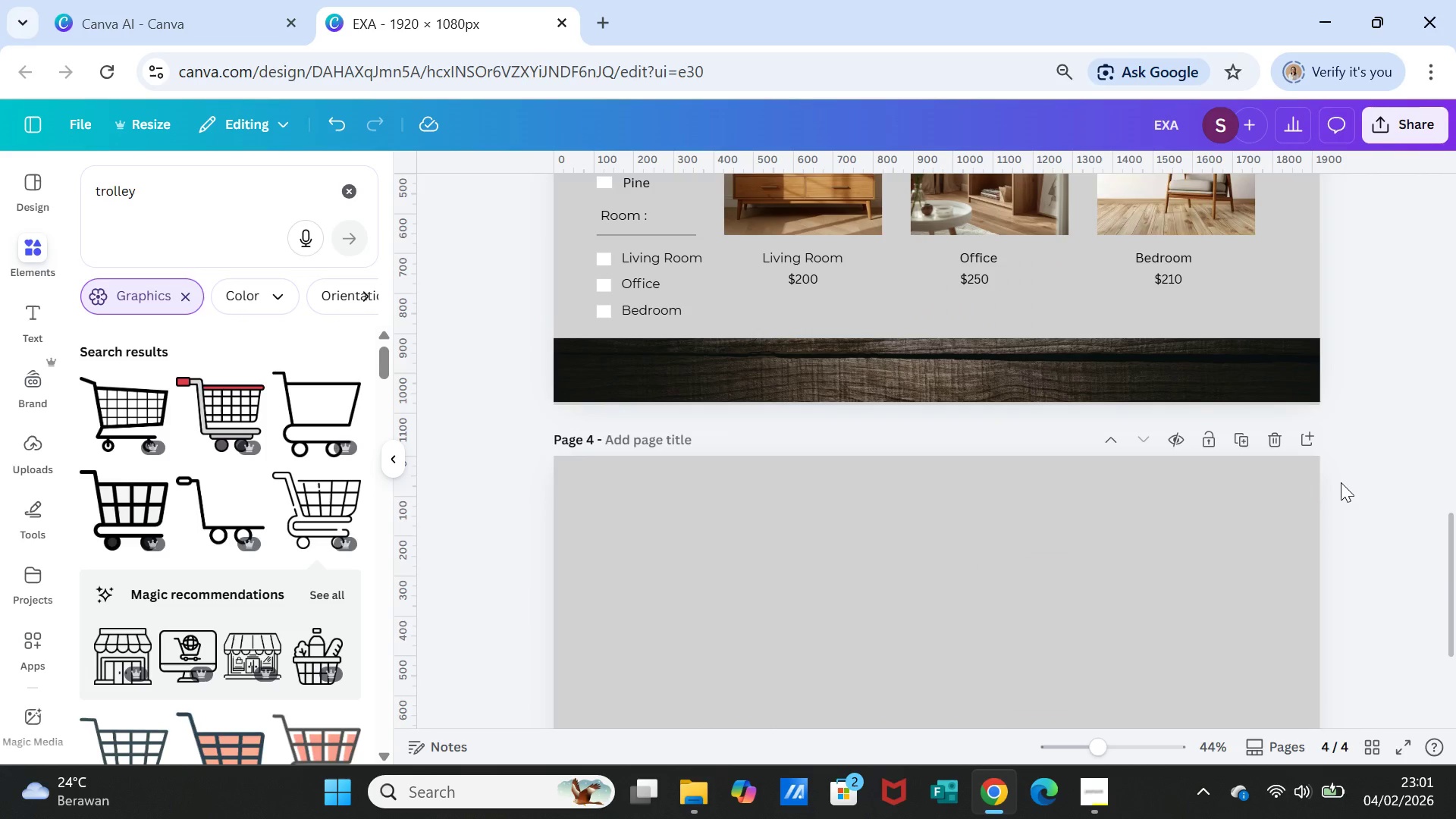 
scroll: coordinate [1340, 482], scroll_direction: up, amount: 4.0
 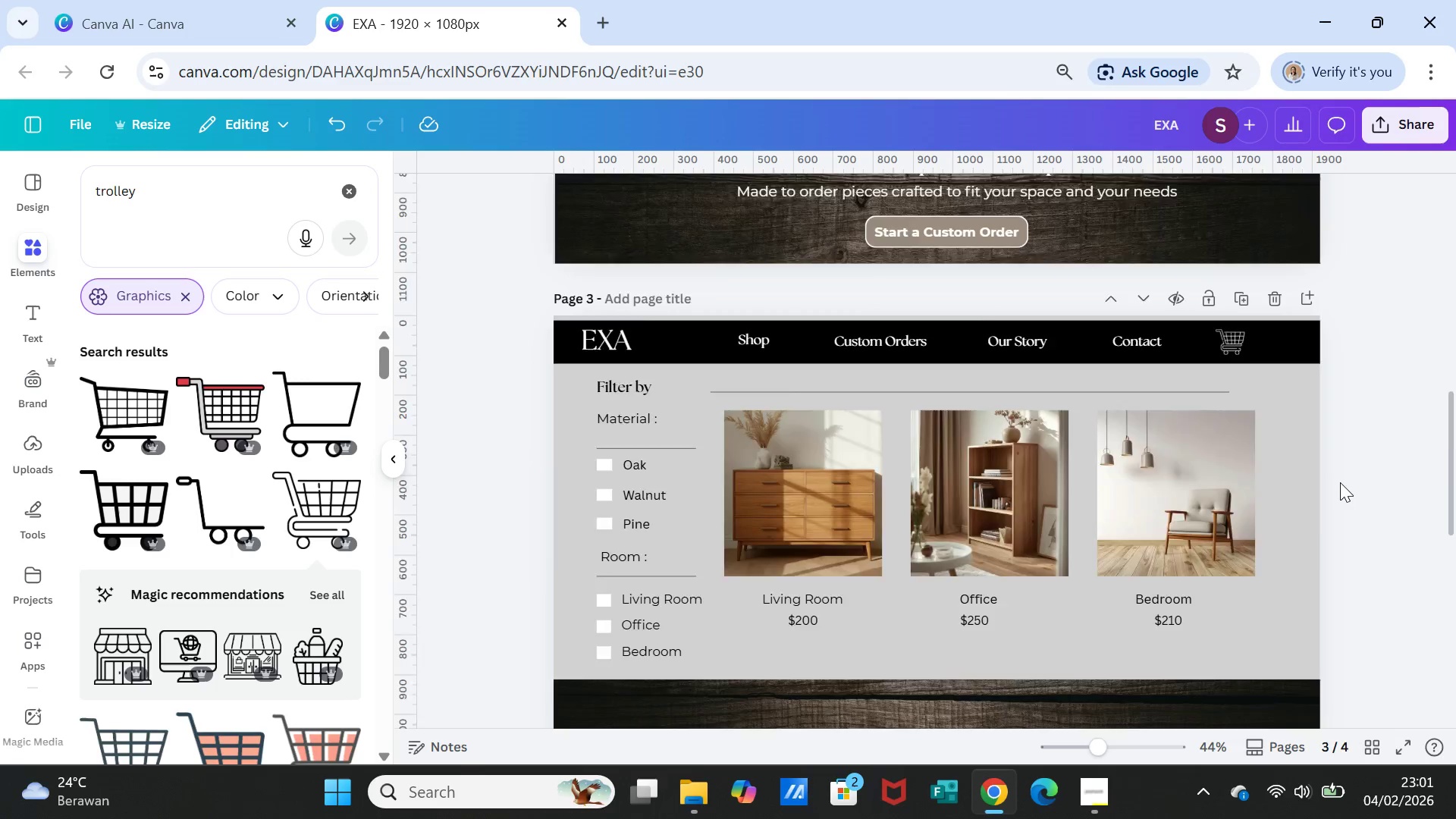 
scroll: coordinate [1232, 490], scroll_direction: down, amount: 4.0
 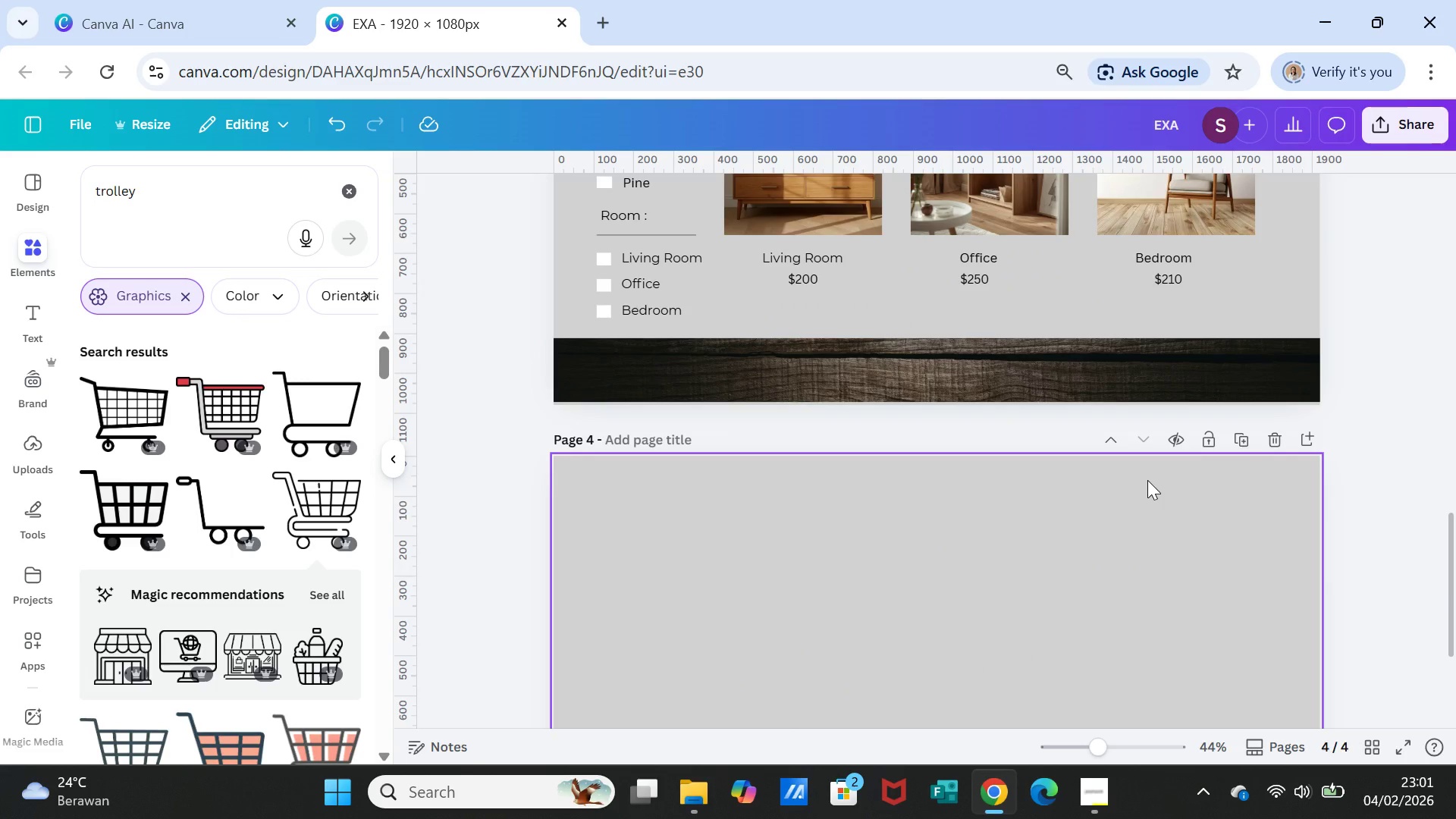 
left_click([1147, 480])
 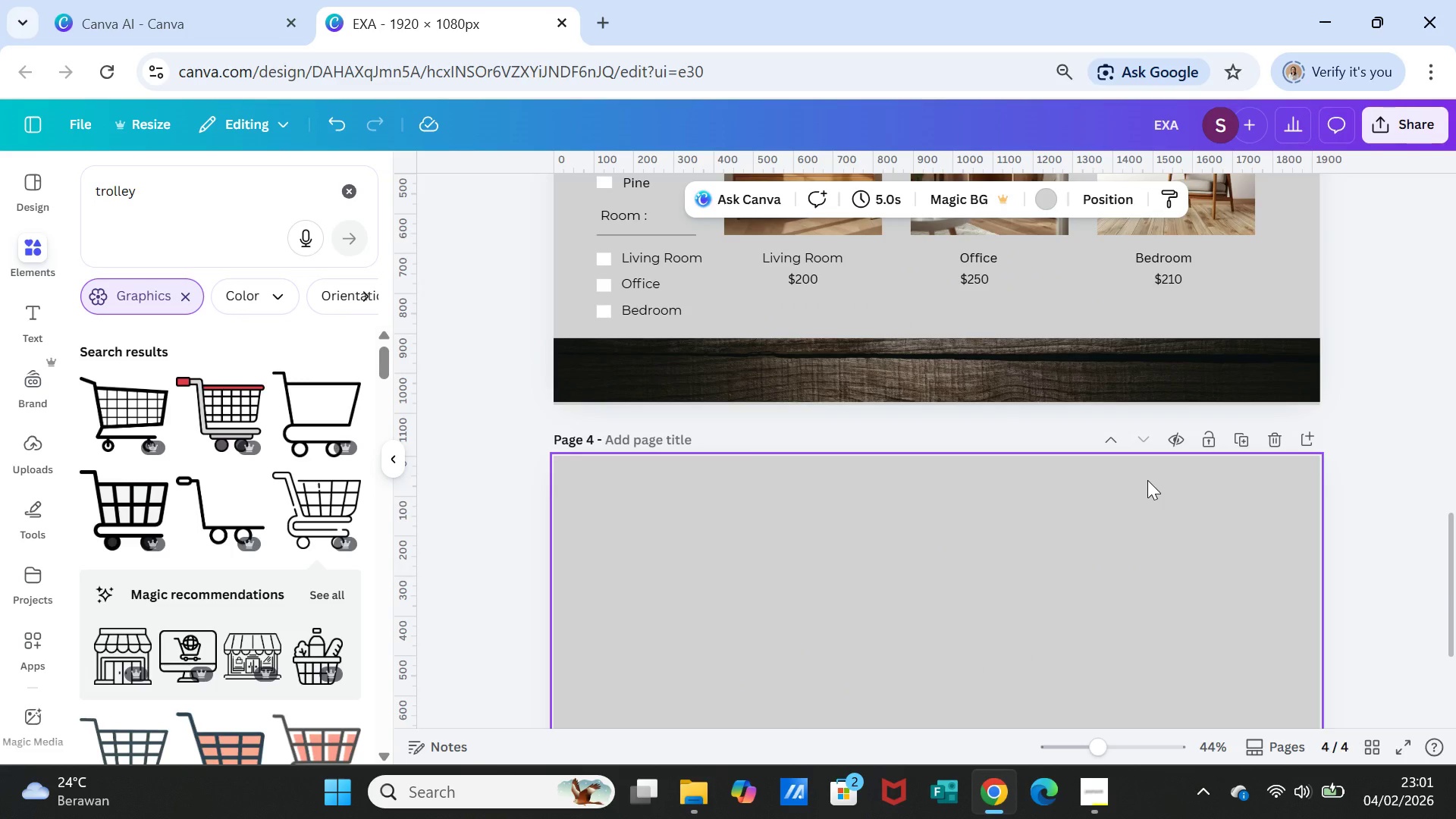 
key(Control+V)
 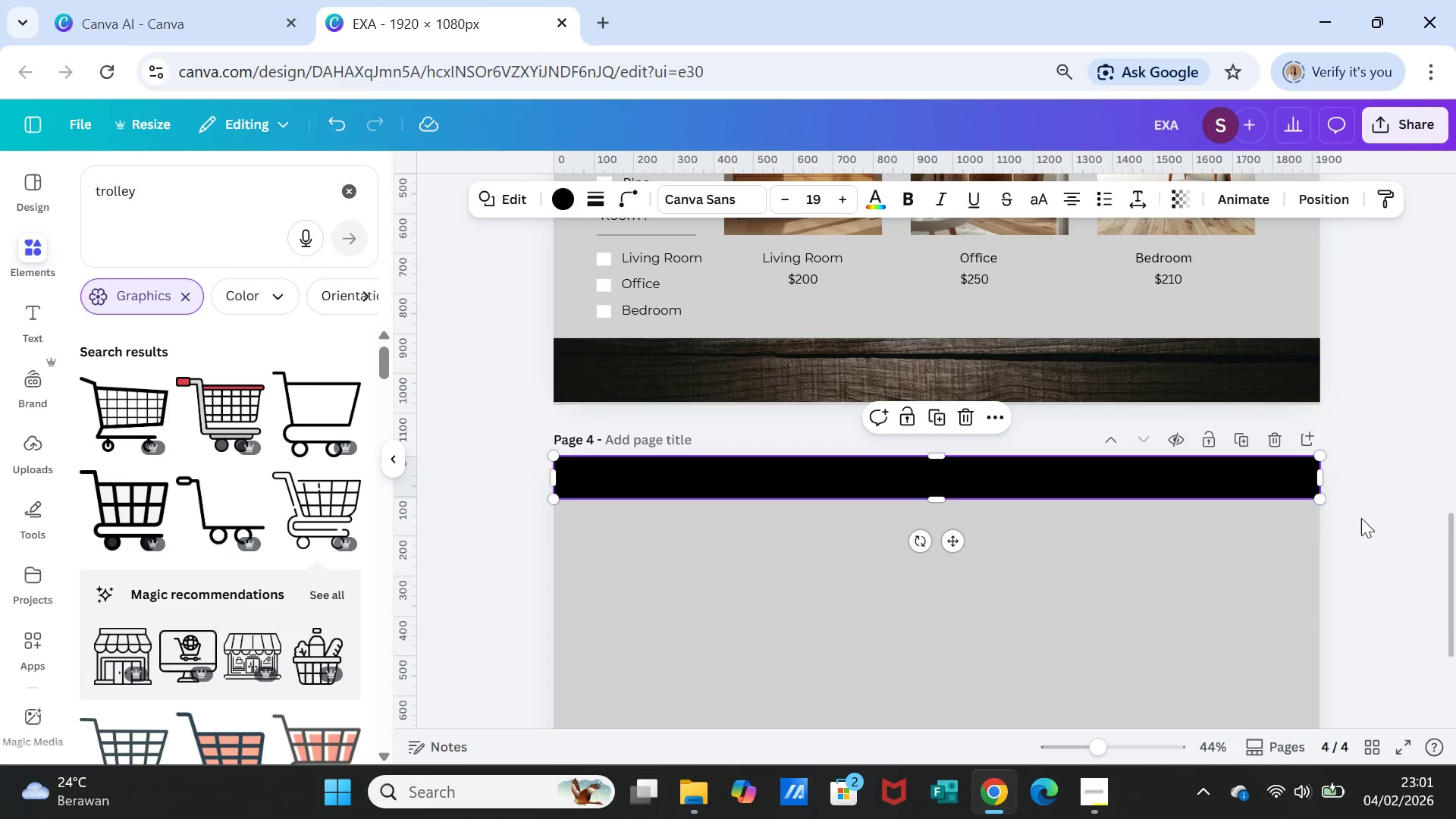 
left_click([1368, 519])
 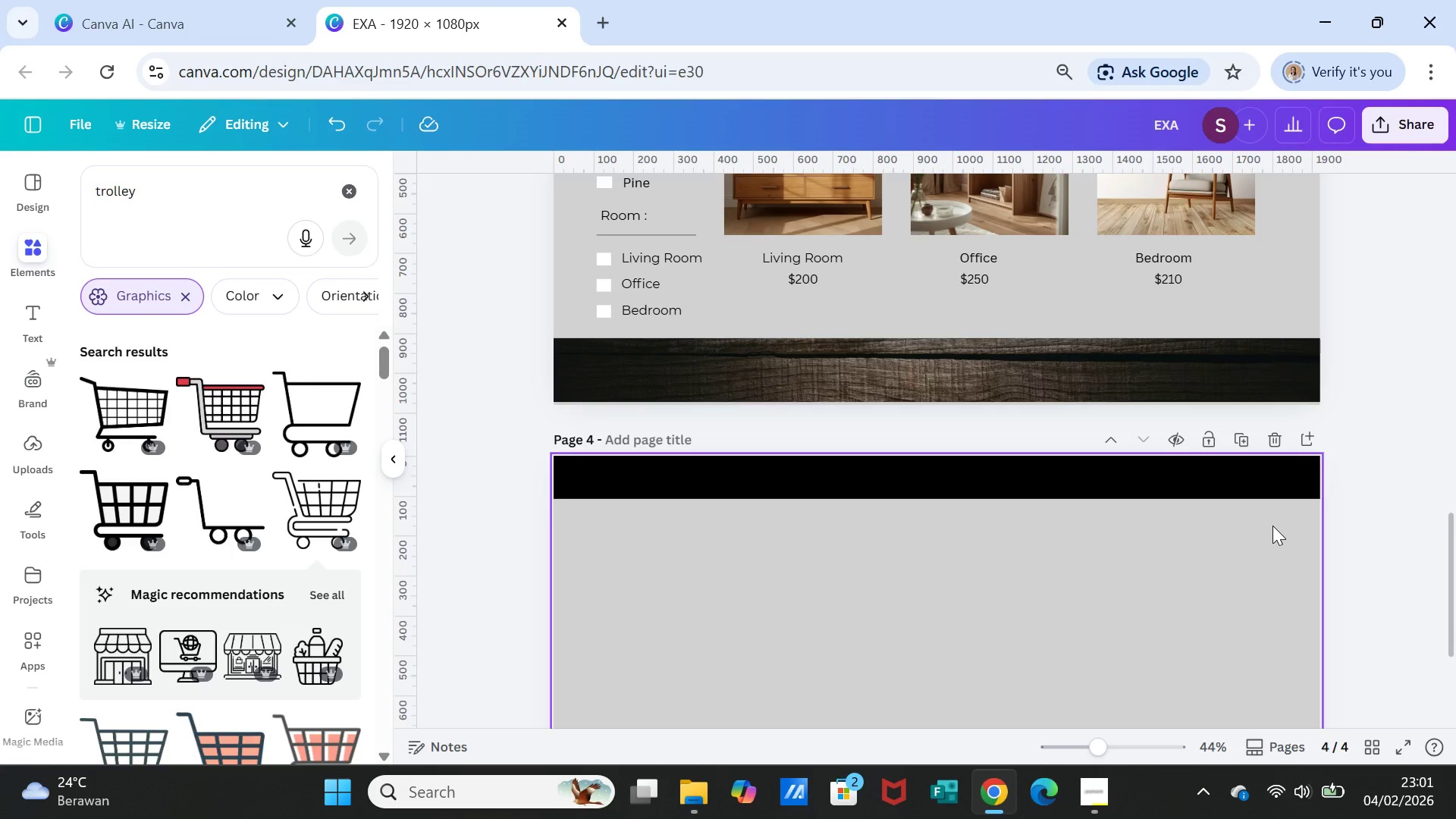 
wait(31.02)
 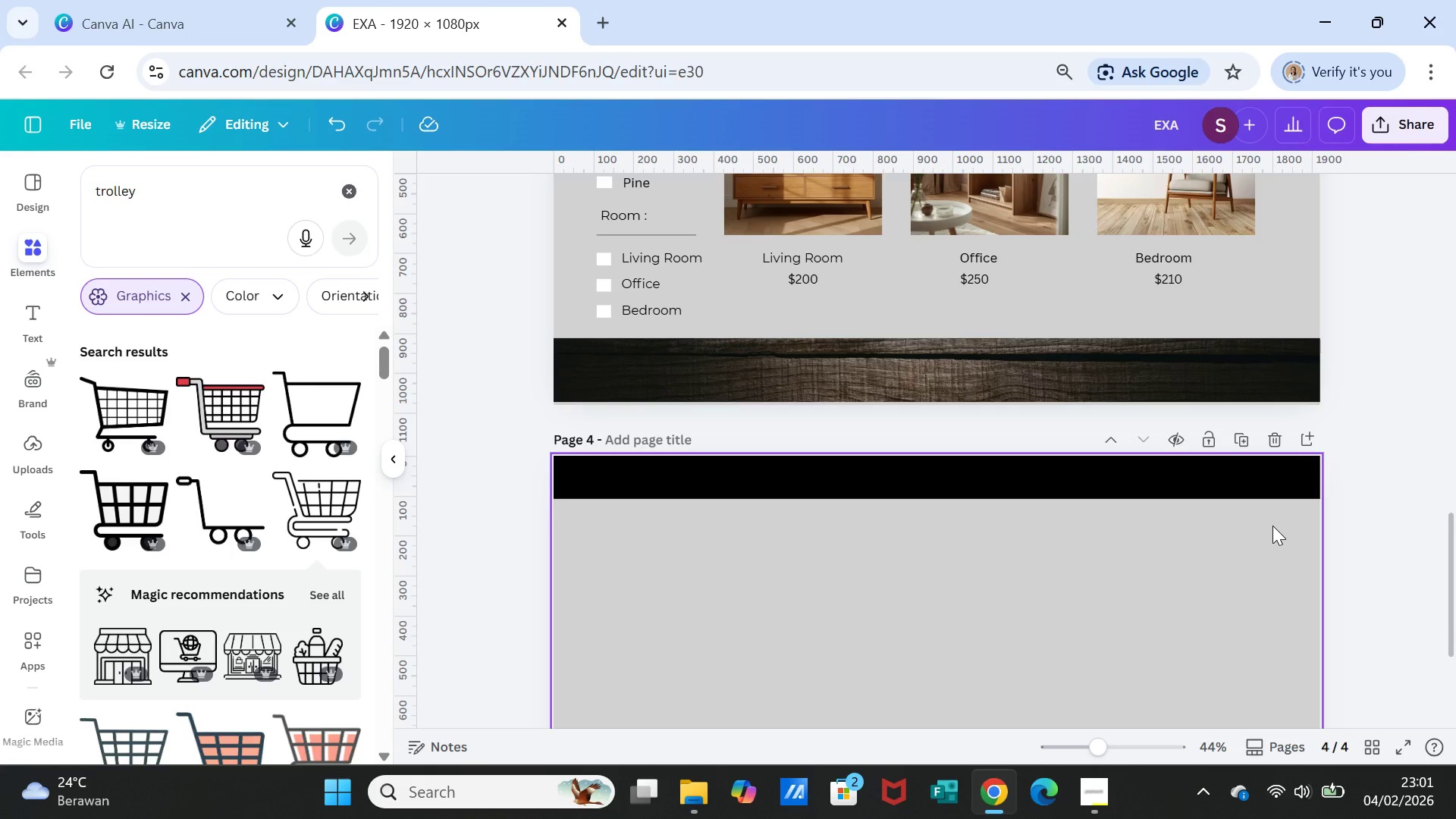 
left_click([661, 541])
 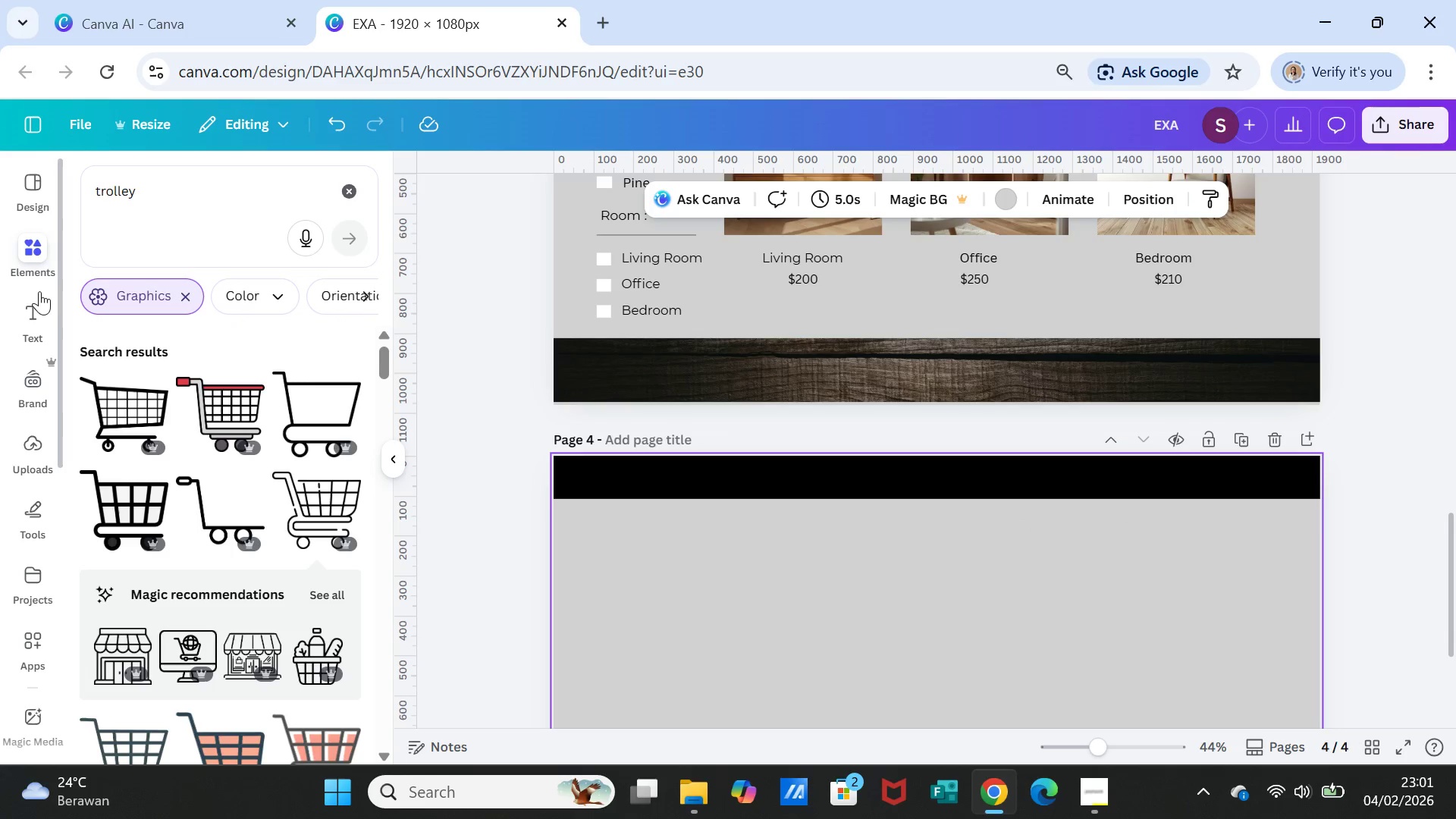 
left_click([38, 312])
 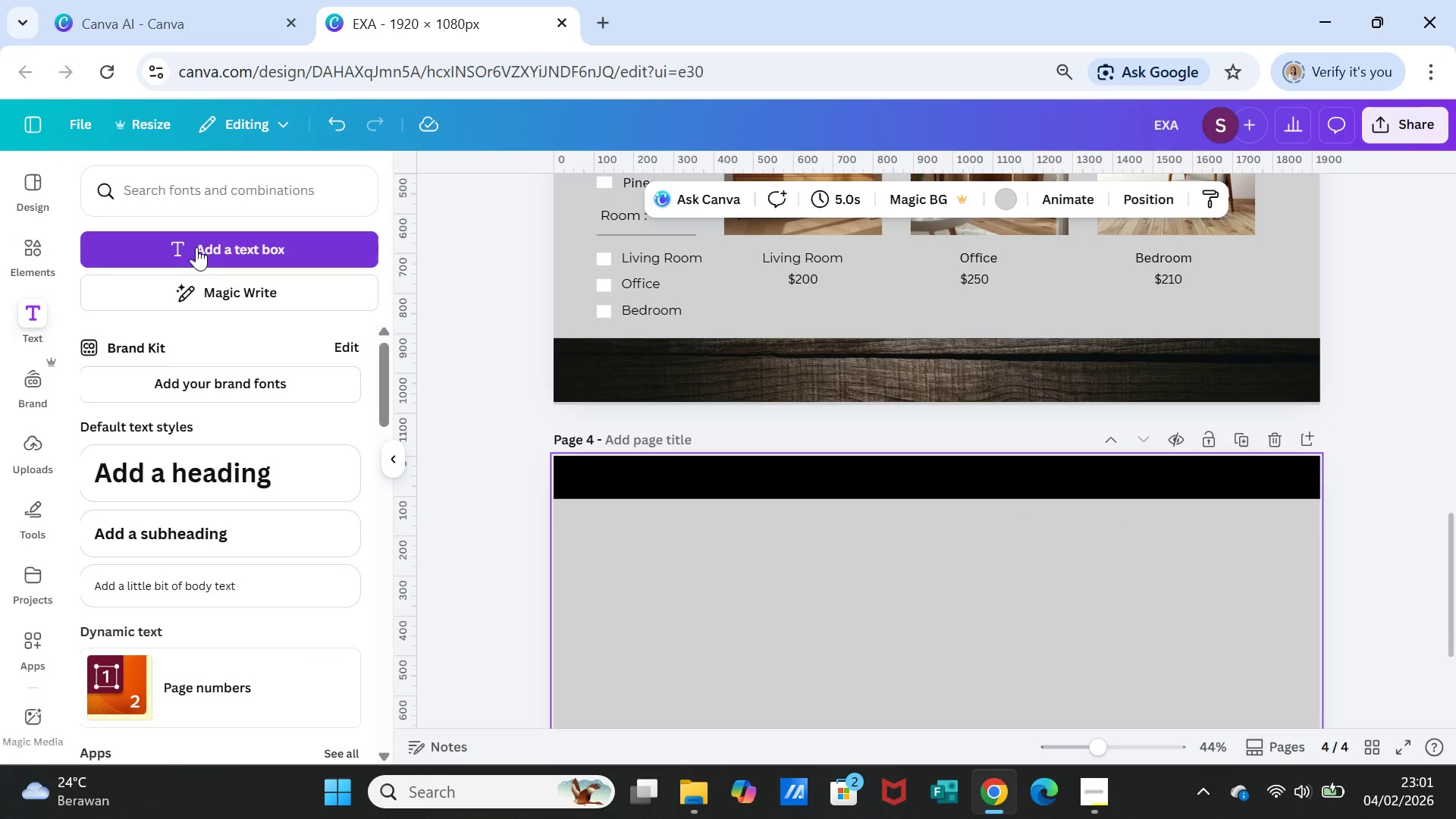 
left_click([201, 237])
 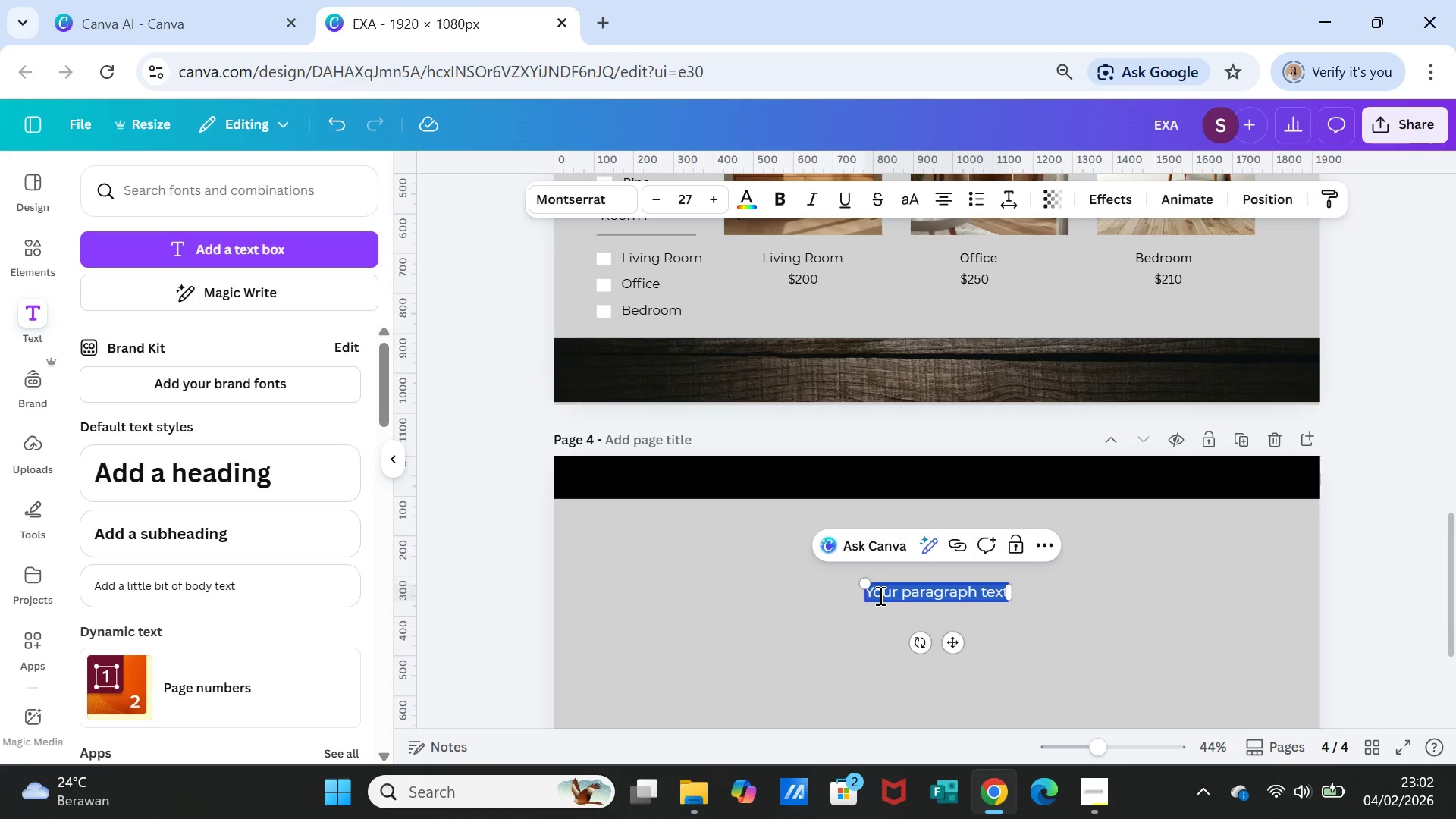 
wait(34.79)
 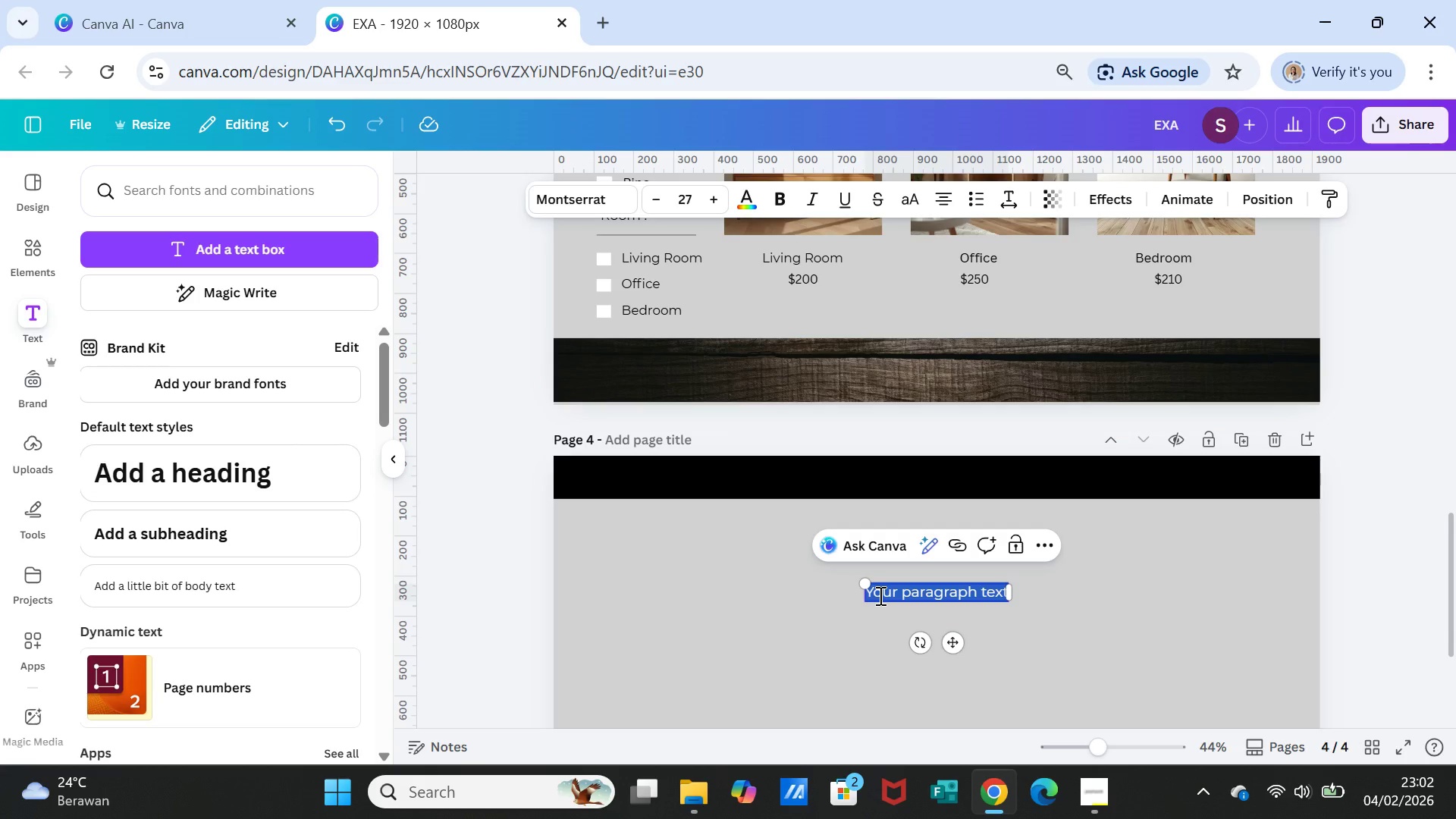 
mouse_move([1089, 755])
 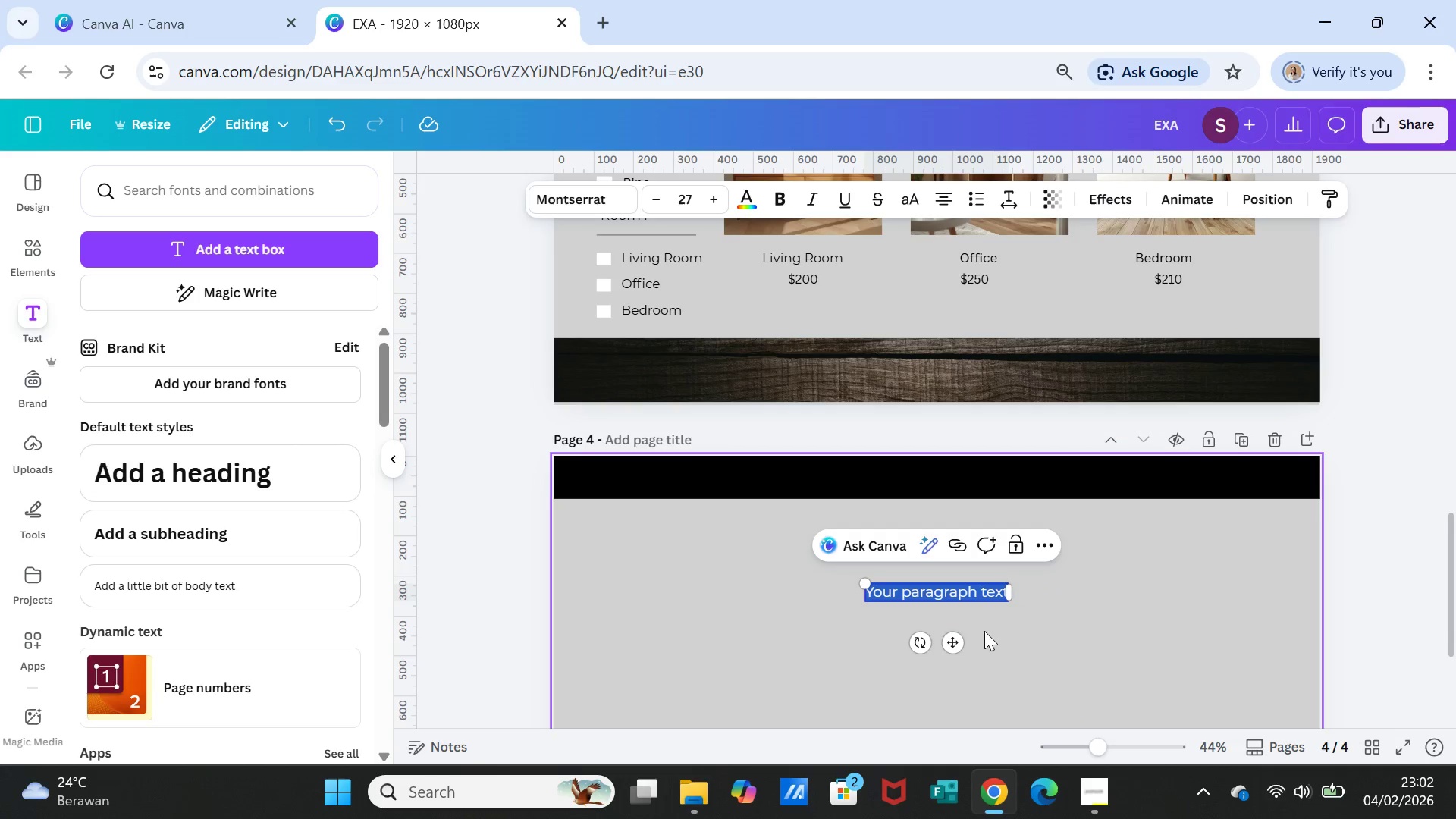 
left_click_drag(start_coordinate=[954, 649], to_coordinate=[669, 535])
 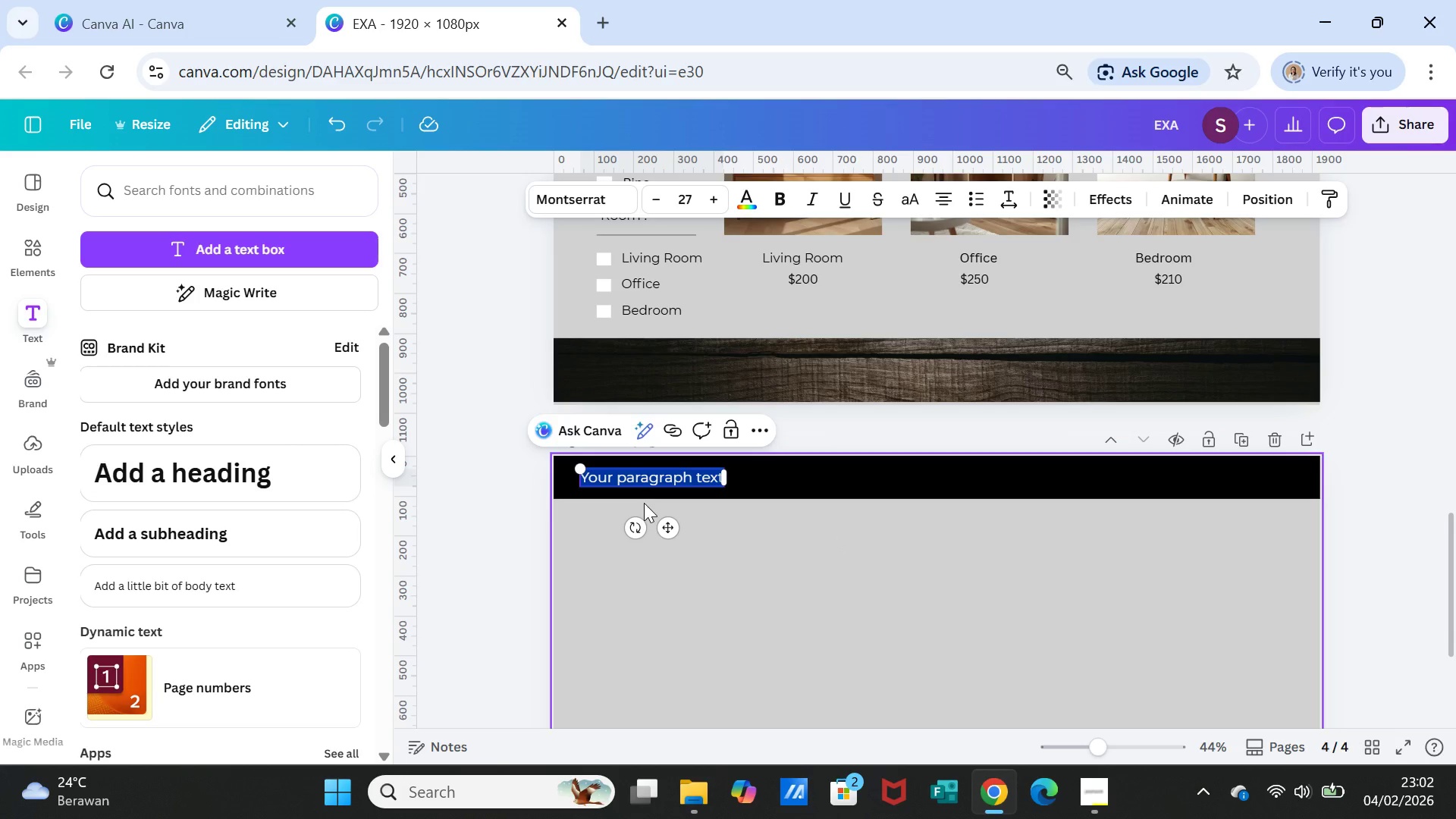 
wait(20.27)
 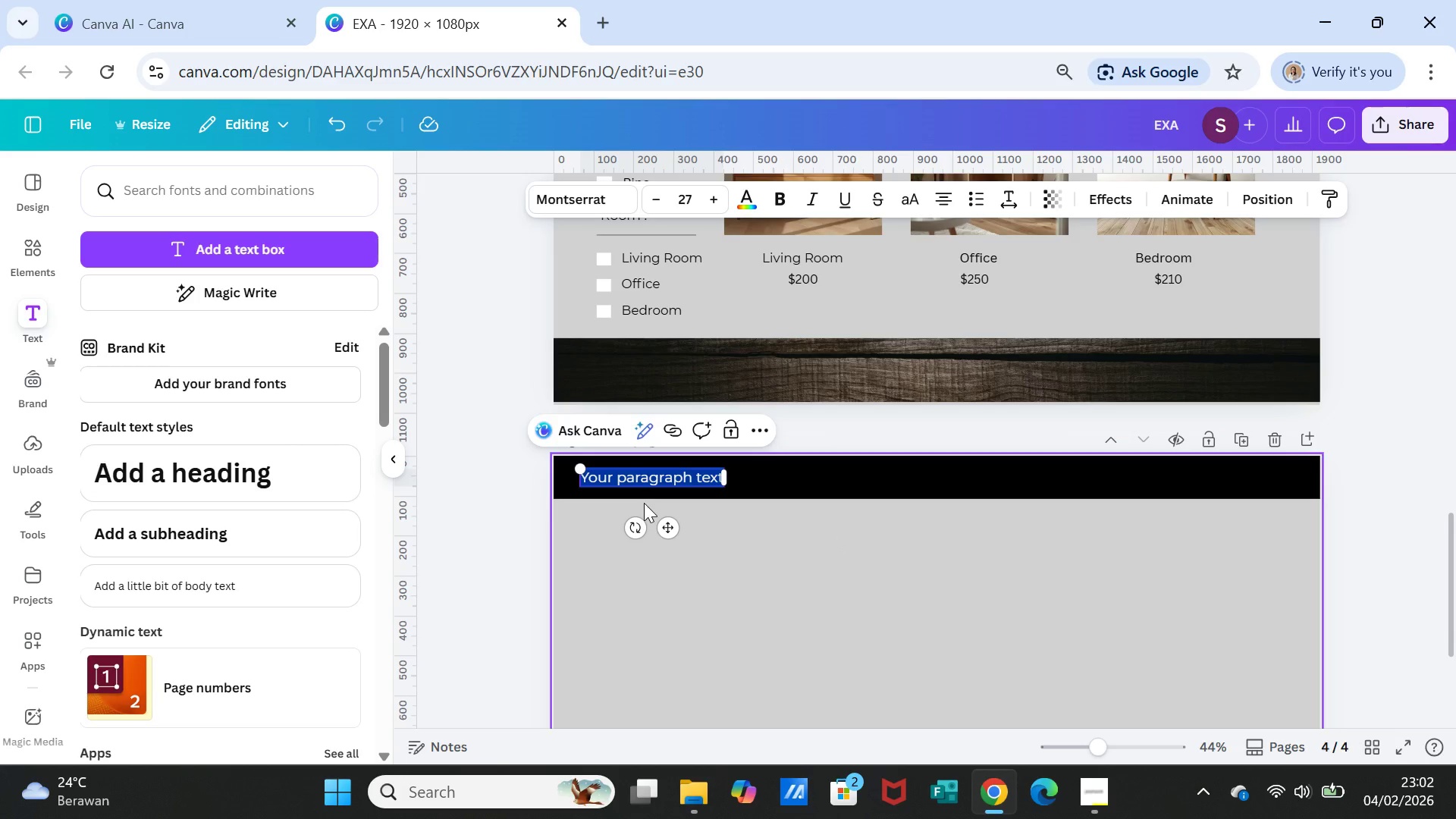 
scroll: coordinate [846, 520], scroll_direction: up, amount: 2.0
 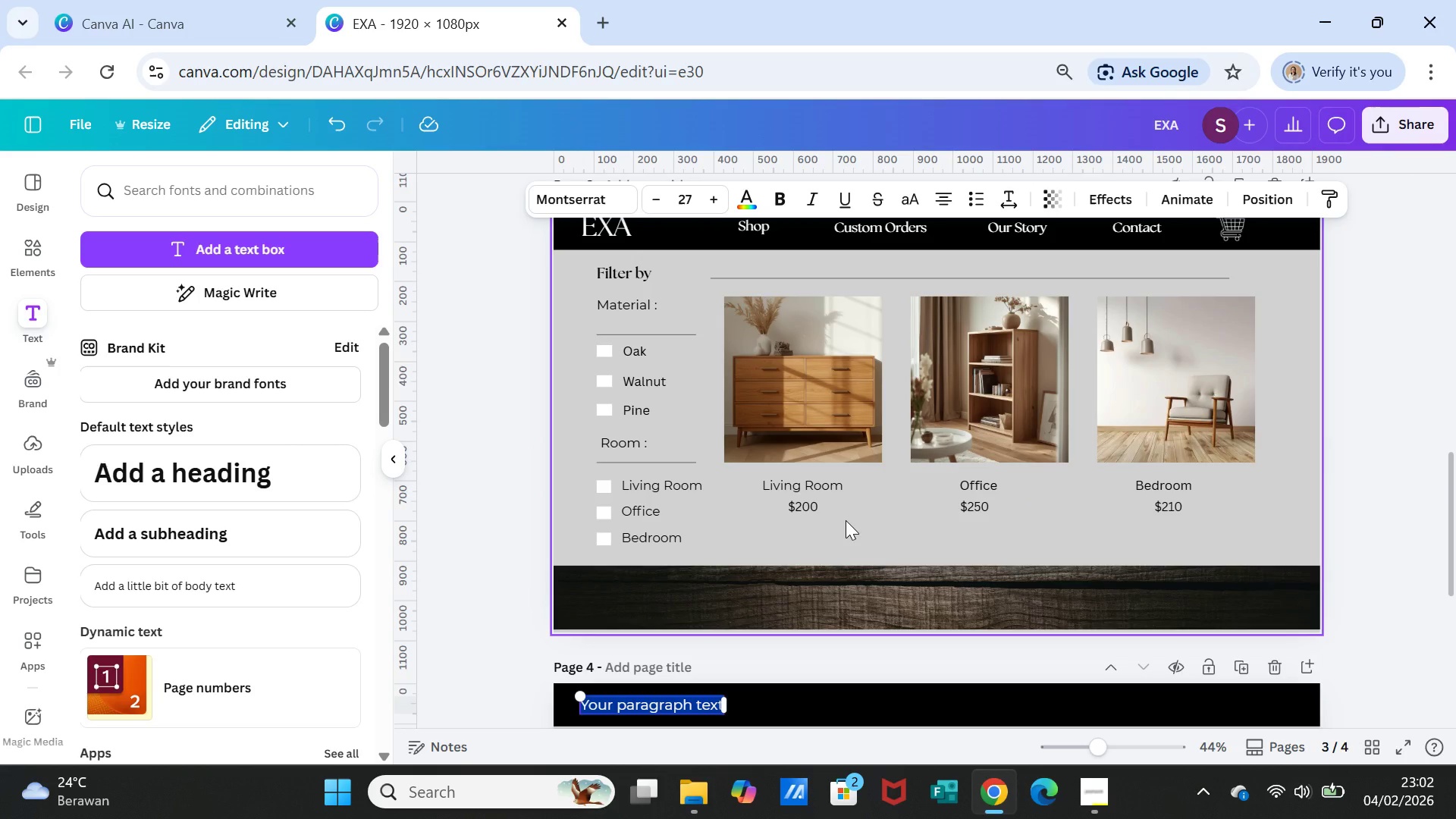 
scroll: coordinate [846, 520], scroll_direction: down, amount: 2.0
 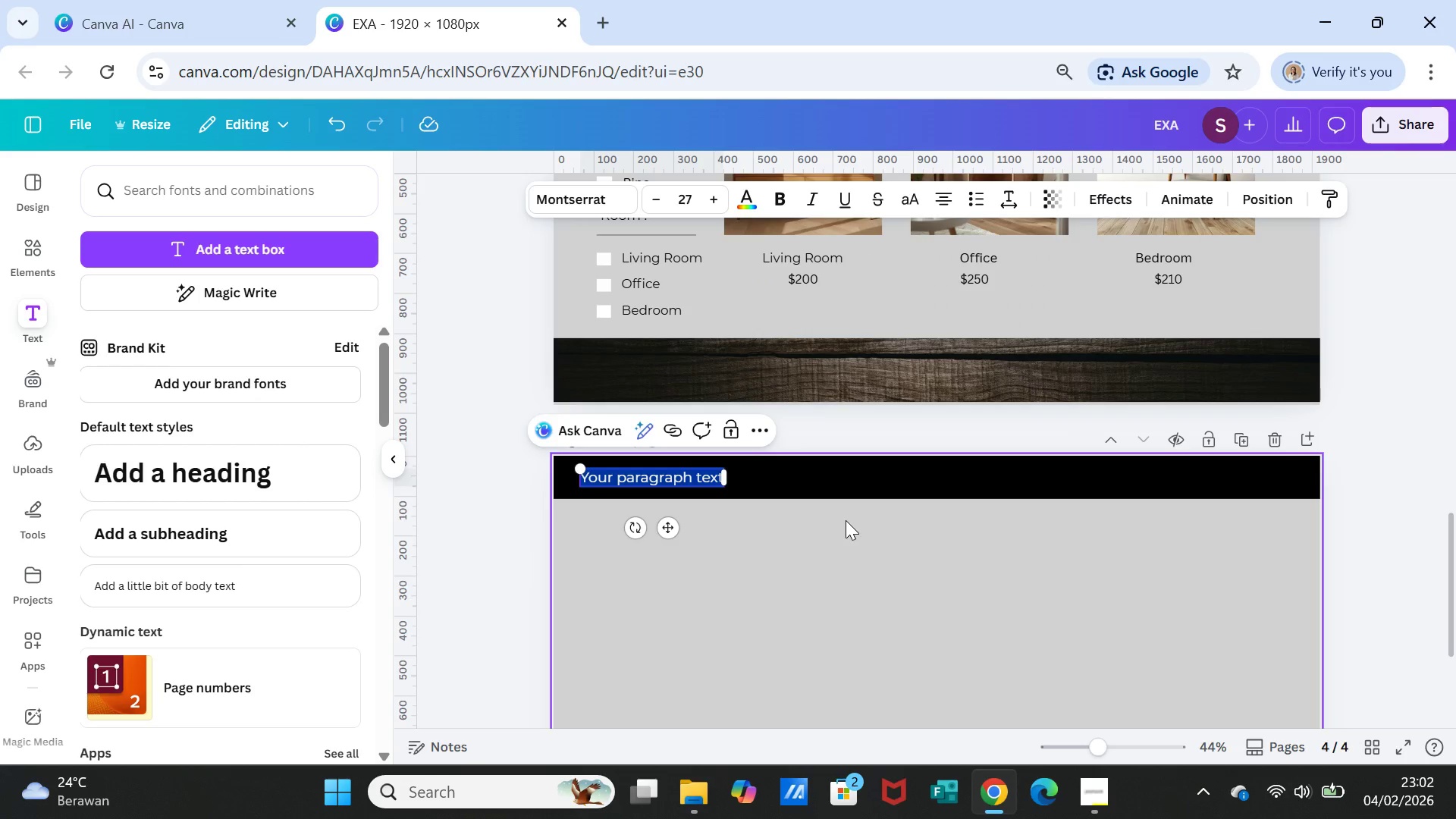 
scroll: coordinate [847, 523], scroll_direction: up, amount: 1.0
 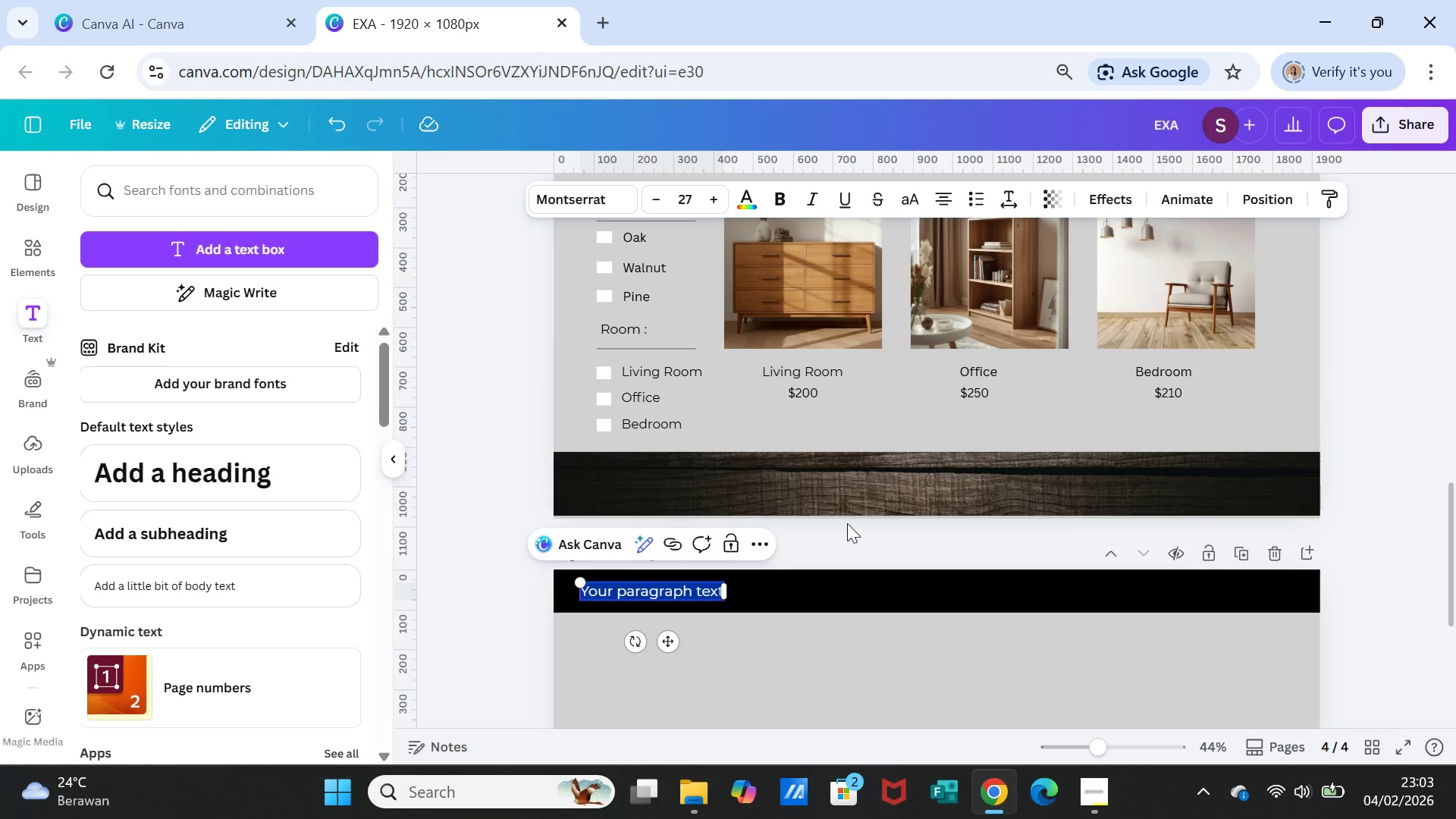 
scroll: coordinate [847, 523], scroll_direction: down, amount: 1.0
 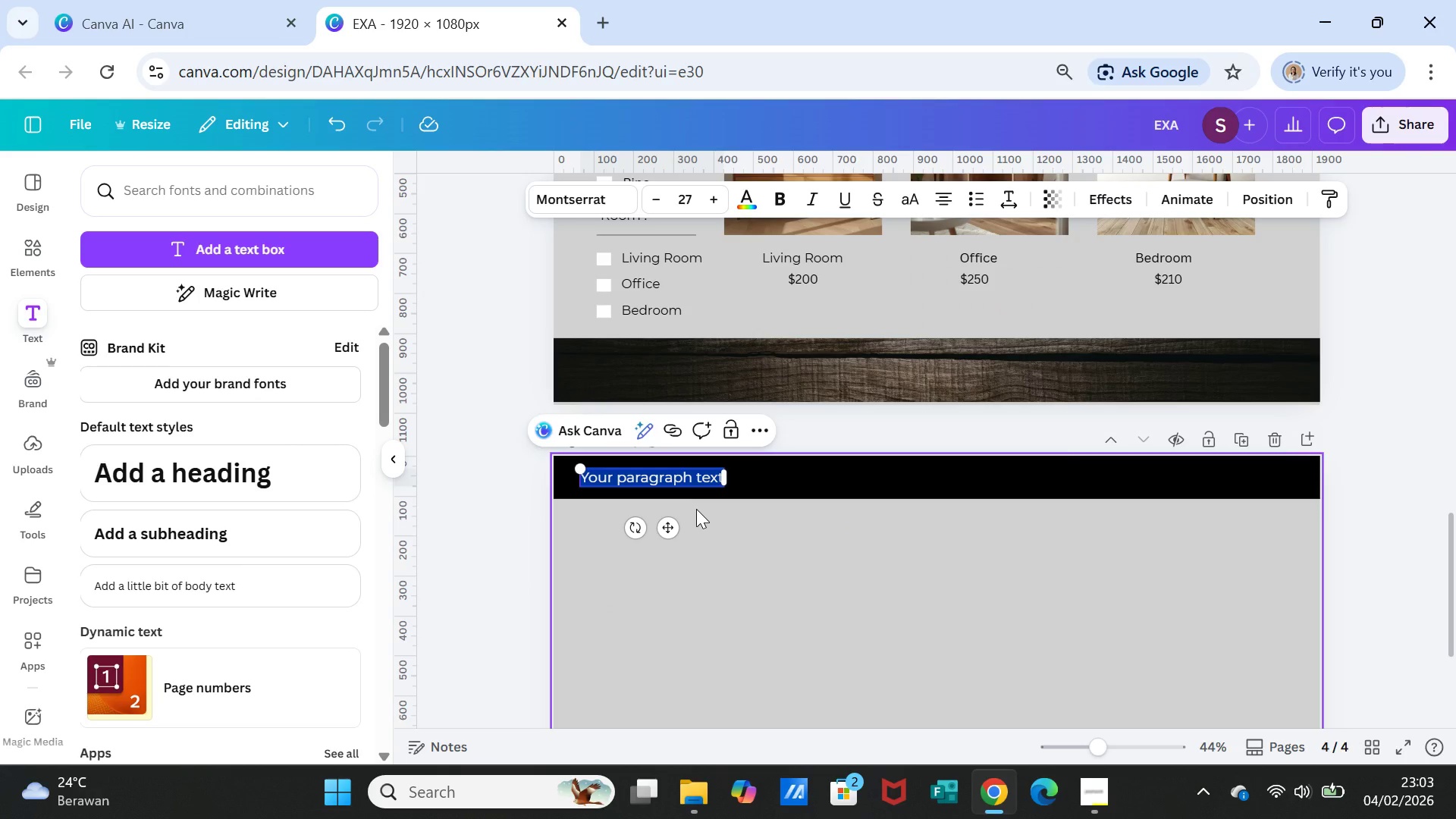 
type(Slatewood Des)
 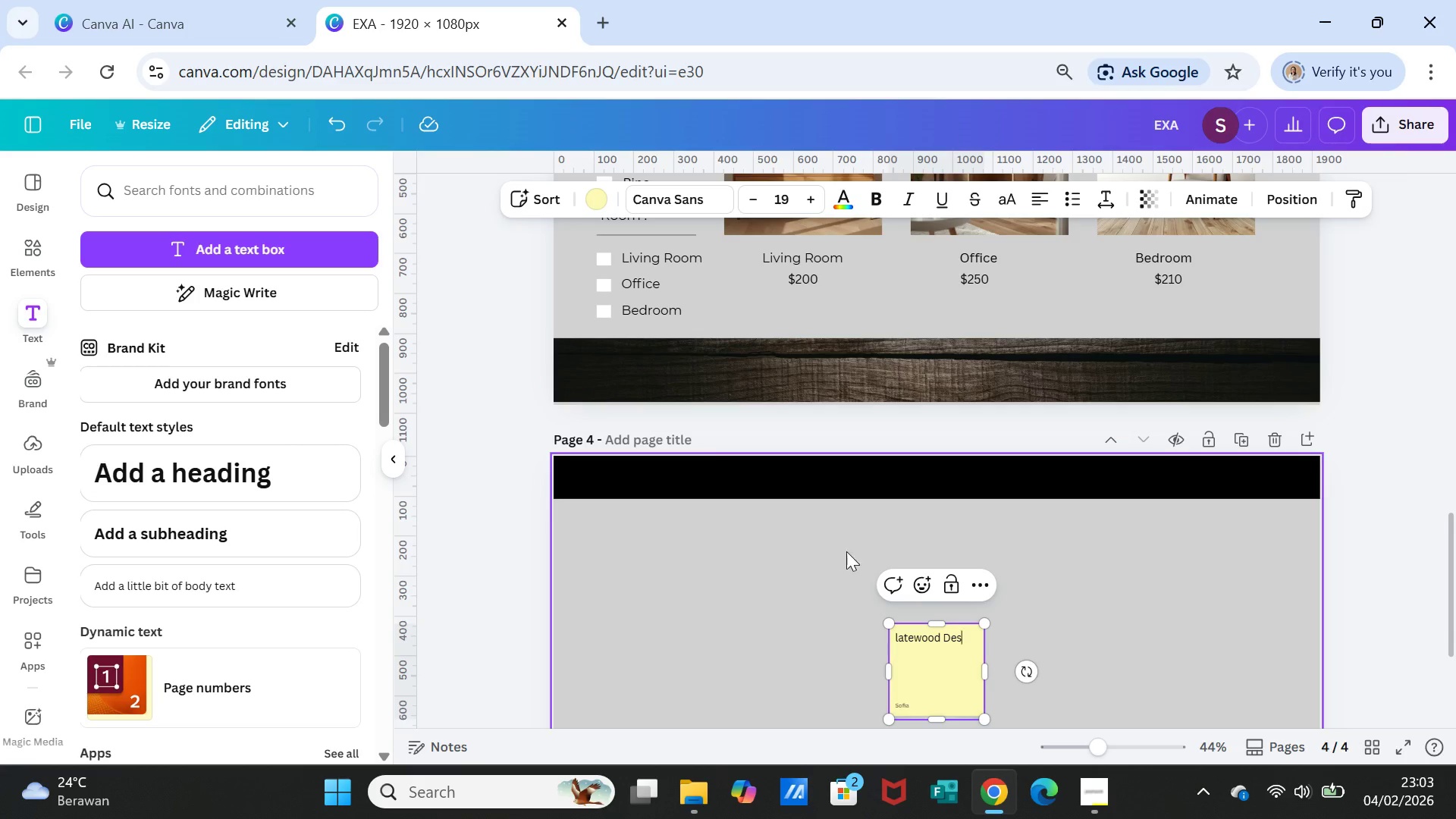 
left_click([1111, 572])
 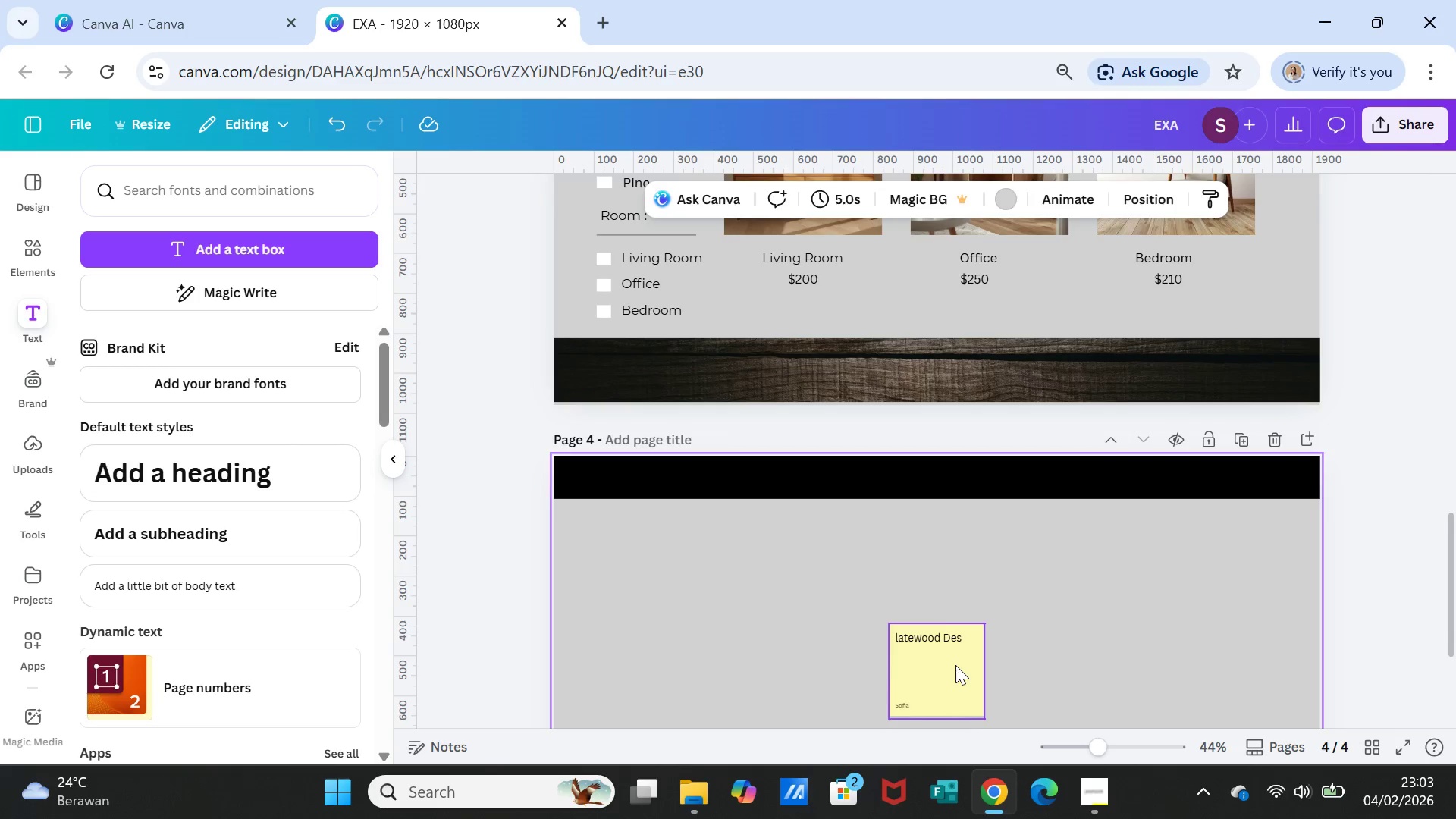 
left_click([956, 665])
 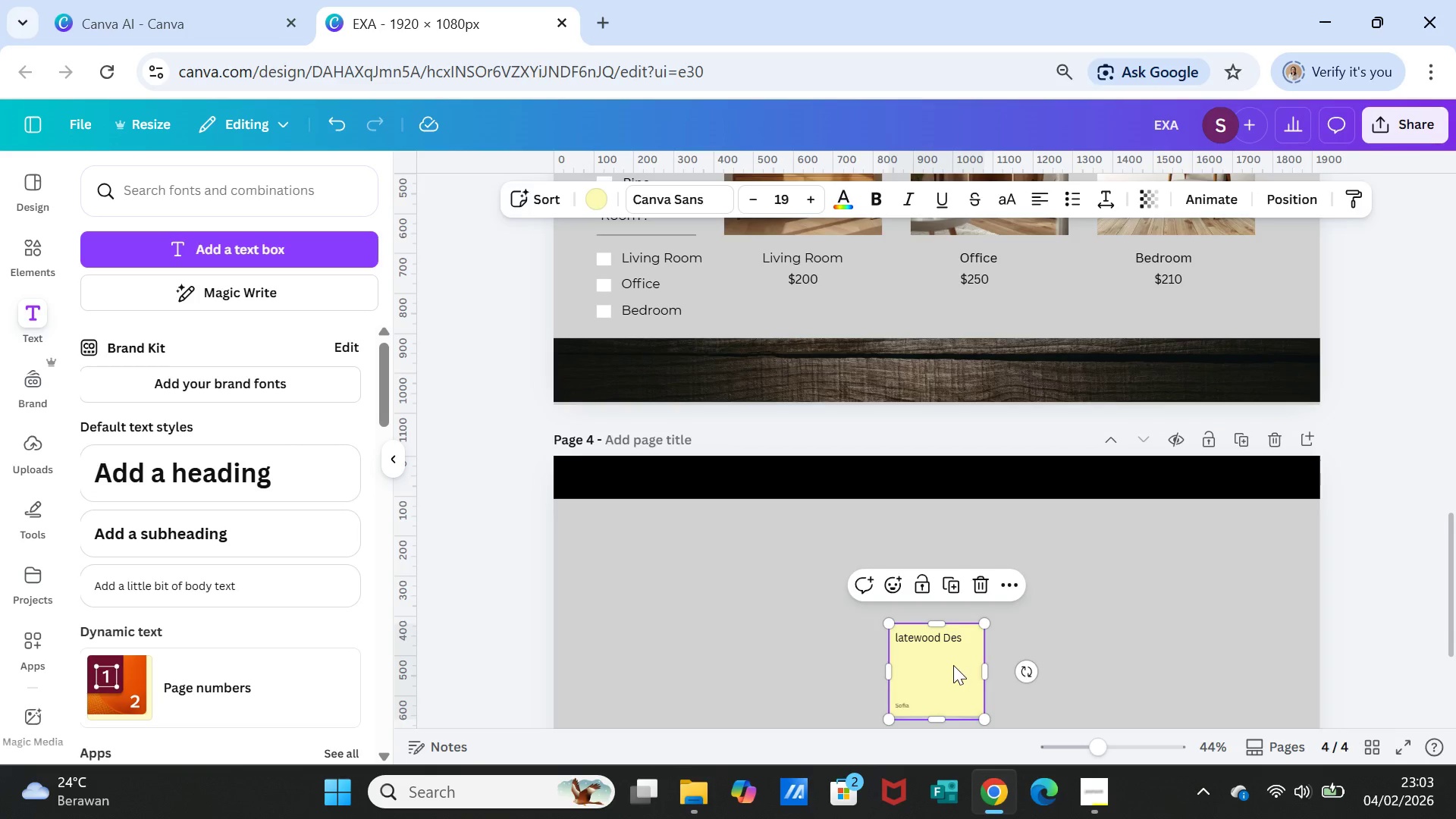 
key(Delete)
 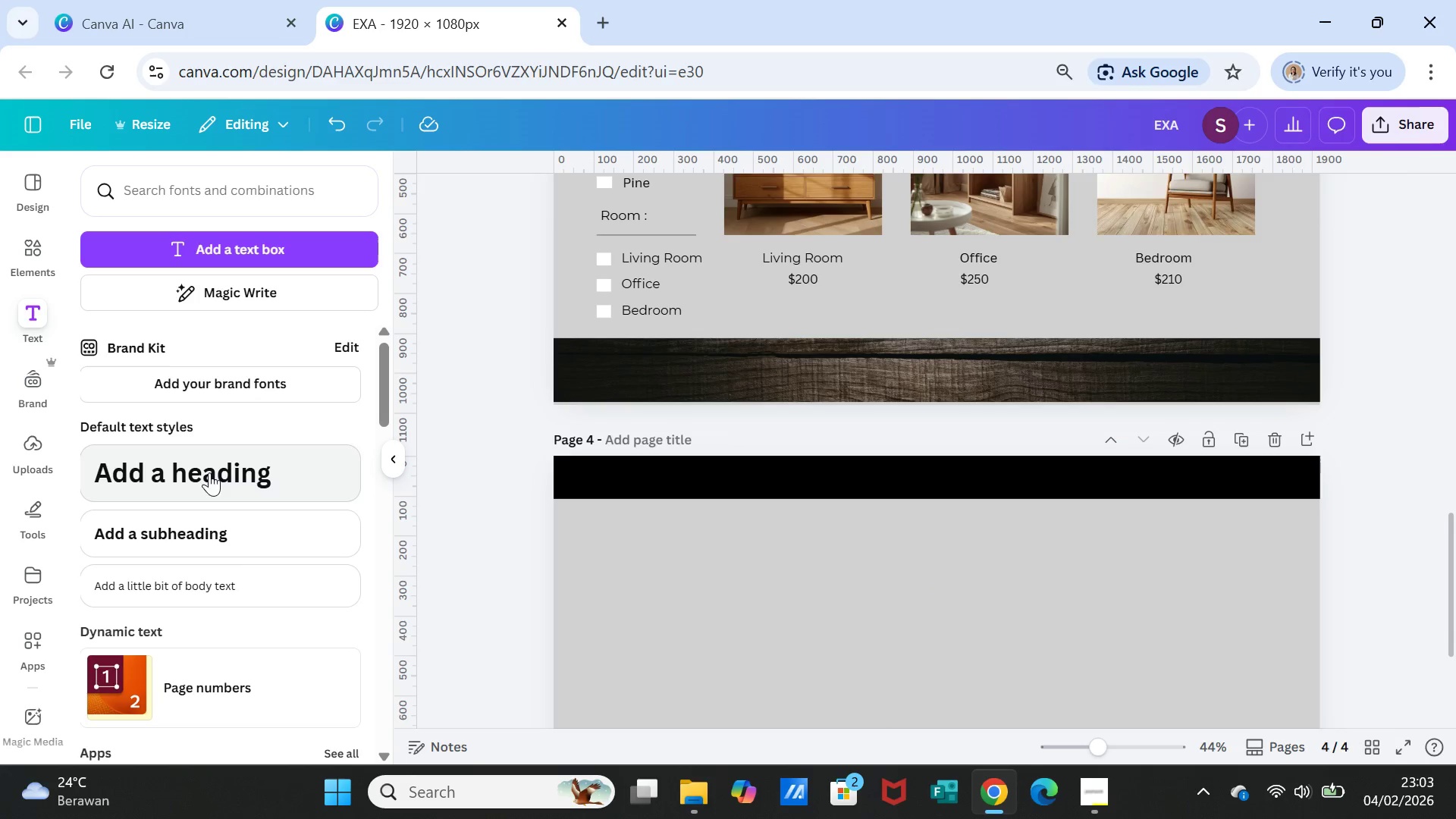 
left_click([199, 524])
 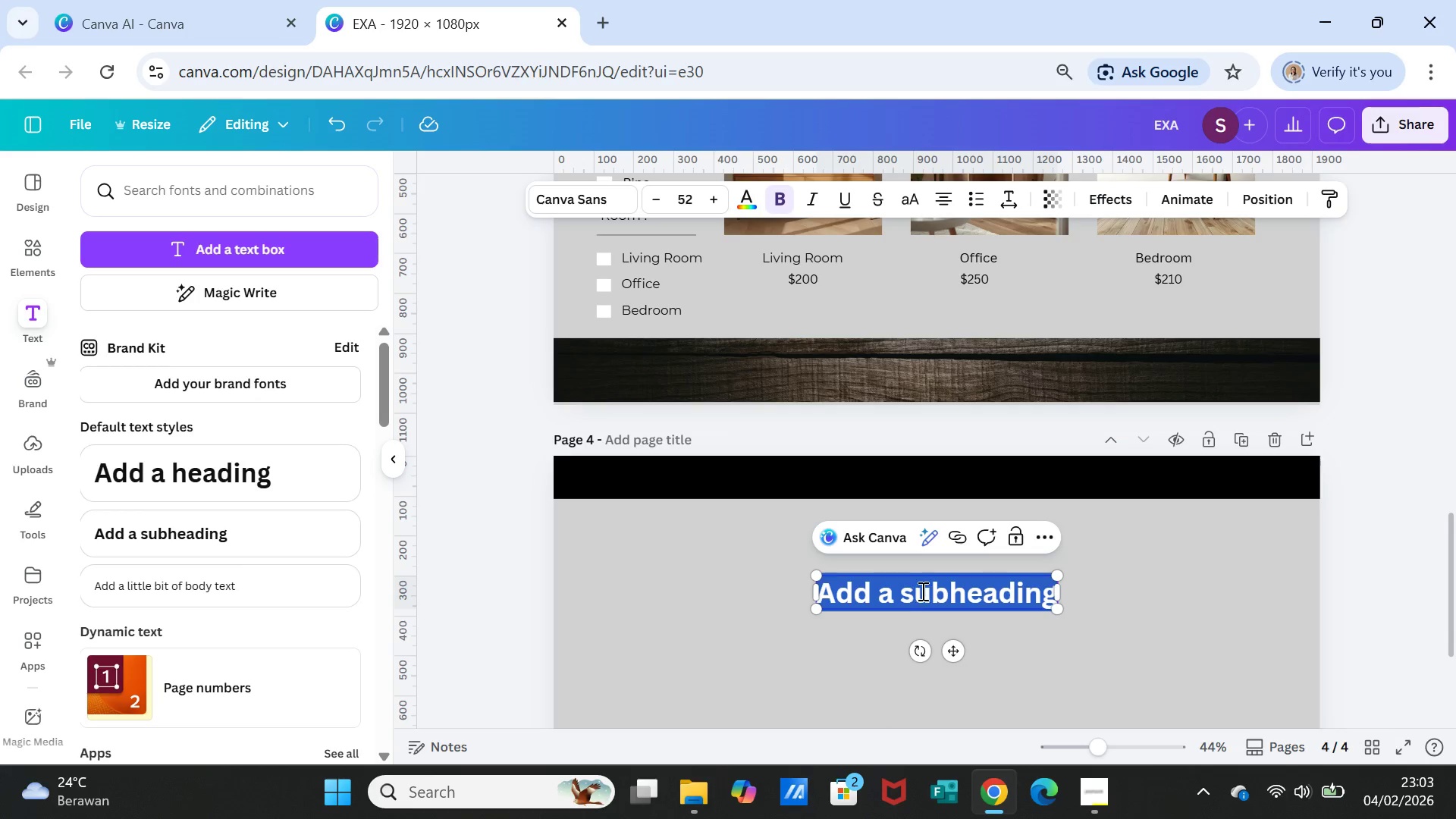 
type(Slatewood Desk)
 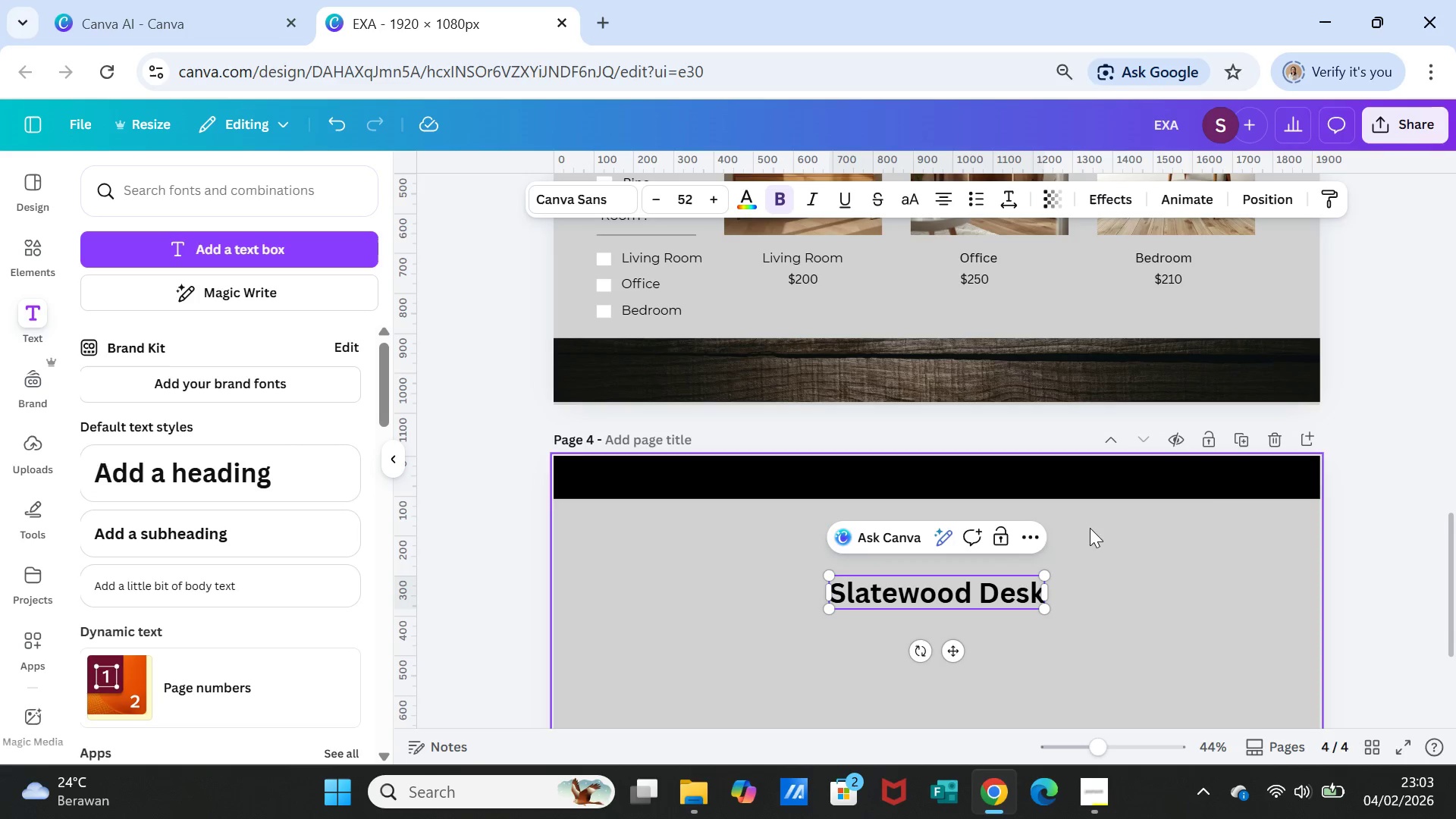 
left_click([1161, 525])
 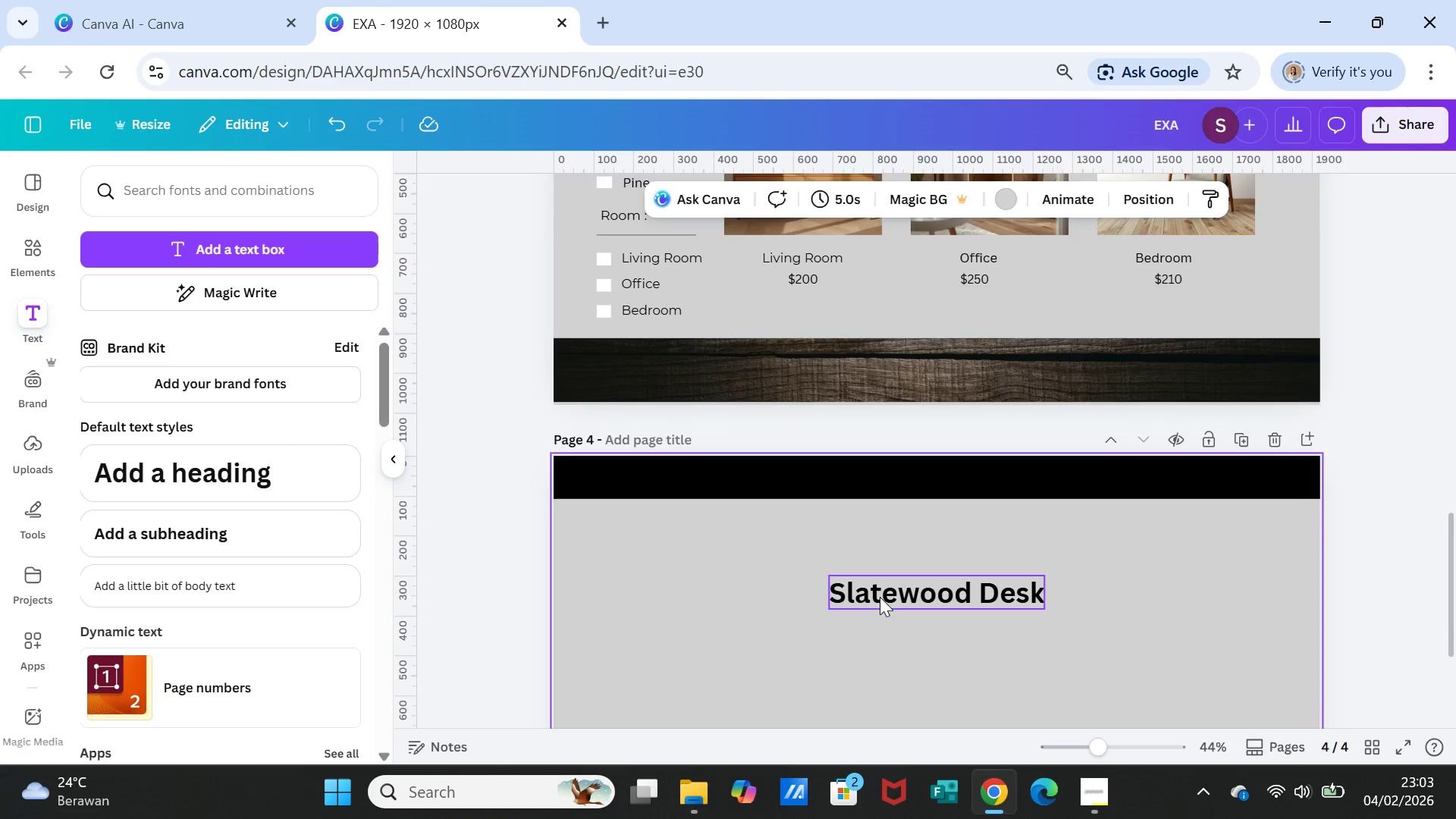 
left_click([880, 597])
 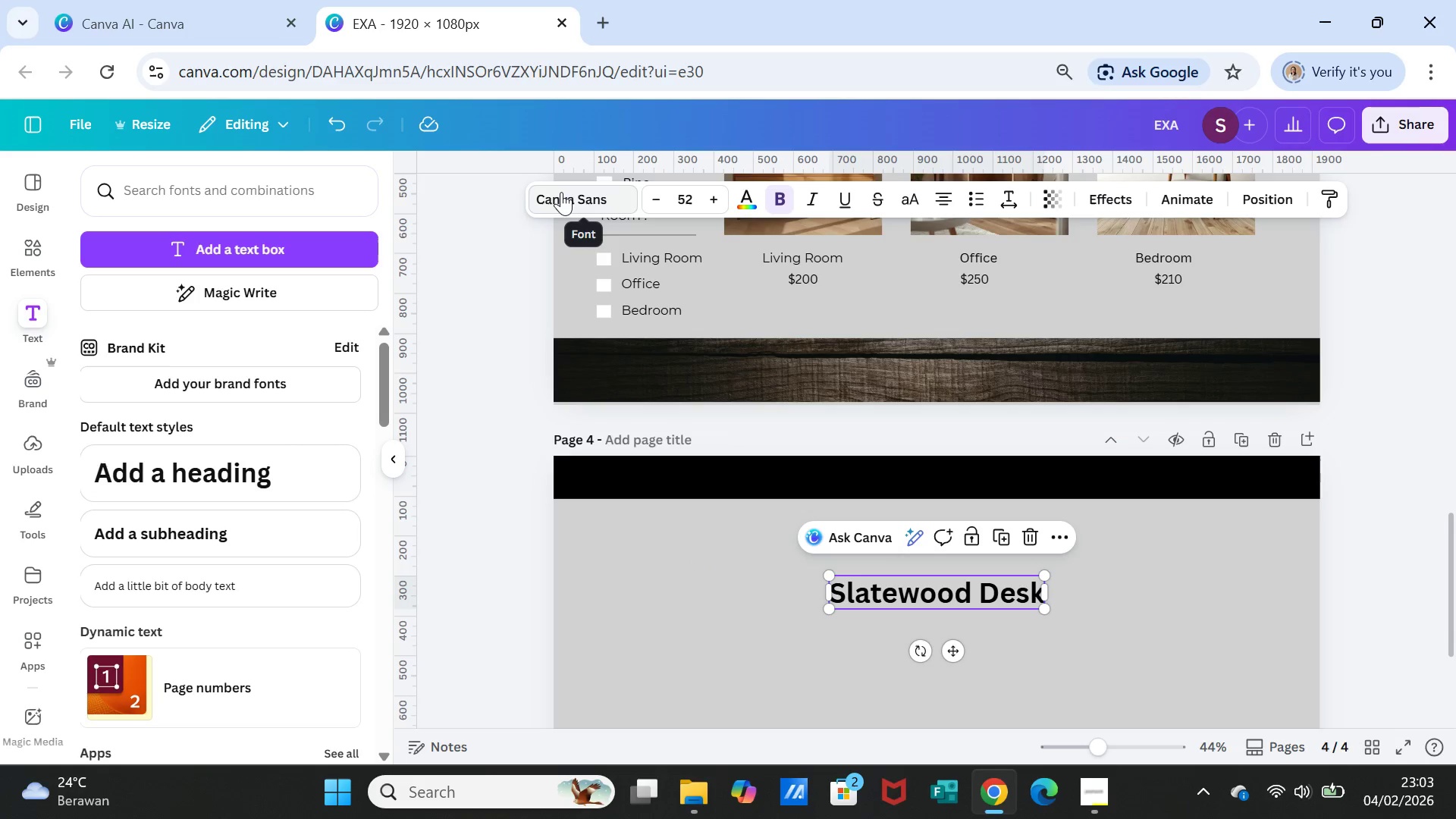 
left_click([562, 193])
 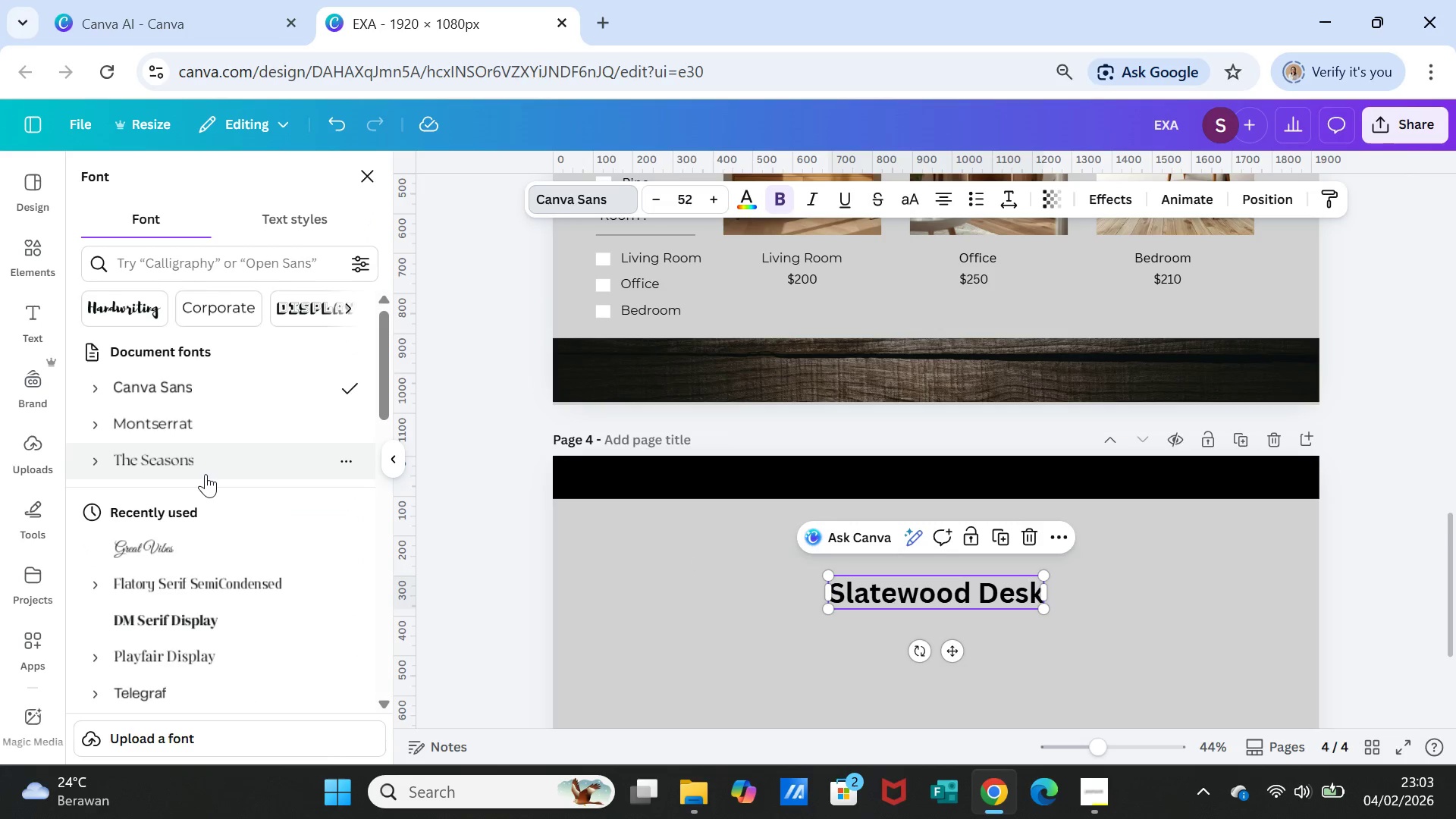 
left_click([198, 465])
 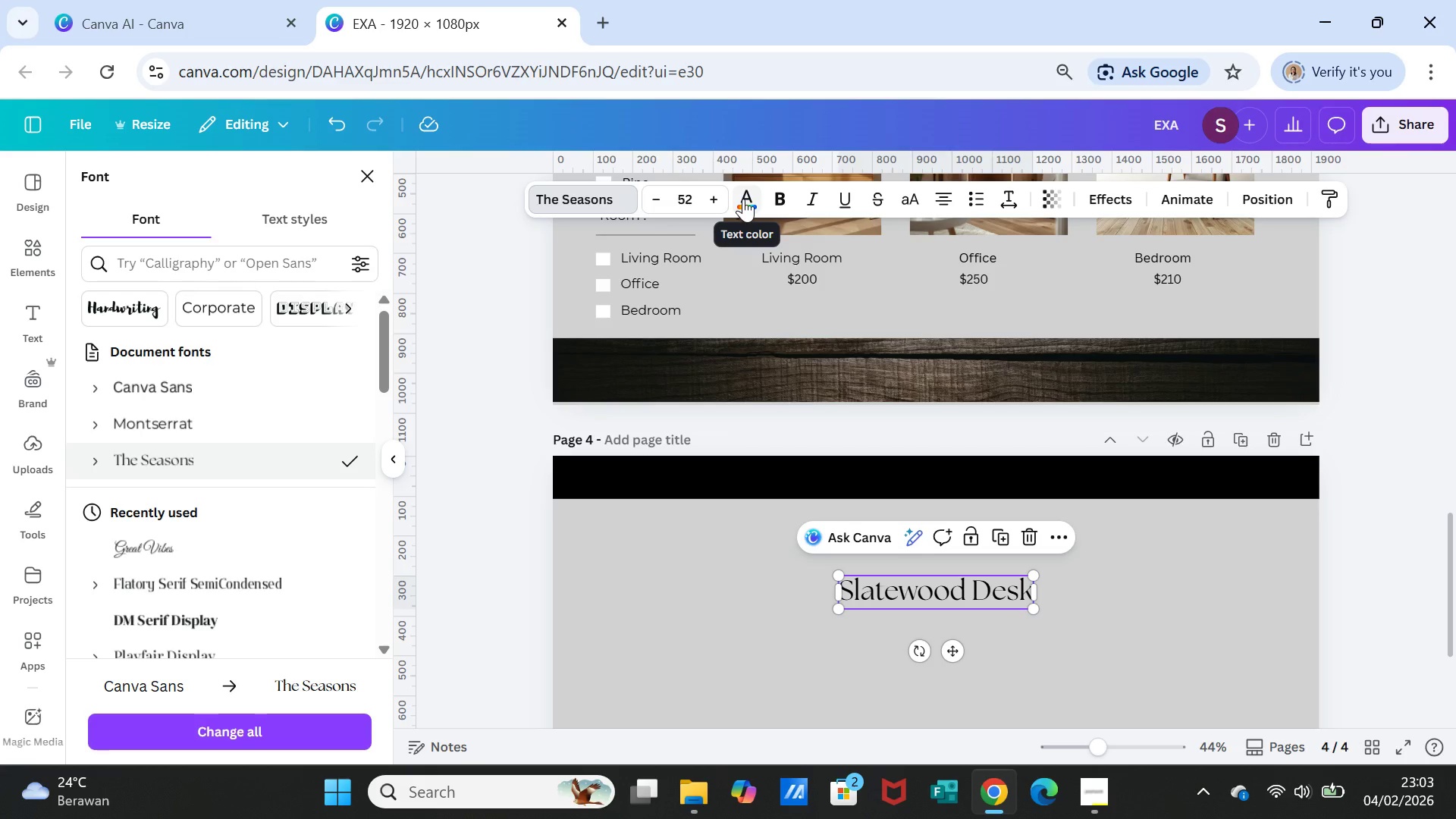 
left_click([743, 199])
 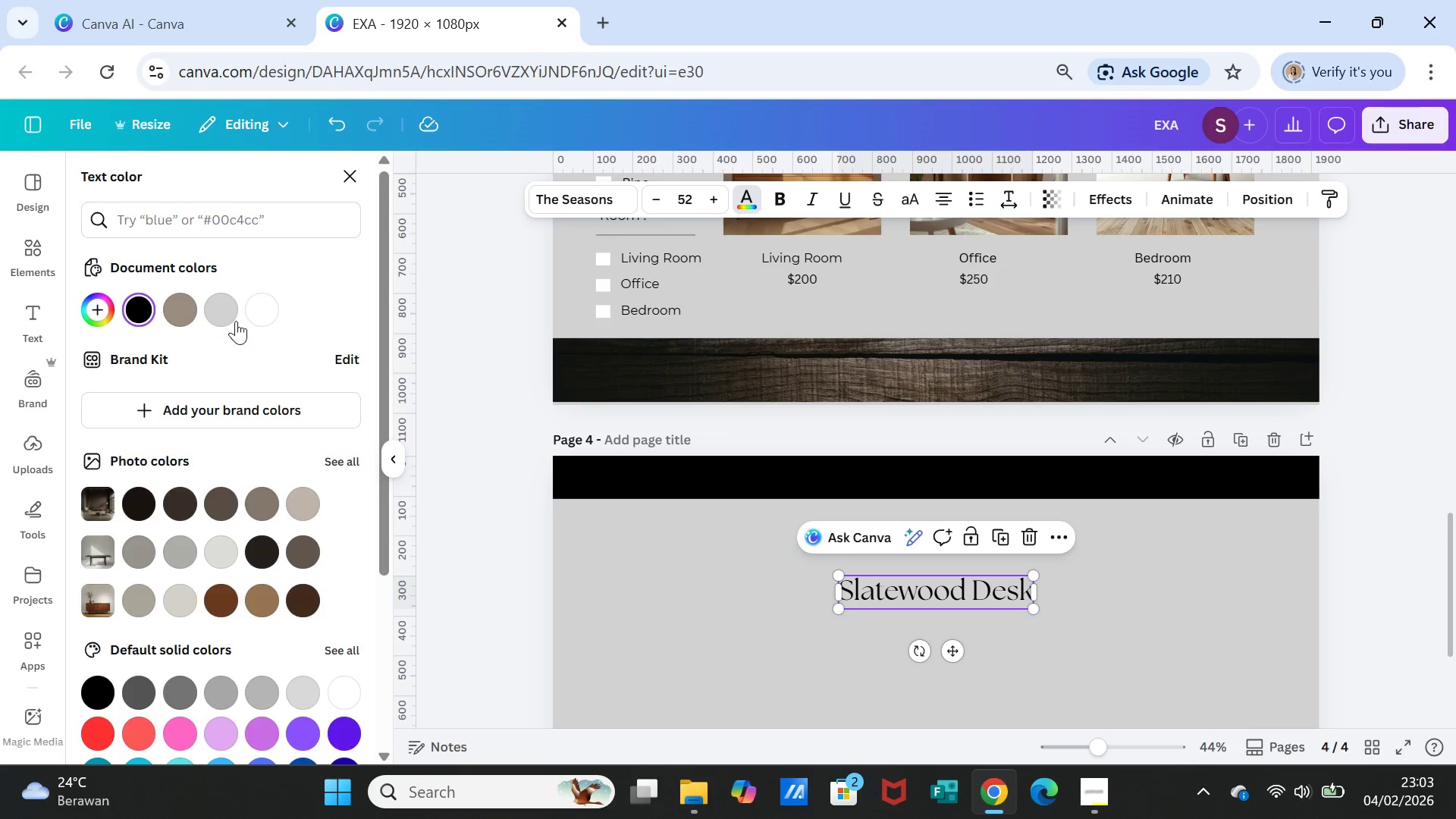 
left_click([263, 300])
 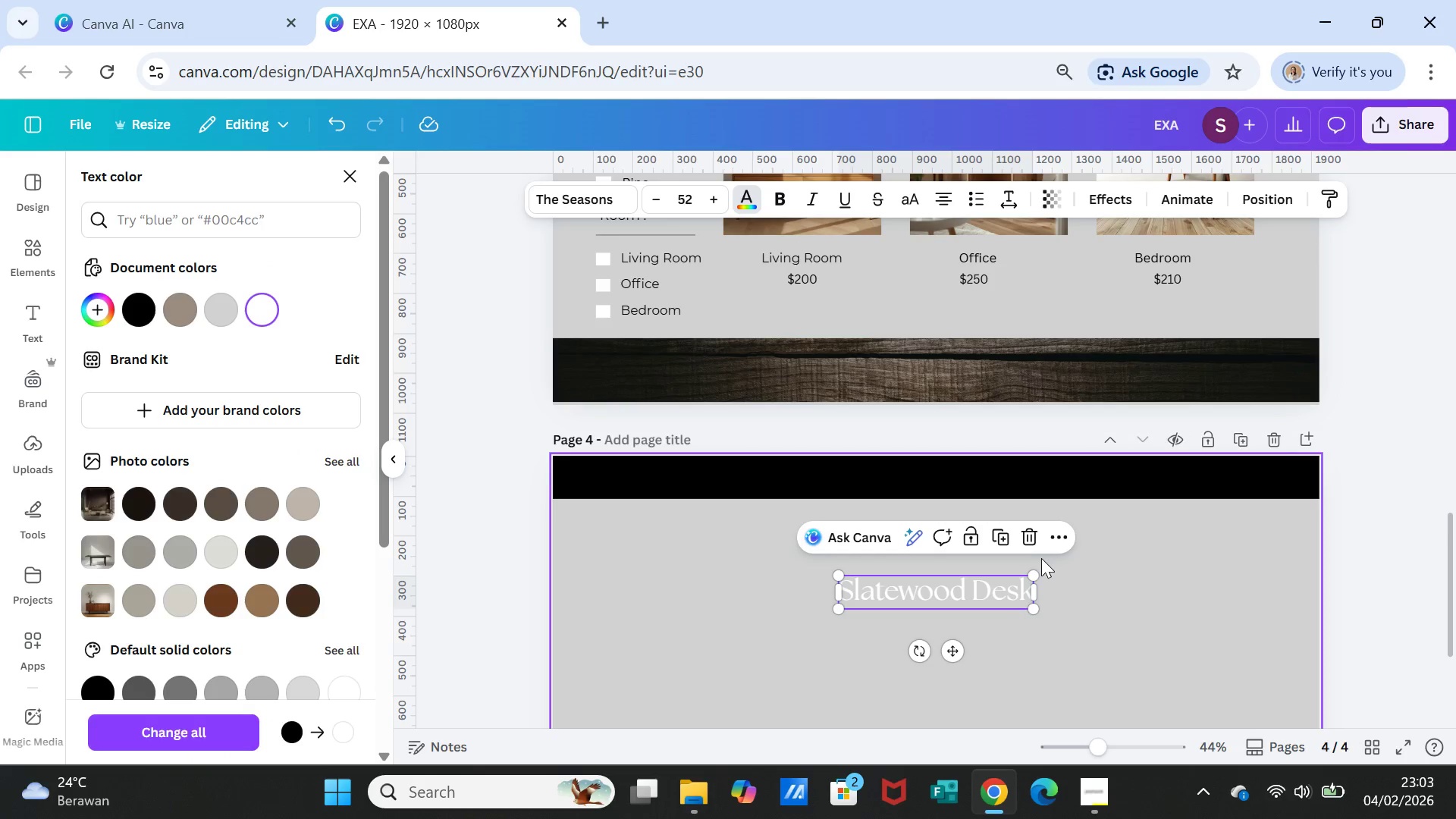 
left_click_drag(start_coordinate=[1034, 571], to_coordinate=[970, 608])
 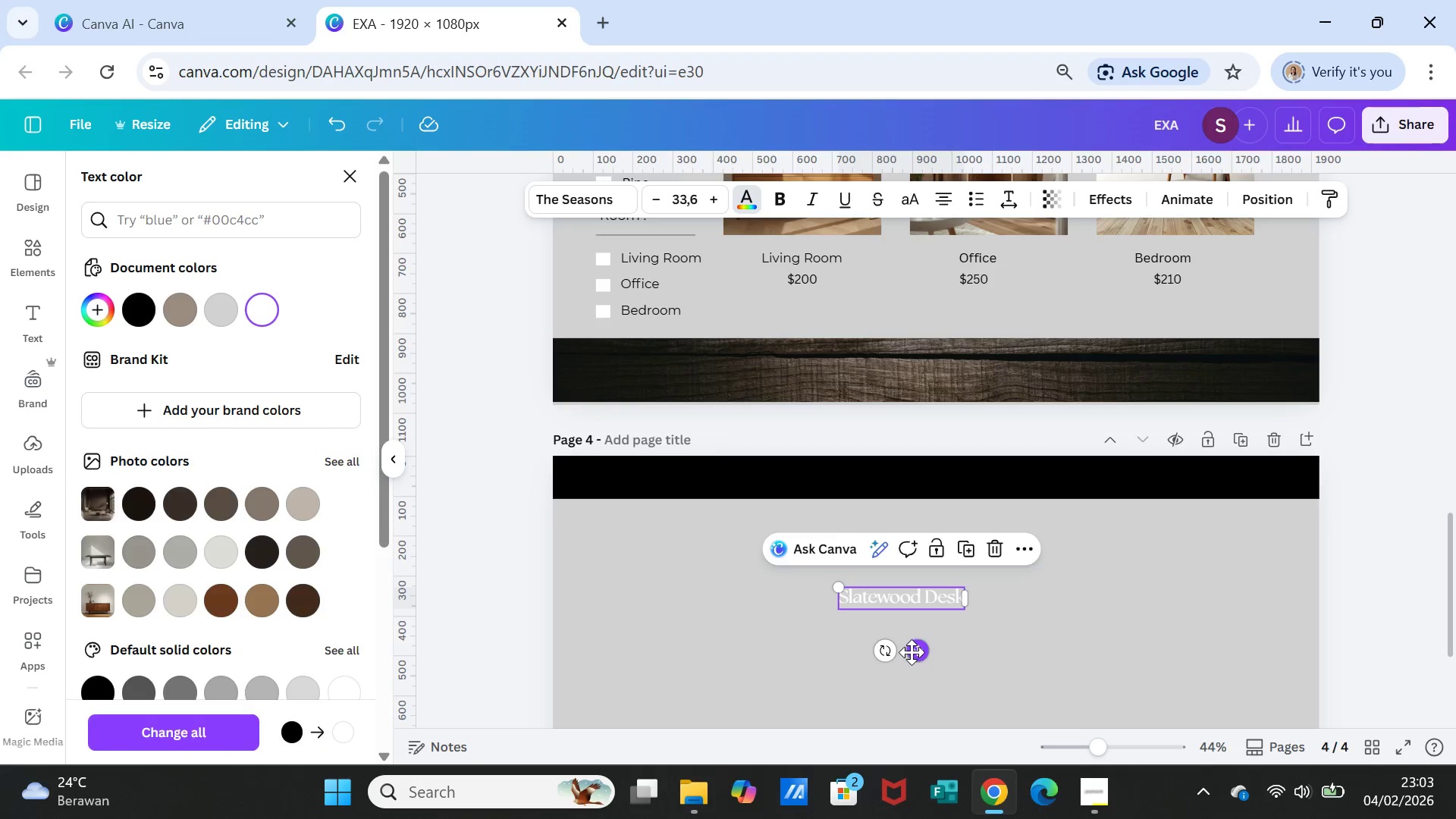 
left_click_drag(start_coordinate=[913, 652], to_coordinate=[651, 534])
 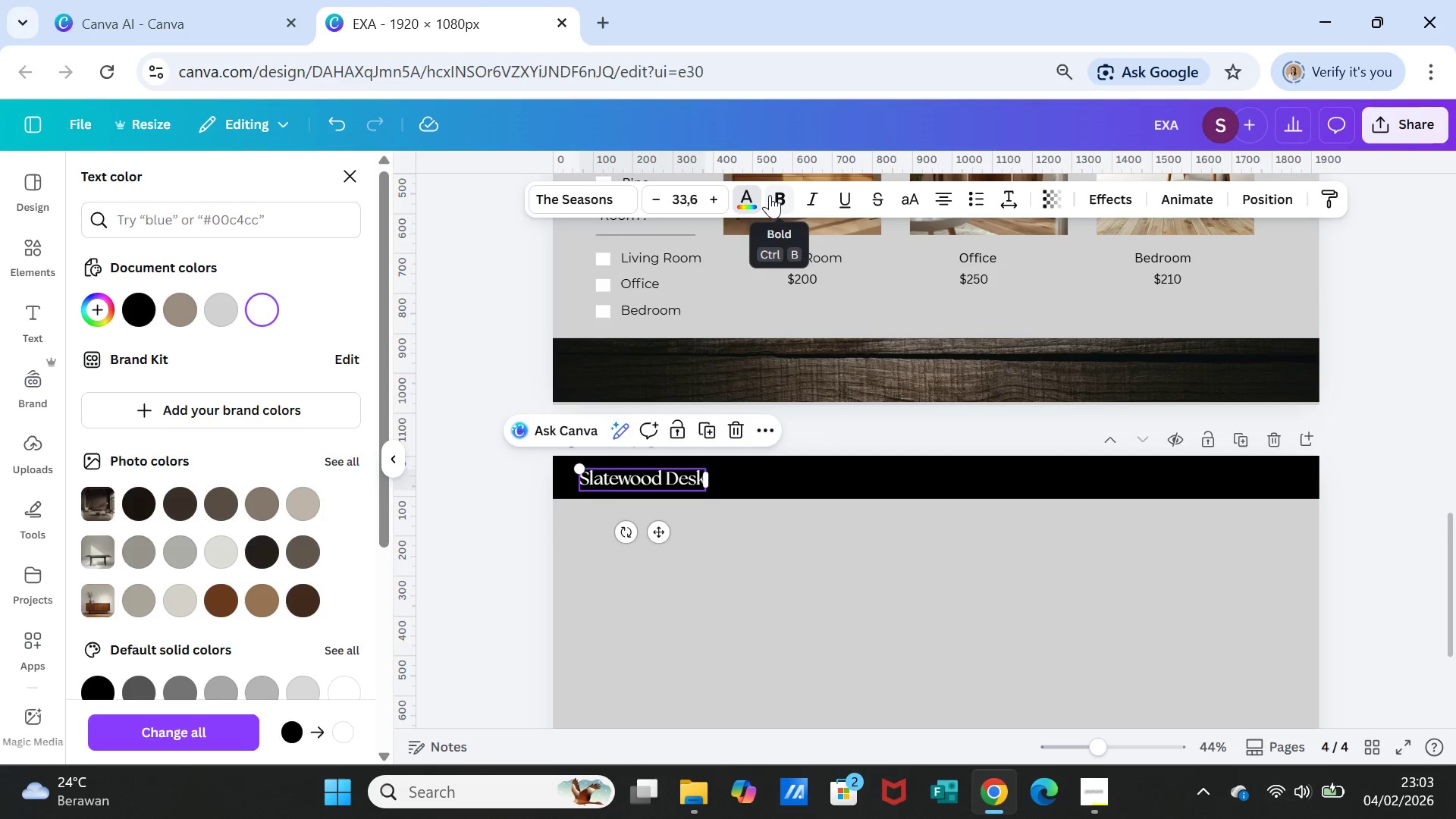 
left_click([770, 195])
 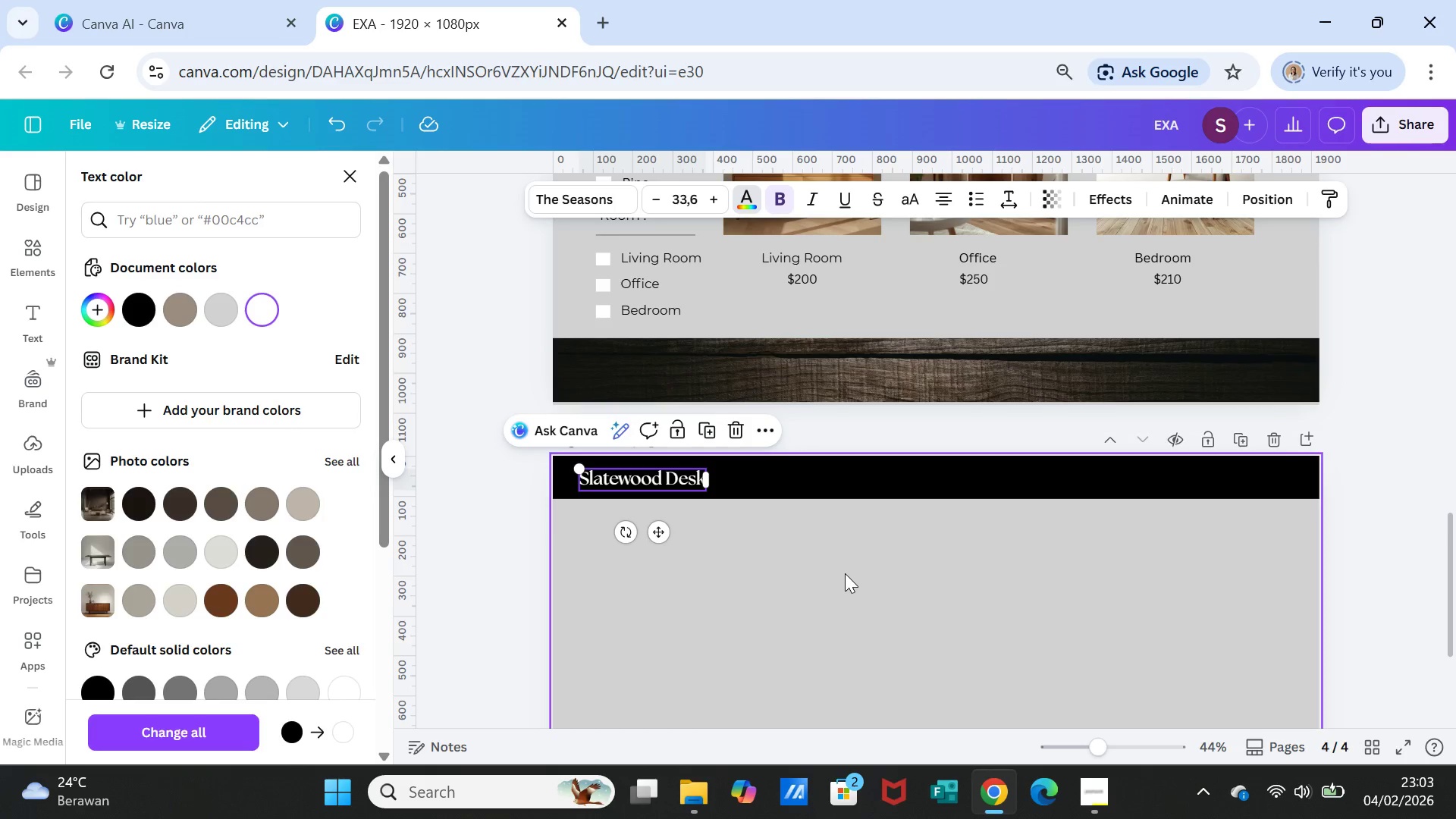 
left_click([845, 573])
 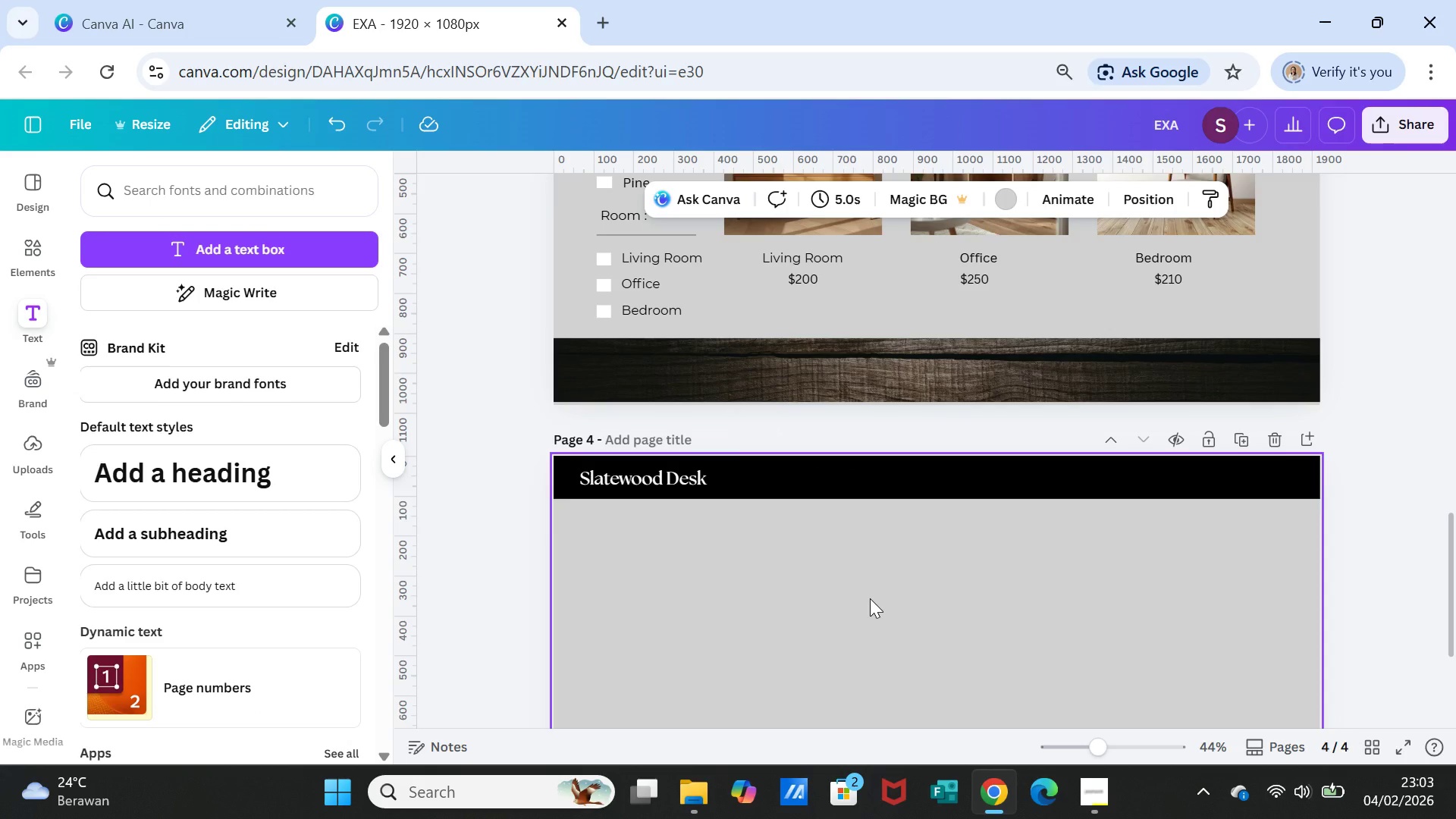 
wait(13.09)
 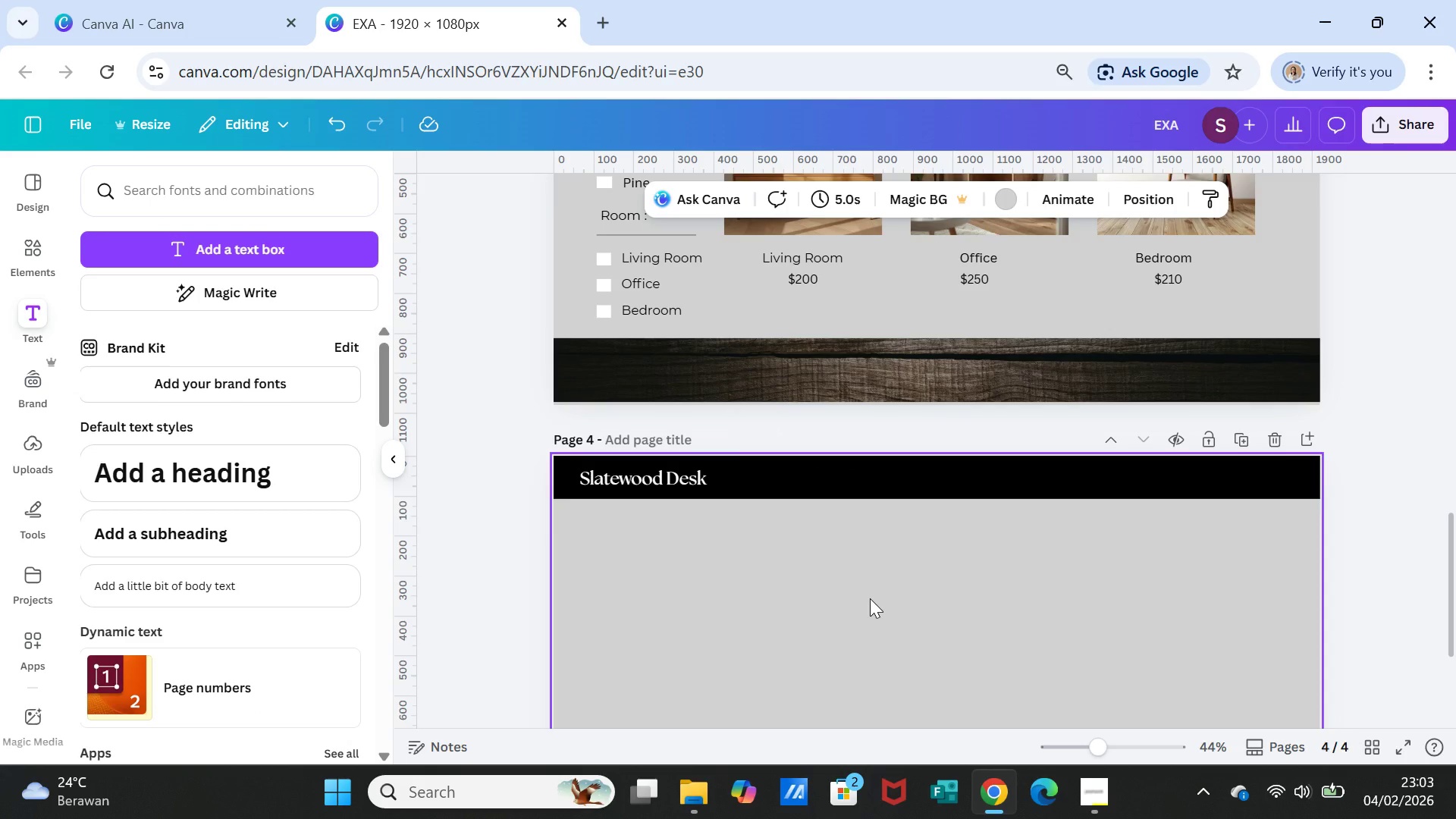 
scroll: coordinate [869, 598], scroll_direction: down, amount: 1.0
 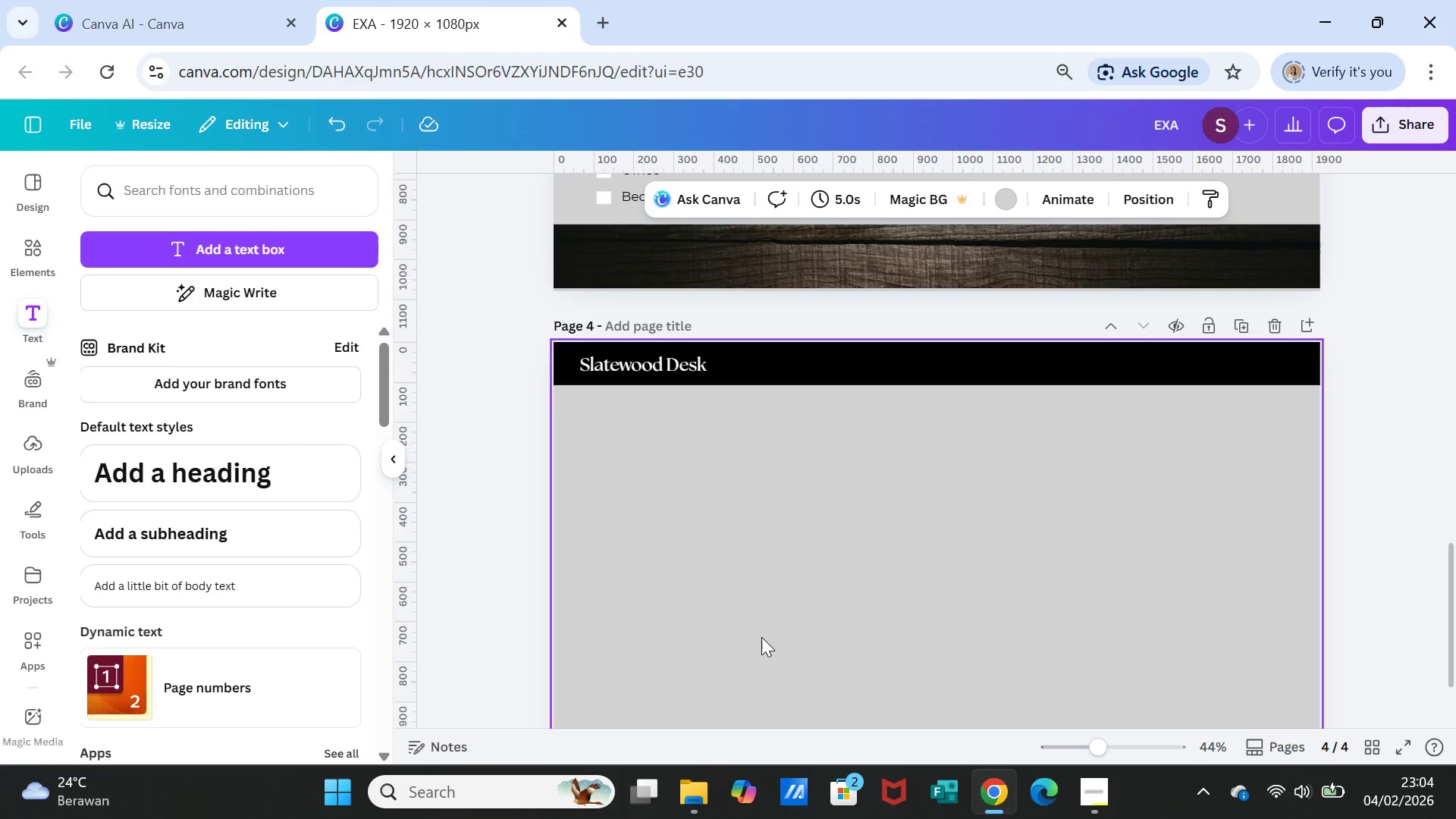 
wait(22.03)
 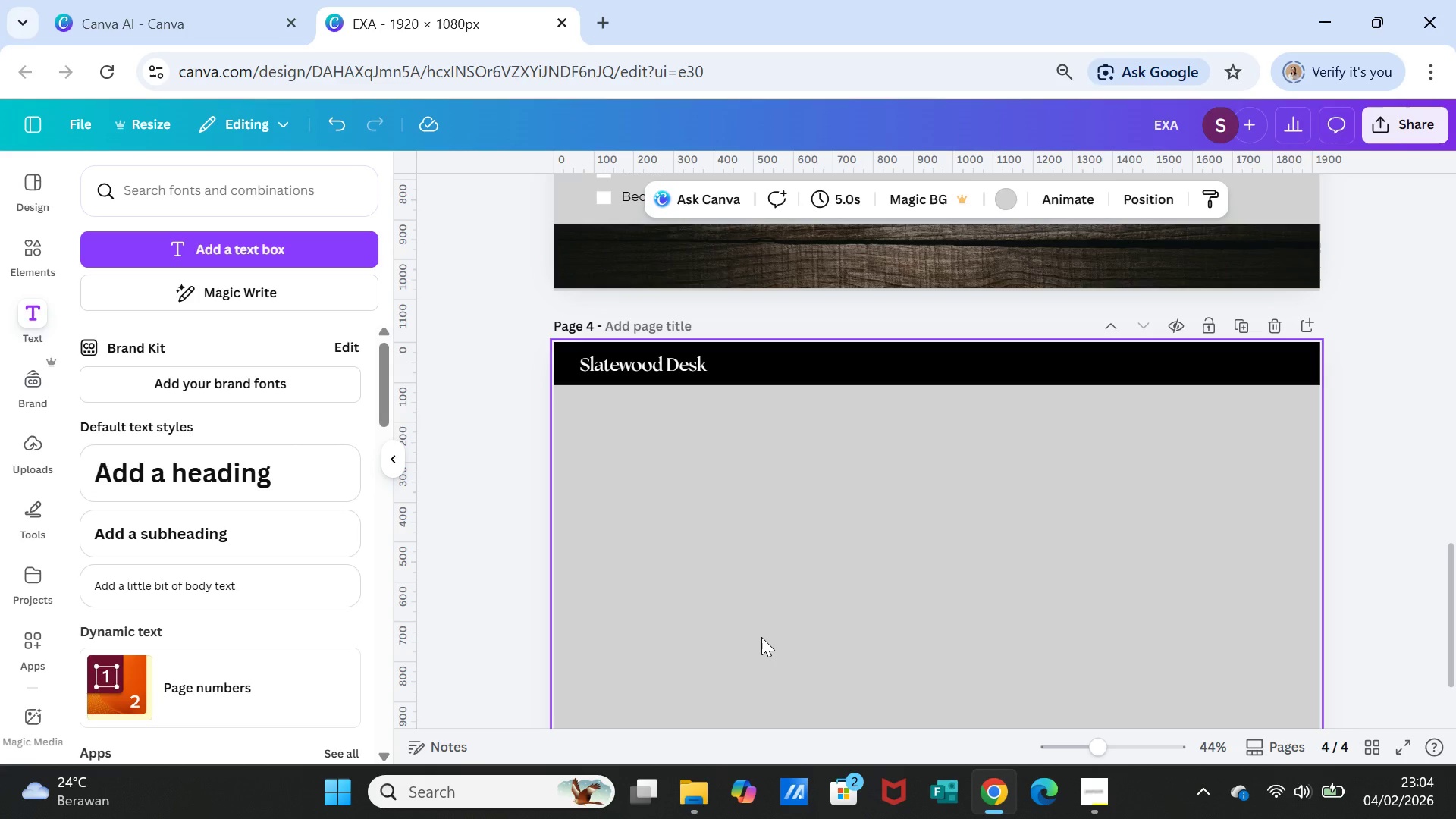 
scroll: coordinate [525, 582], scroll_direction: up, amount: 3.0
 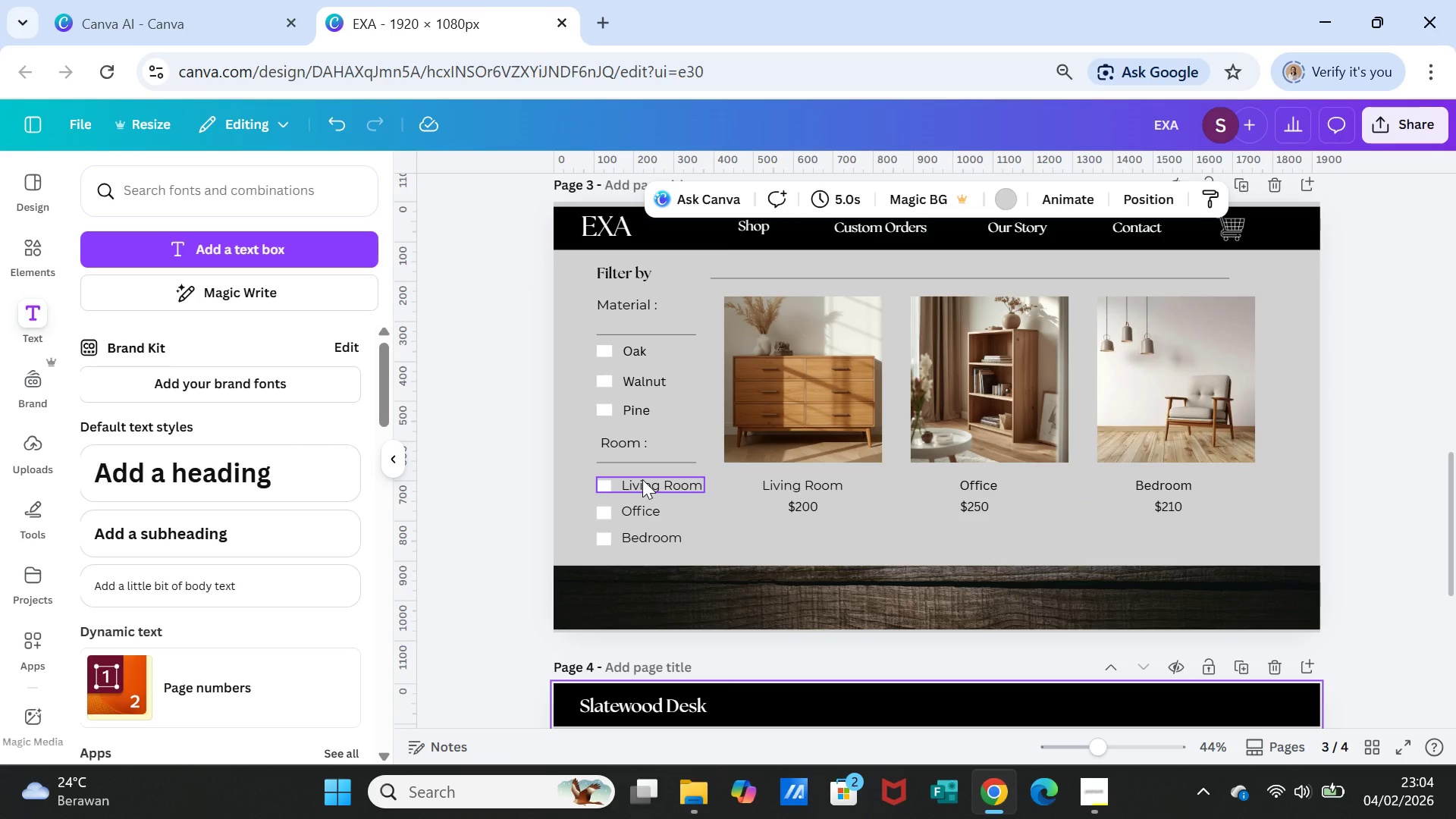 
left_click([642, 479])
 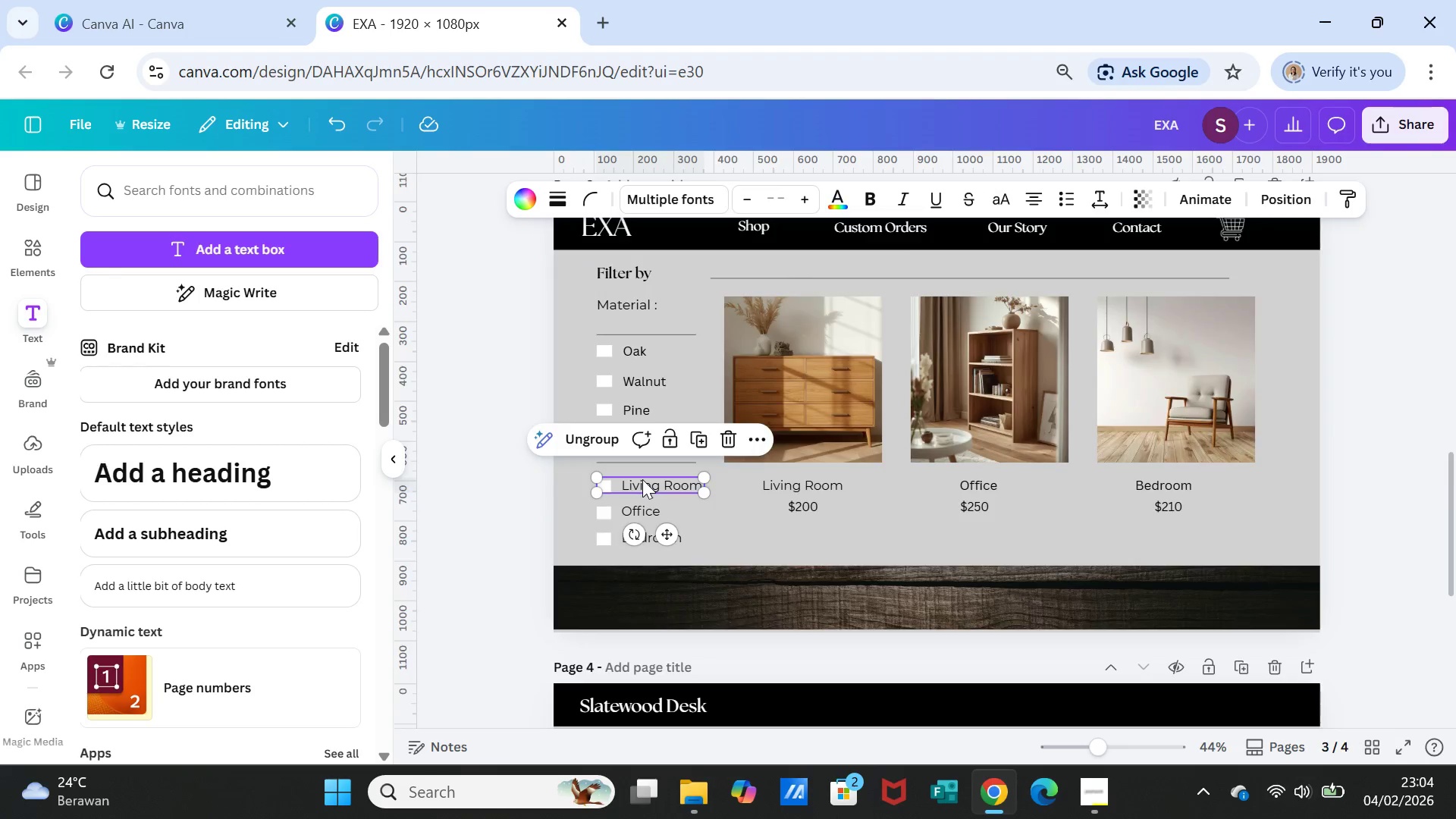 
scroll: coordinate [642, 479], scroll_direction: down, amount: 1.0
 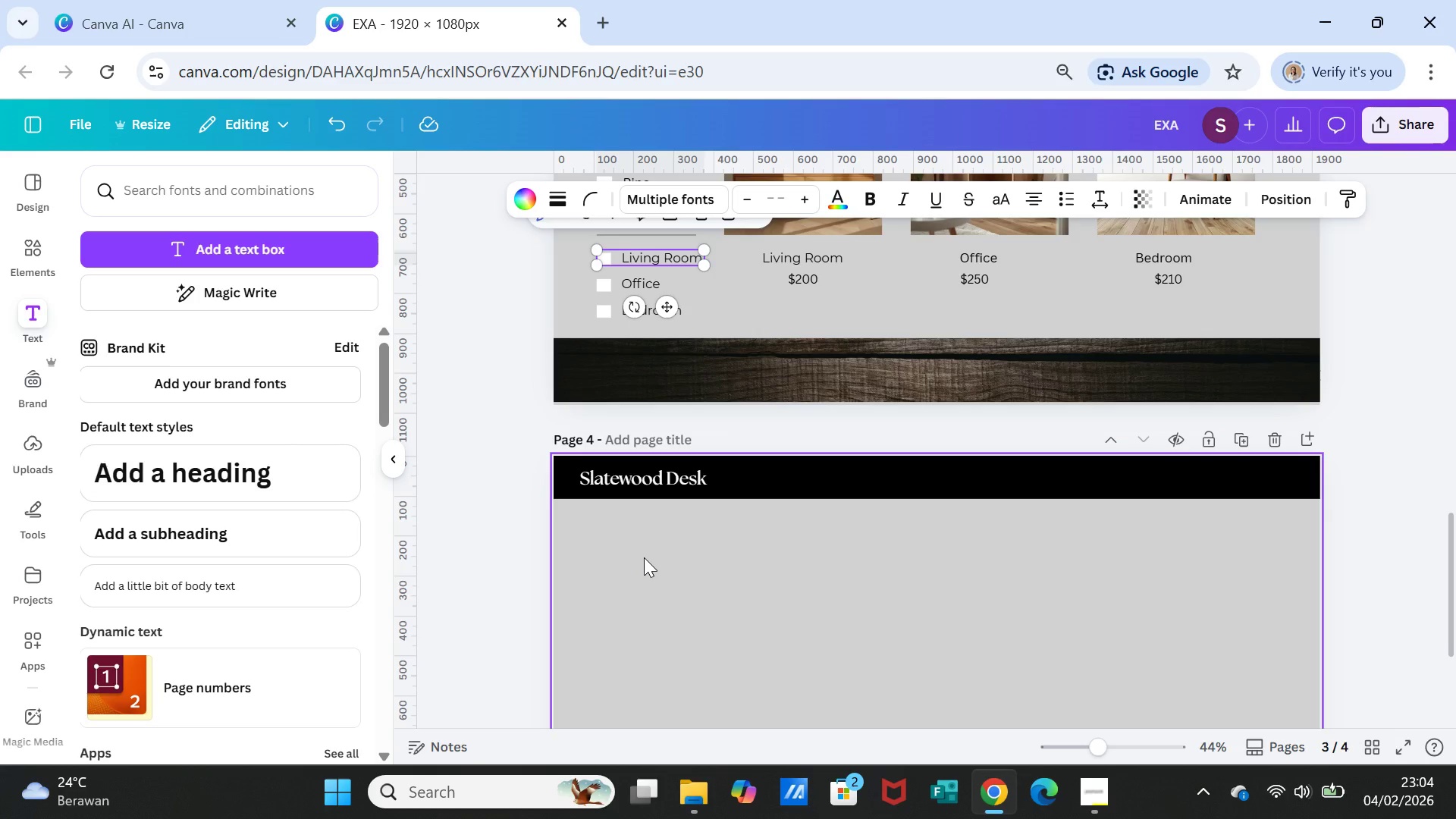 
wait(16.37)
 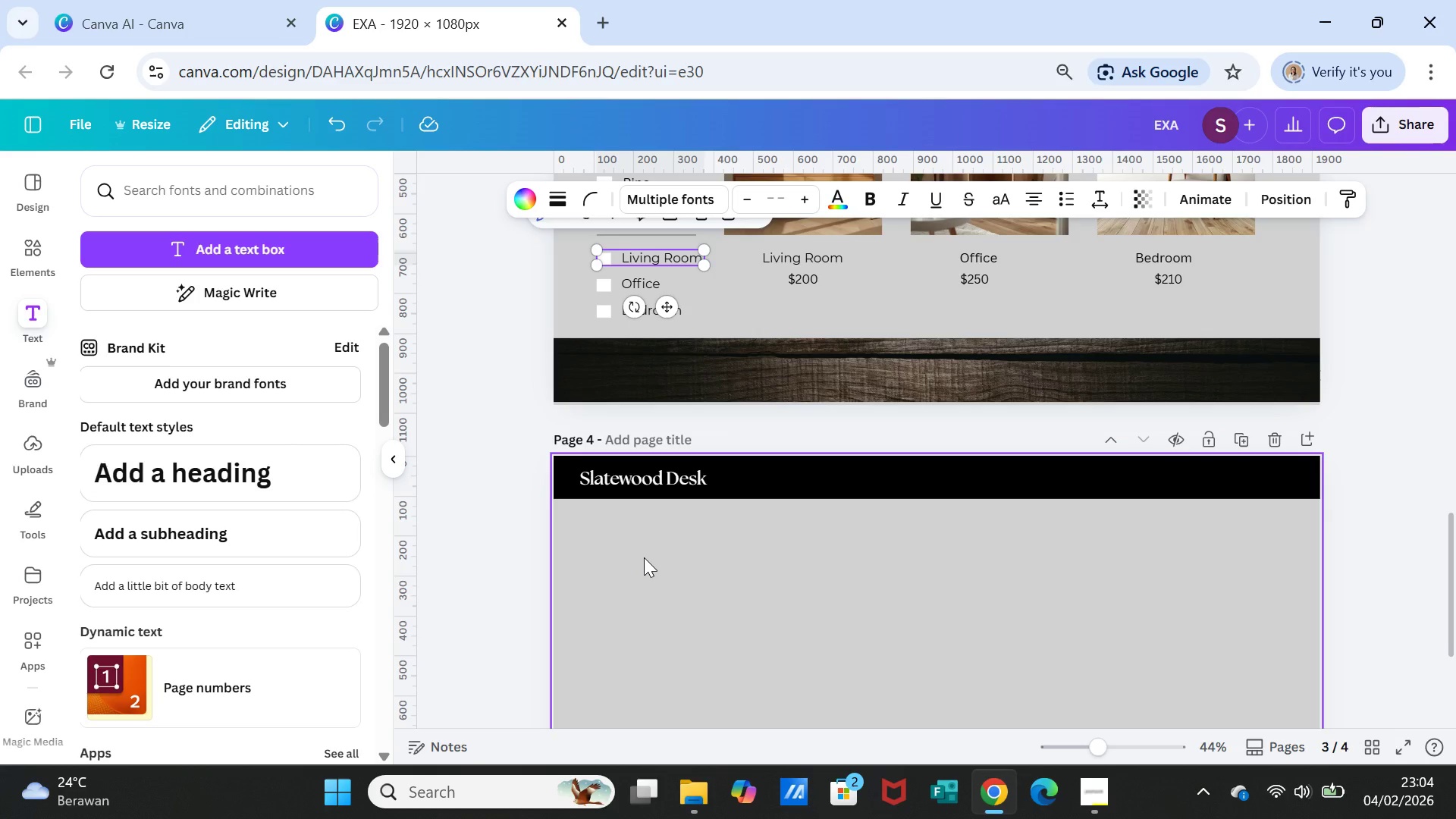 
scroll: coordinate [818, 570], scroll_direction: up, amount: 2.0
 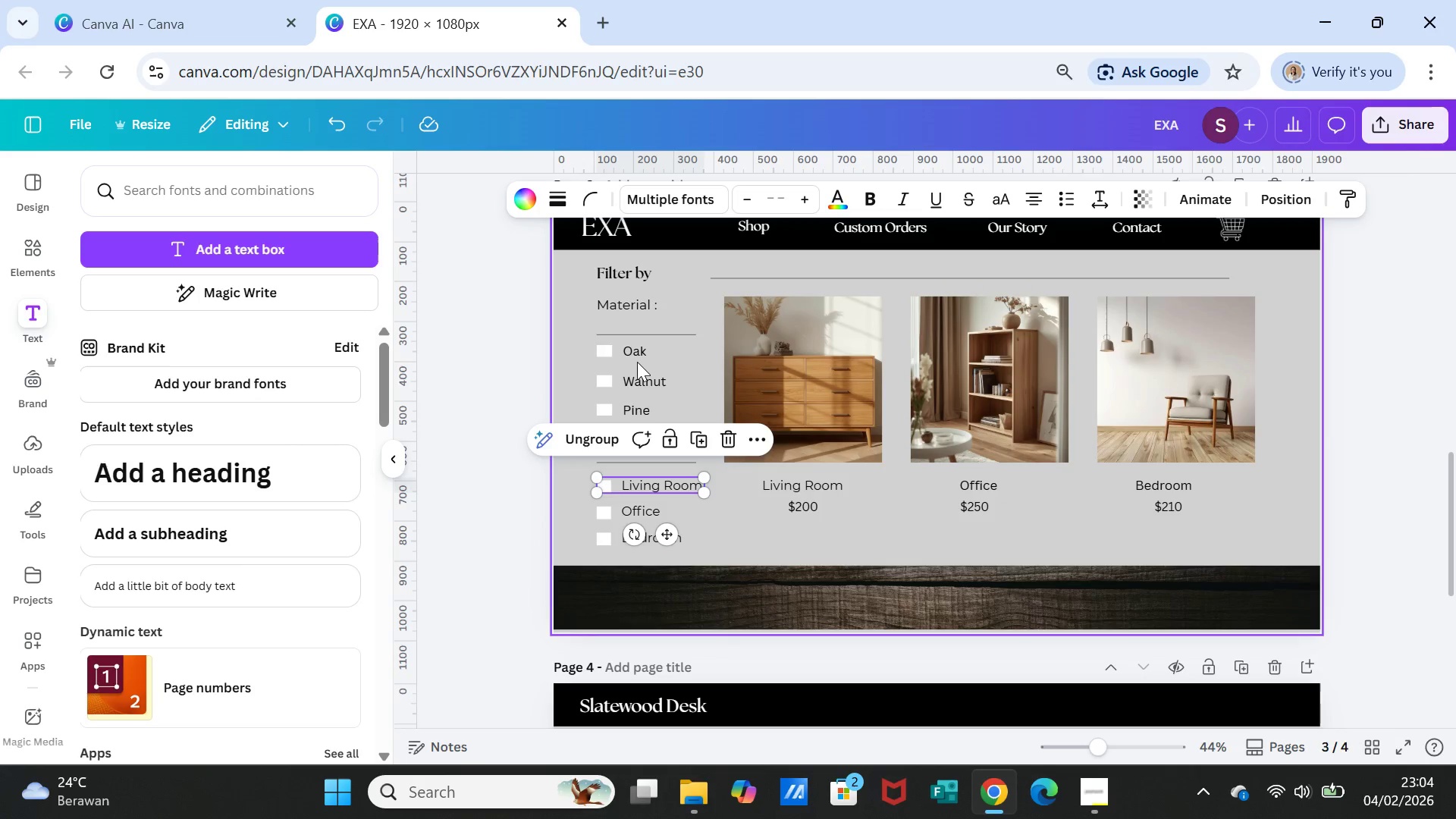 
left_click([635, 356])
 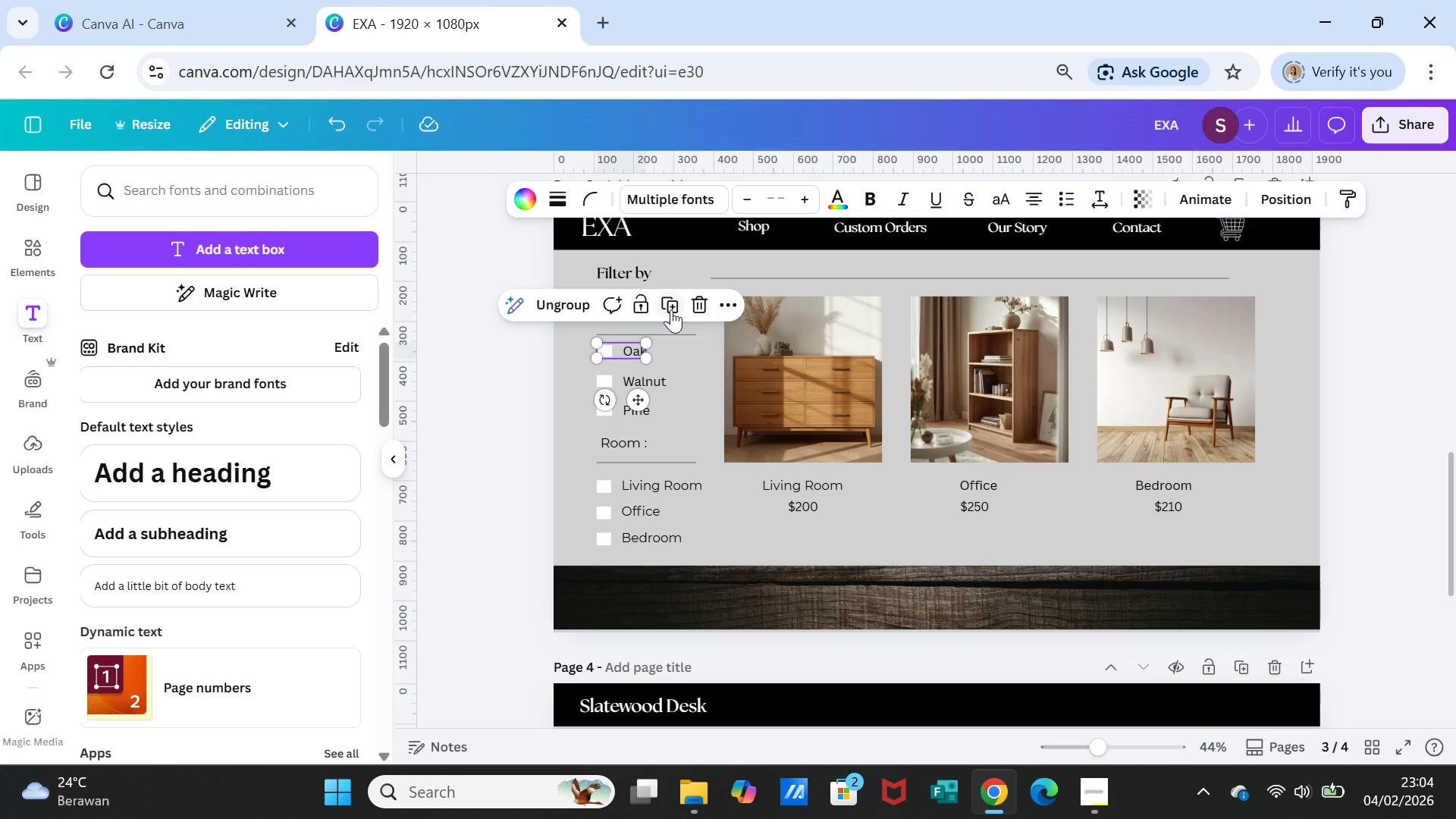 
left_click([671, 305])
 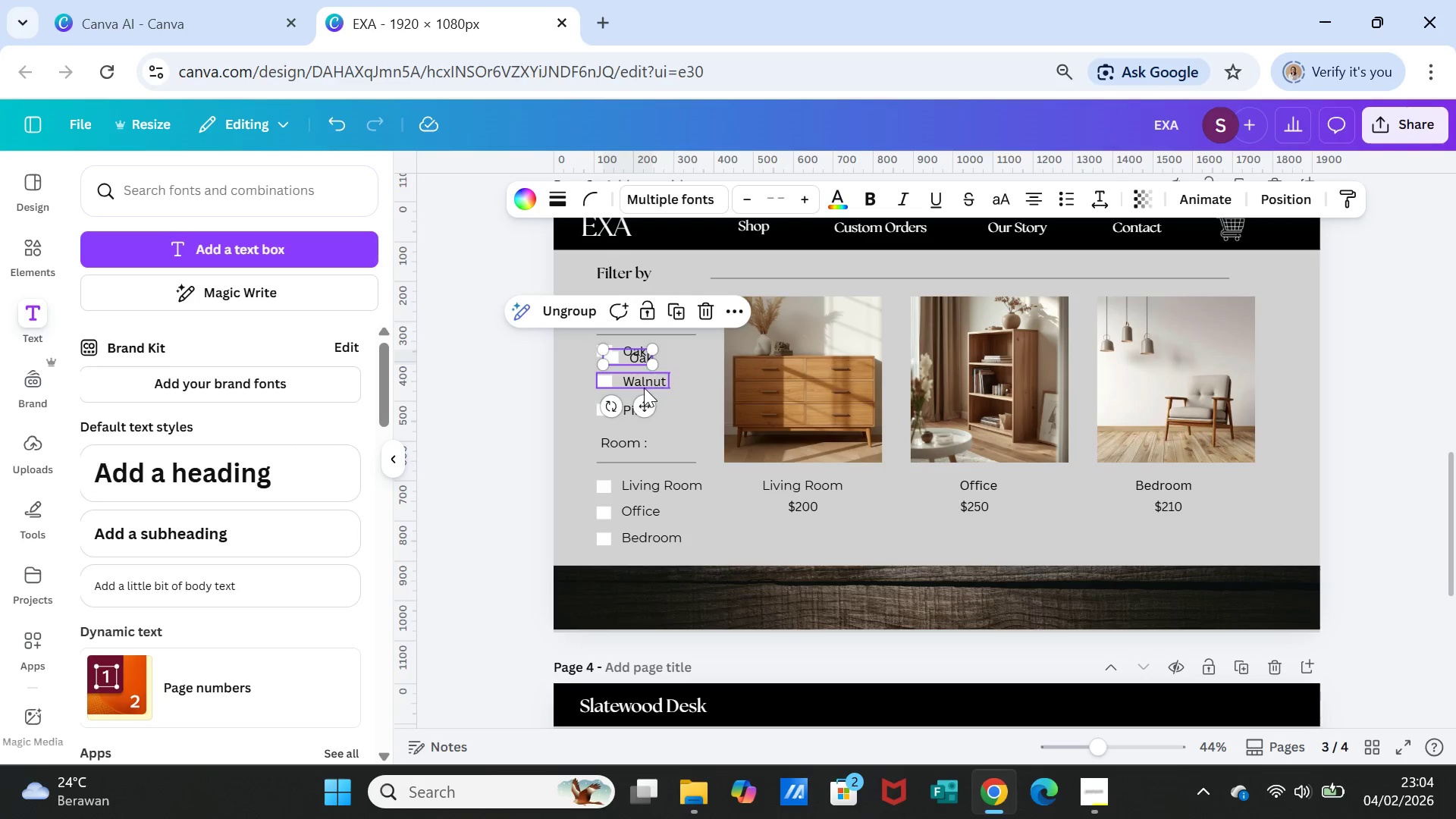 
left_click_drag(start_coordinate=[645, 400], to_coordinate=[668, 589])
 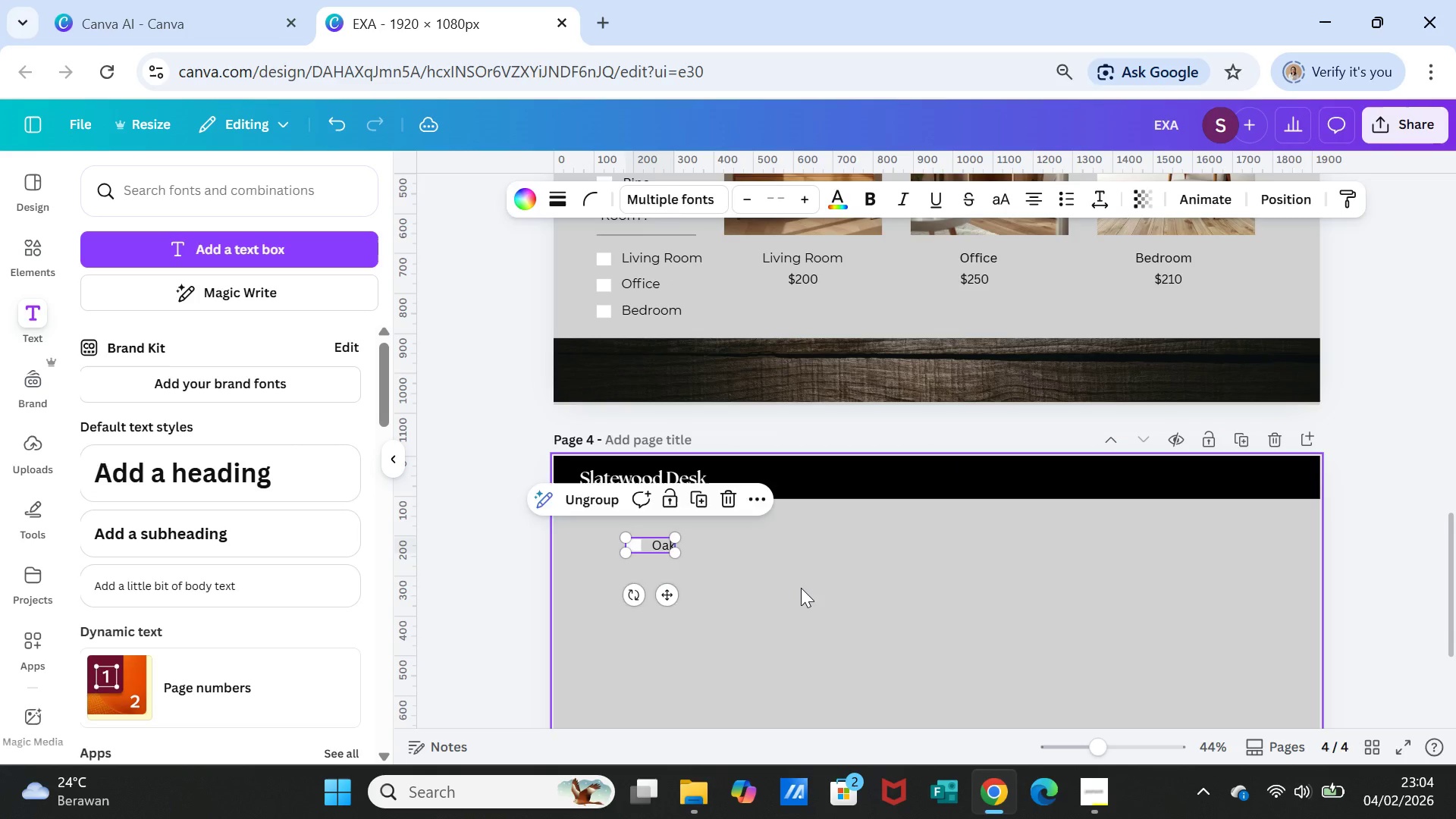 
scroll: coordinate [689, 613], scroll_direction: down, amount: 2.0
 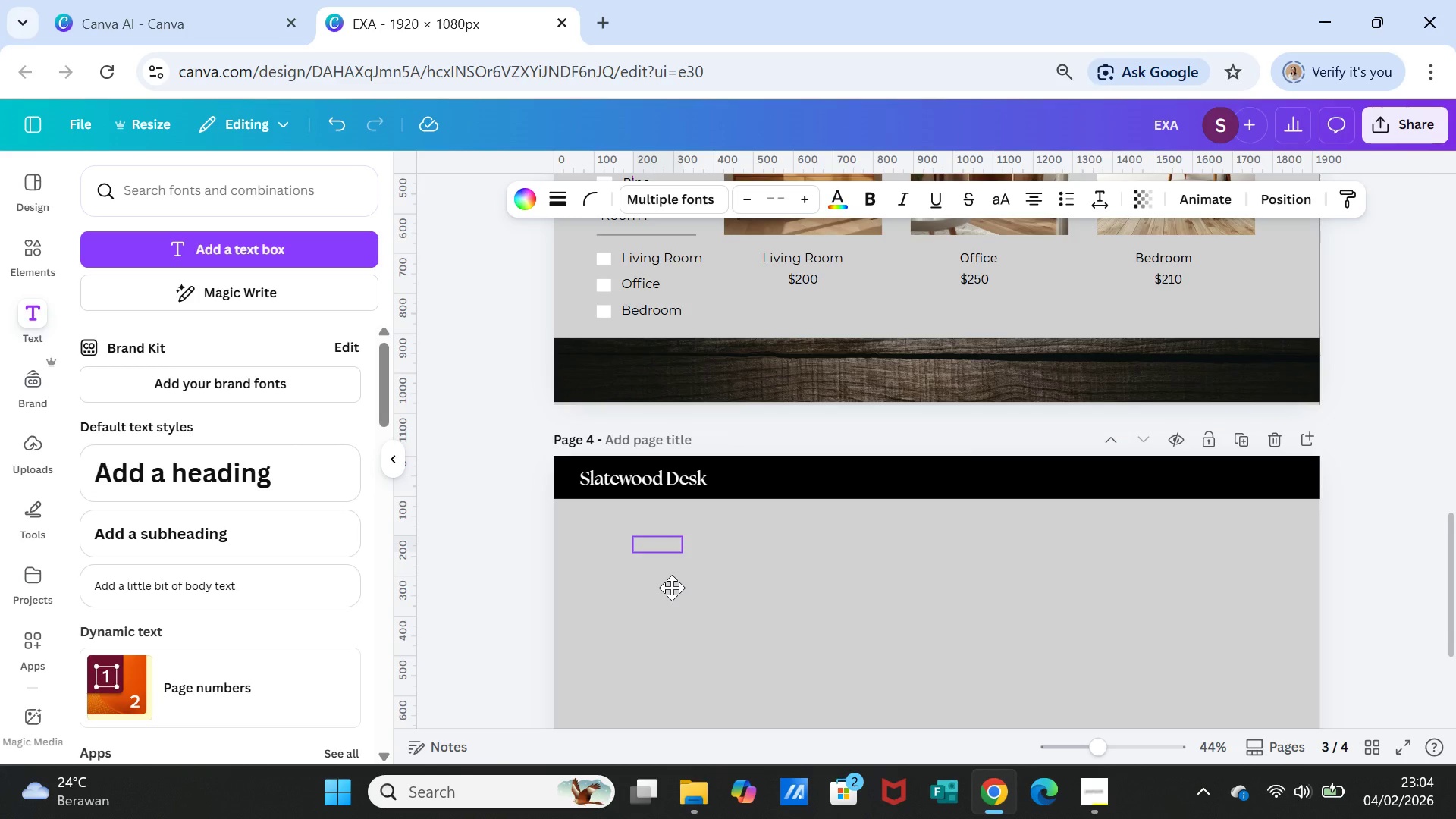 
left_click([671, 538])
 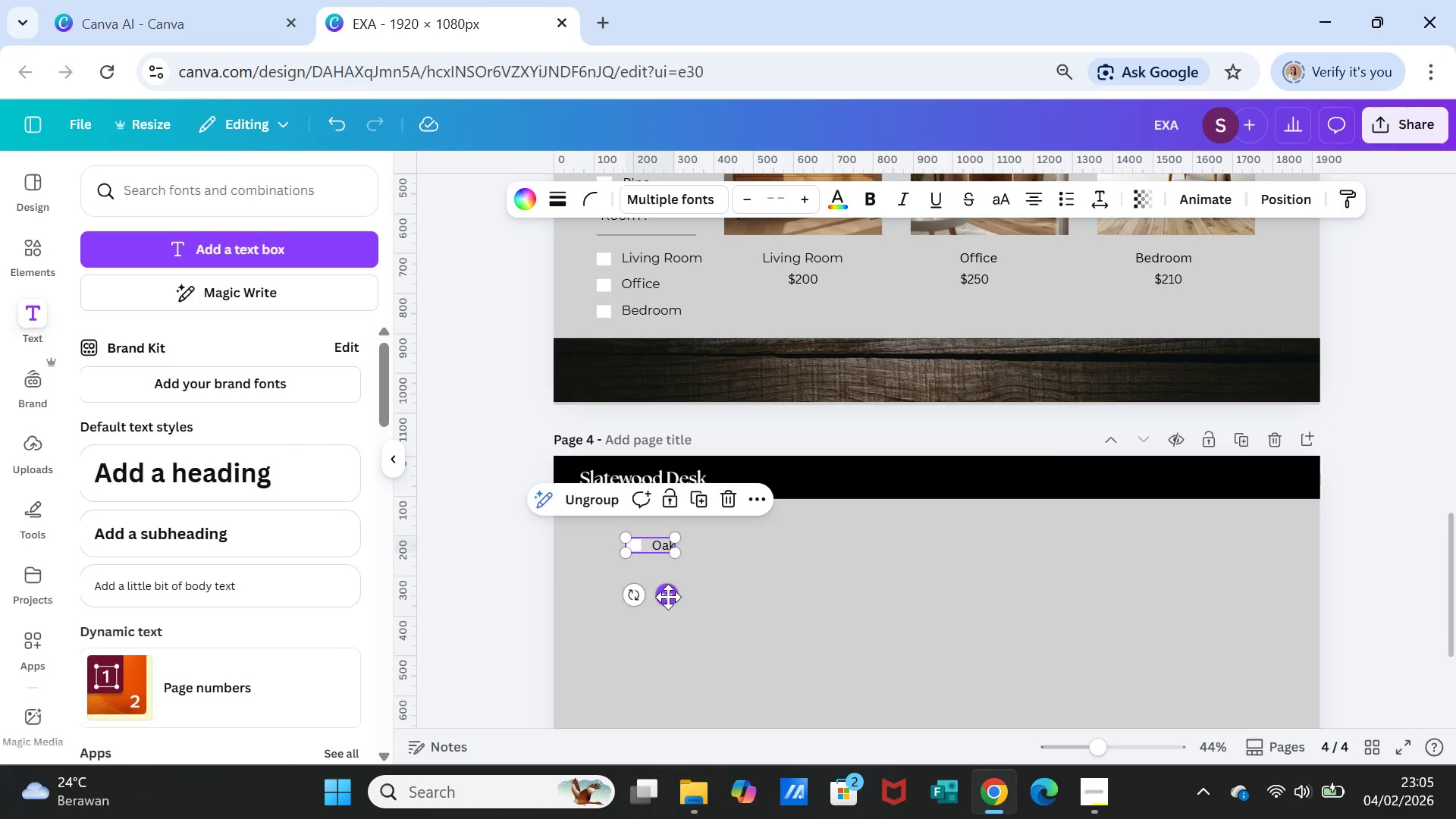 
left_click_drag(start_coordinate=[668, 597], to_coordinate=[639, 616])
 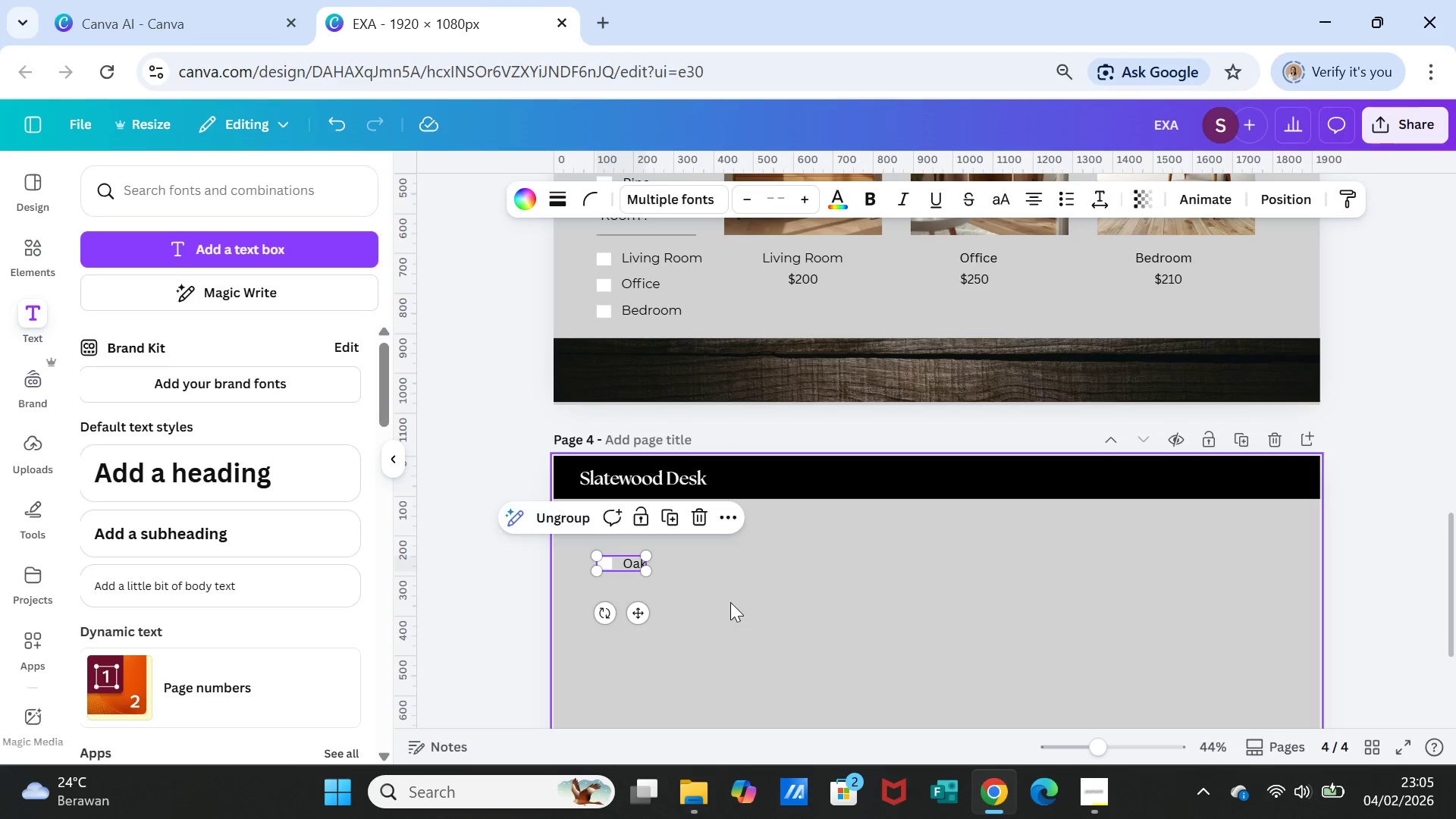 
left_click([730, 602])
 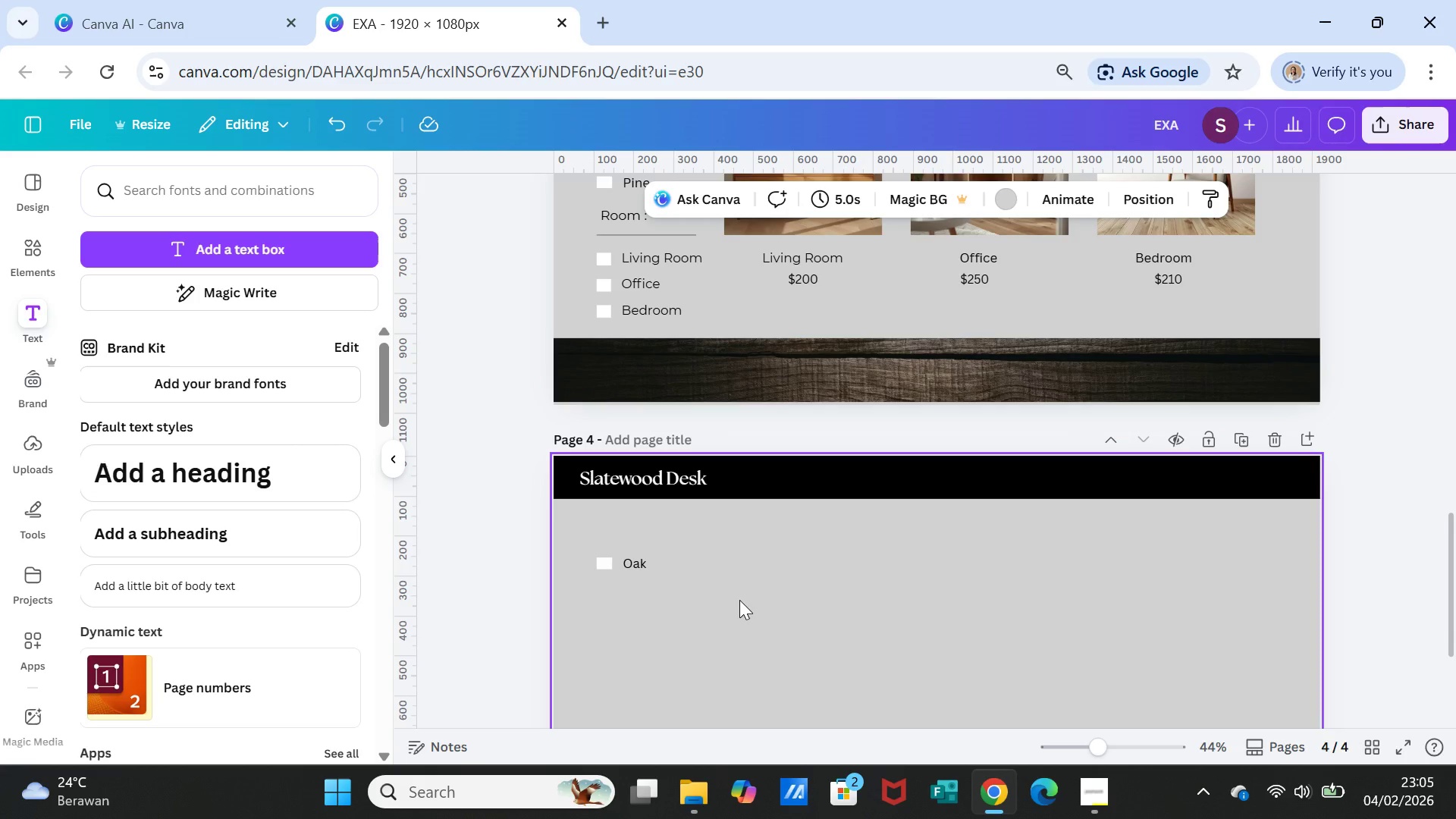 
wait(12.8)
 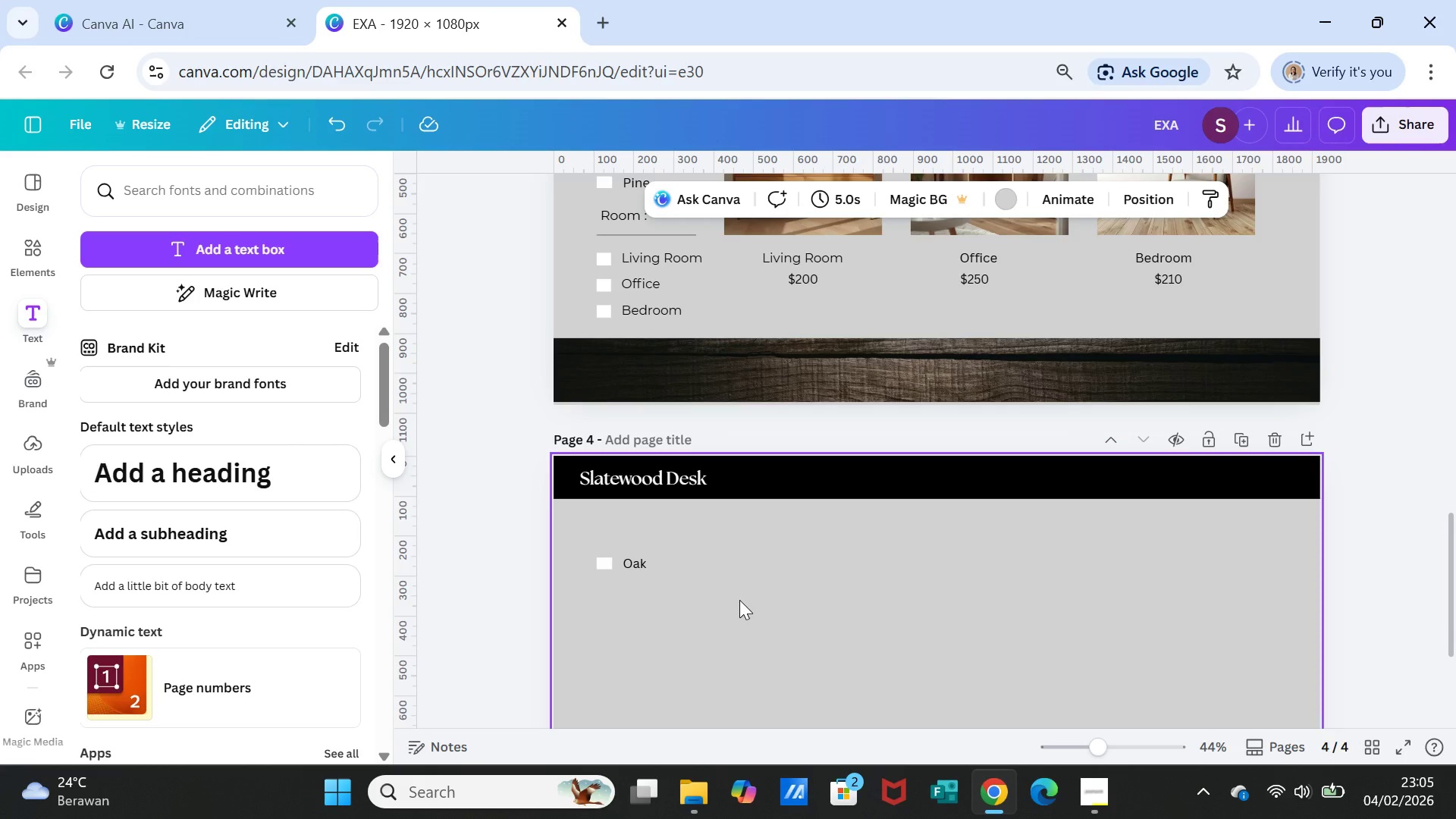 
scroll: coordinate [785, 568], scroll_direction: up, amount: 1.0
 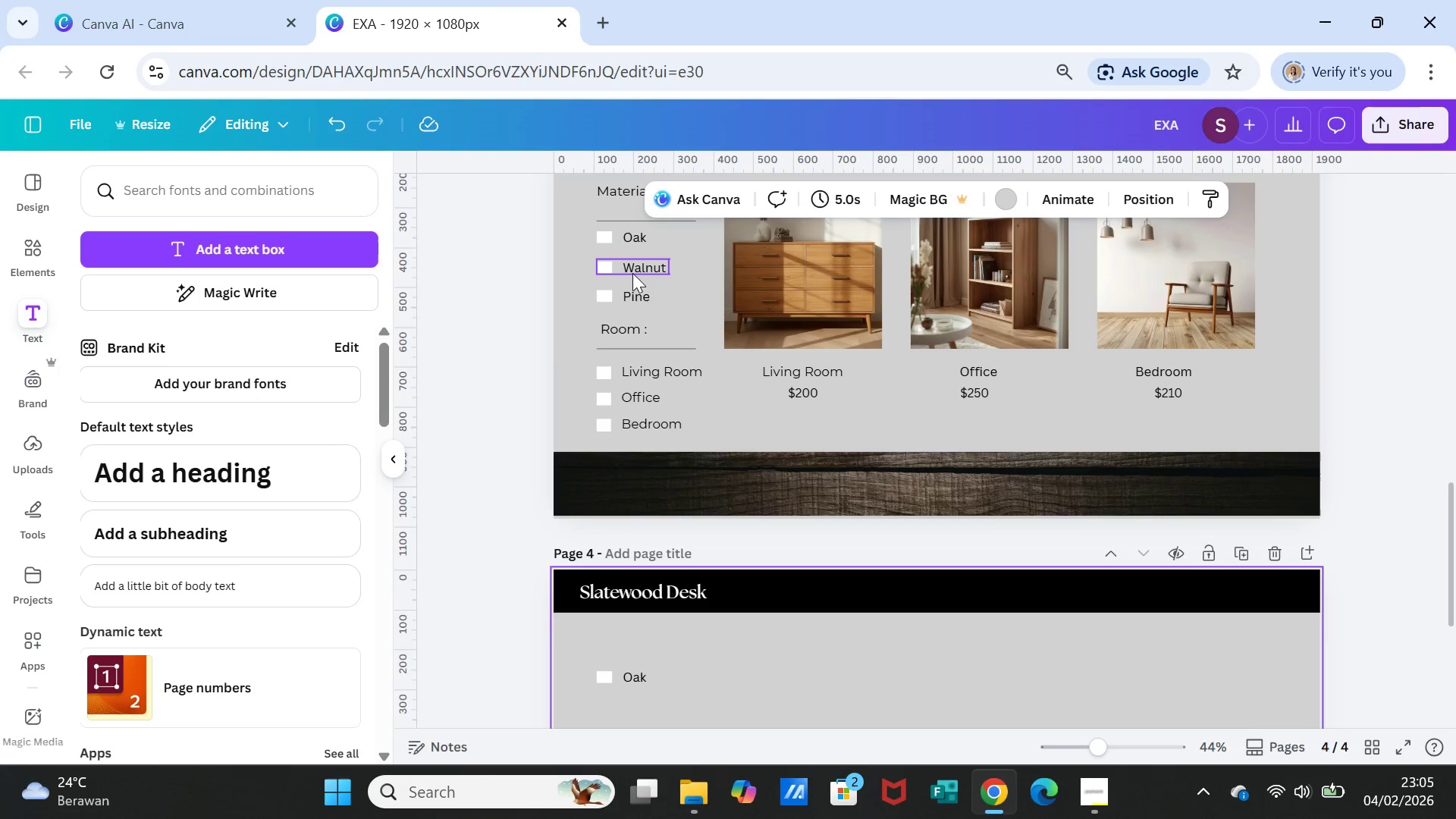 
left_click([632, 273])
 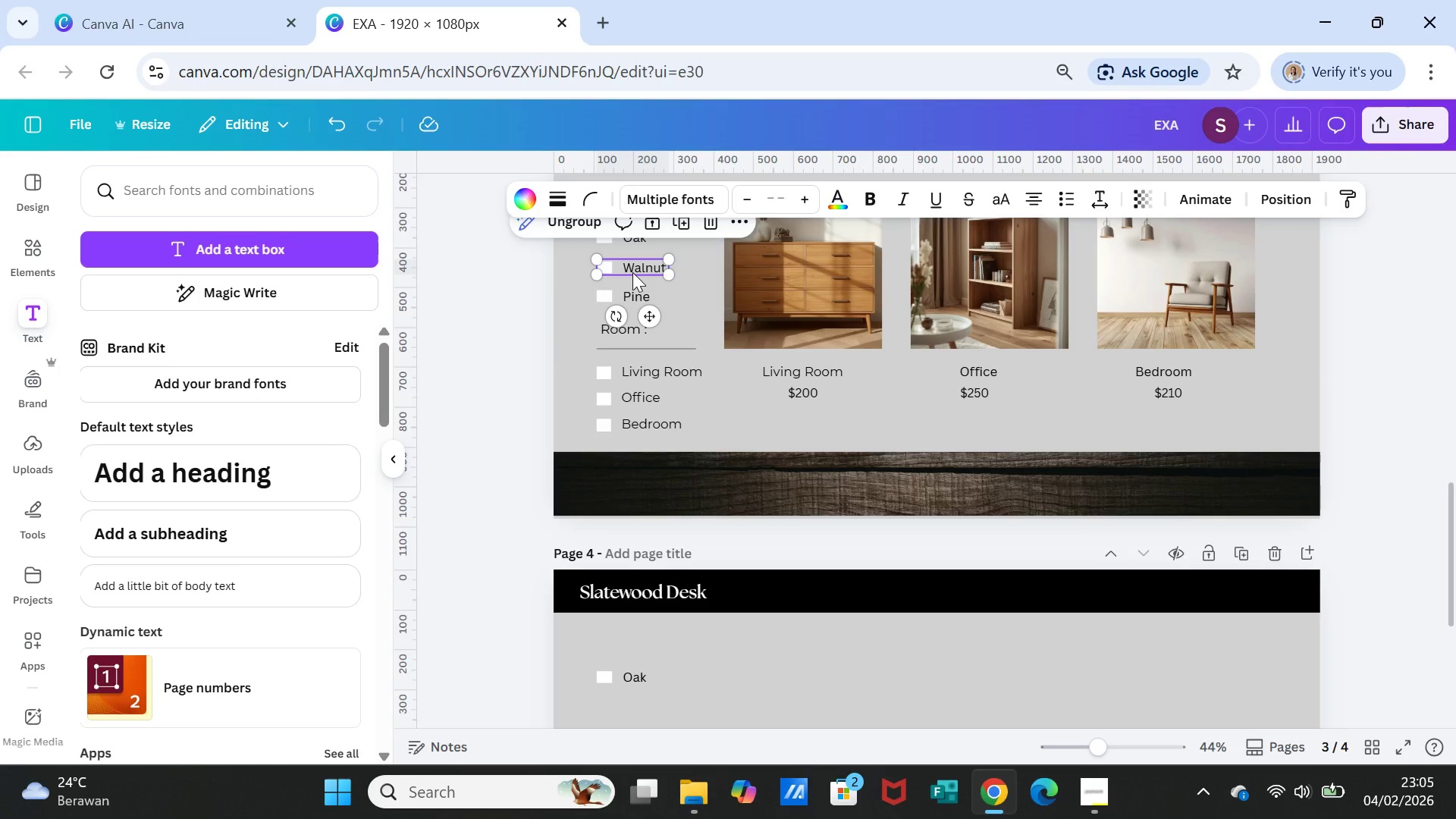 
hold_key(key=ShiftLeft, duration=1.44)
left_click([632, 300])
 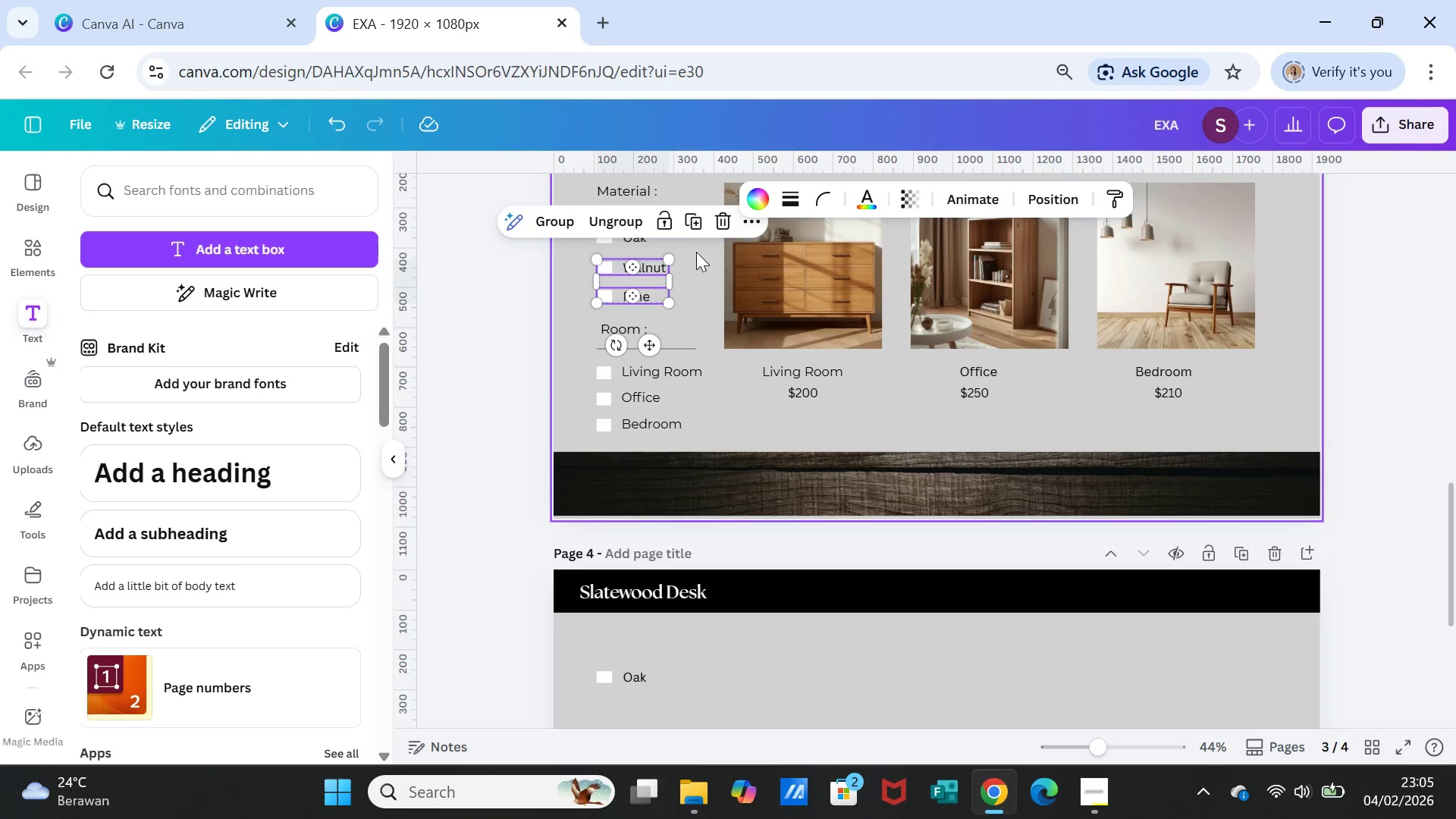 
left_click([697, 218])
 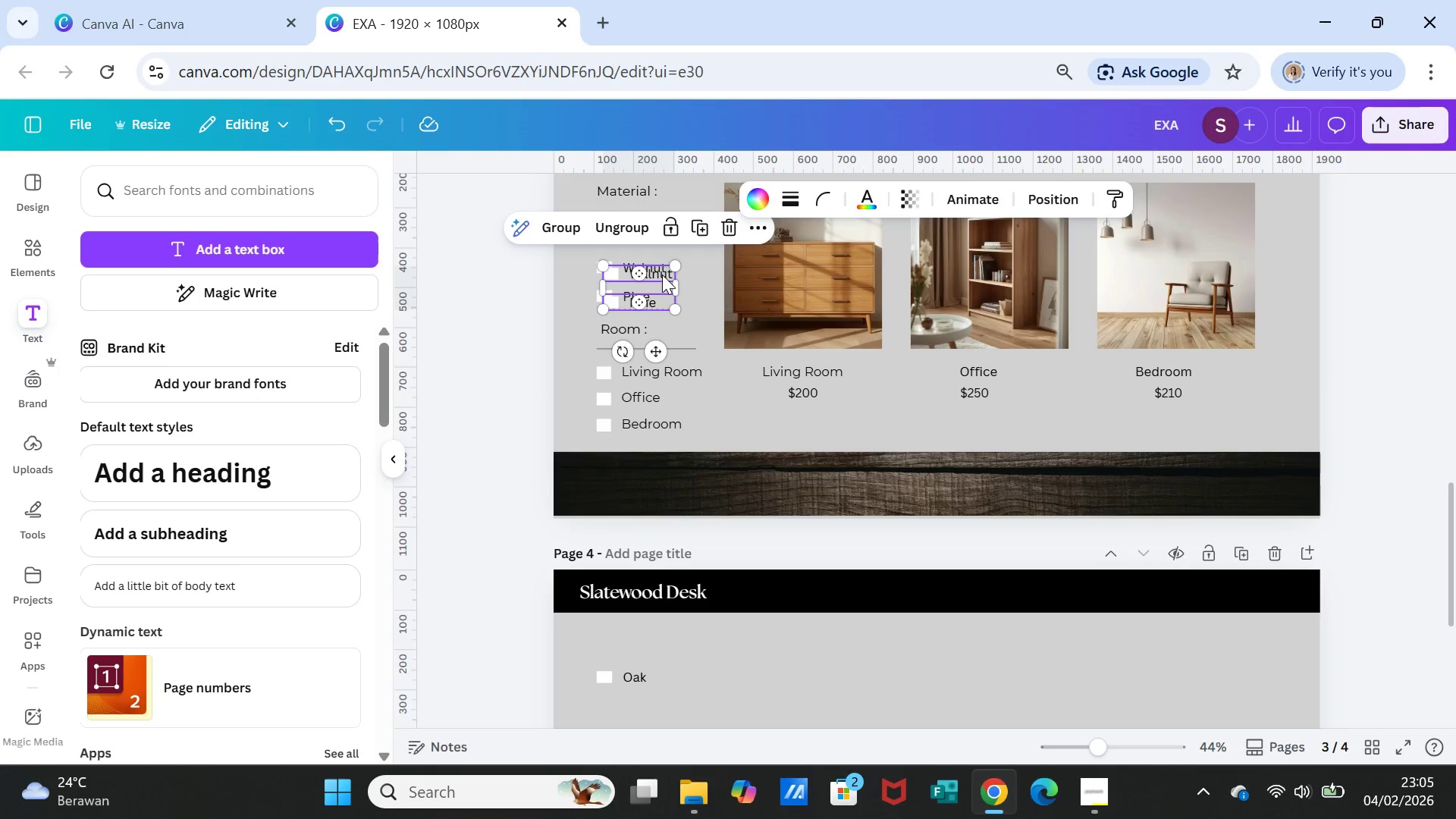 
left_click_drag(start_coordinate=[663, 275], to_coordinate=[682, 682])
 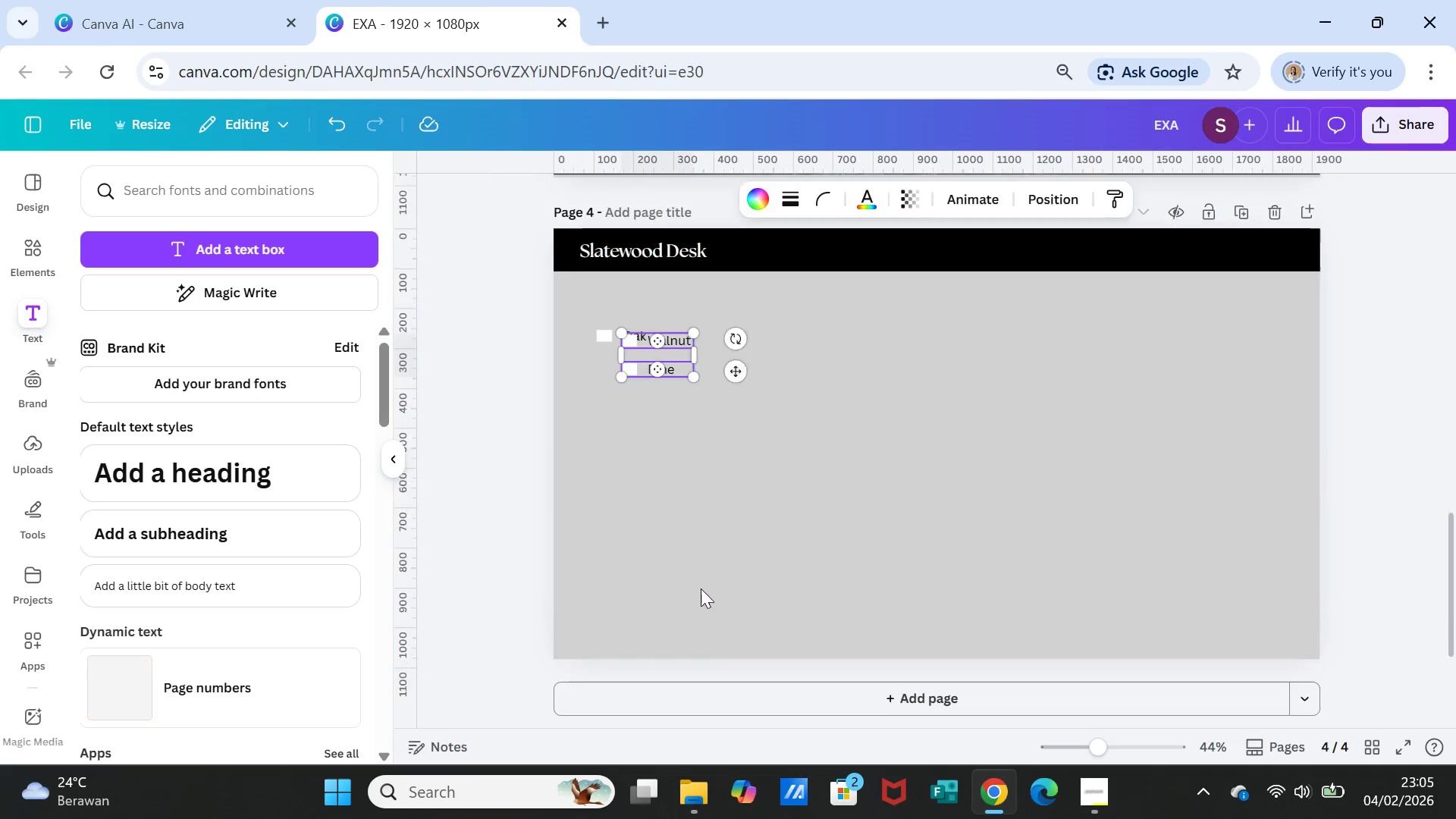 
scroll: coordinate [701, 588], scroll_direction: down, amount: 2.0
 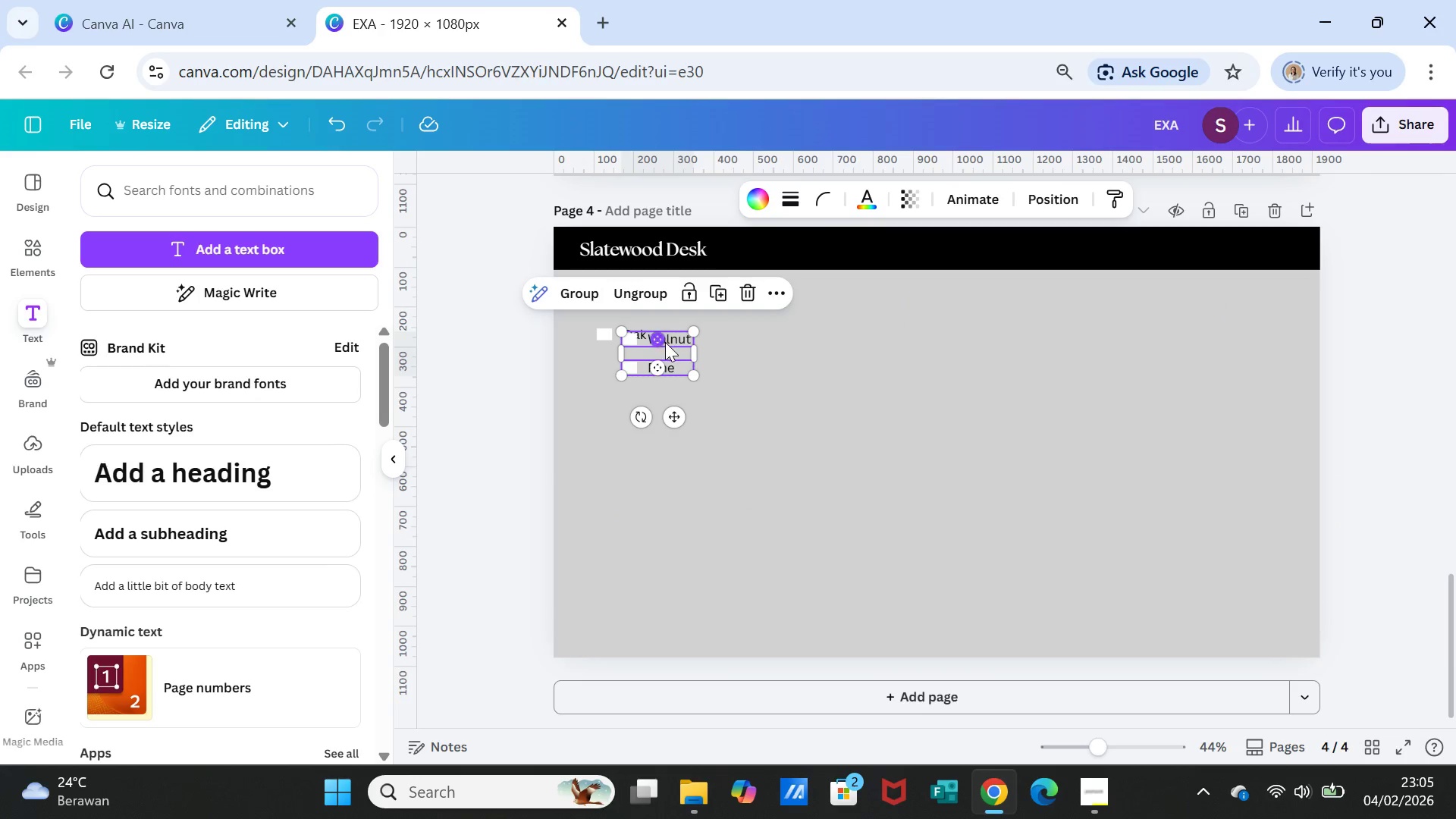 
left_click_drag(start_coordinate=[670, 346], to_coordinate=[648, 368])
 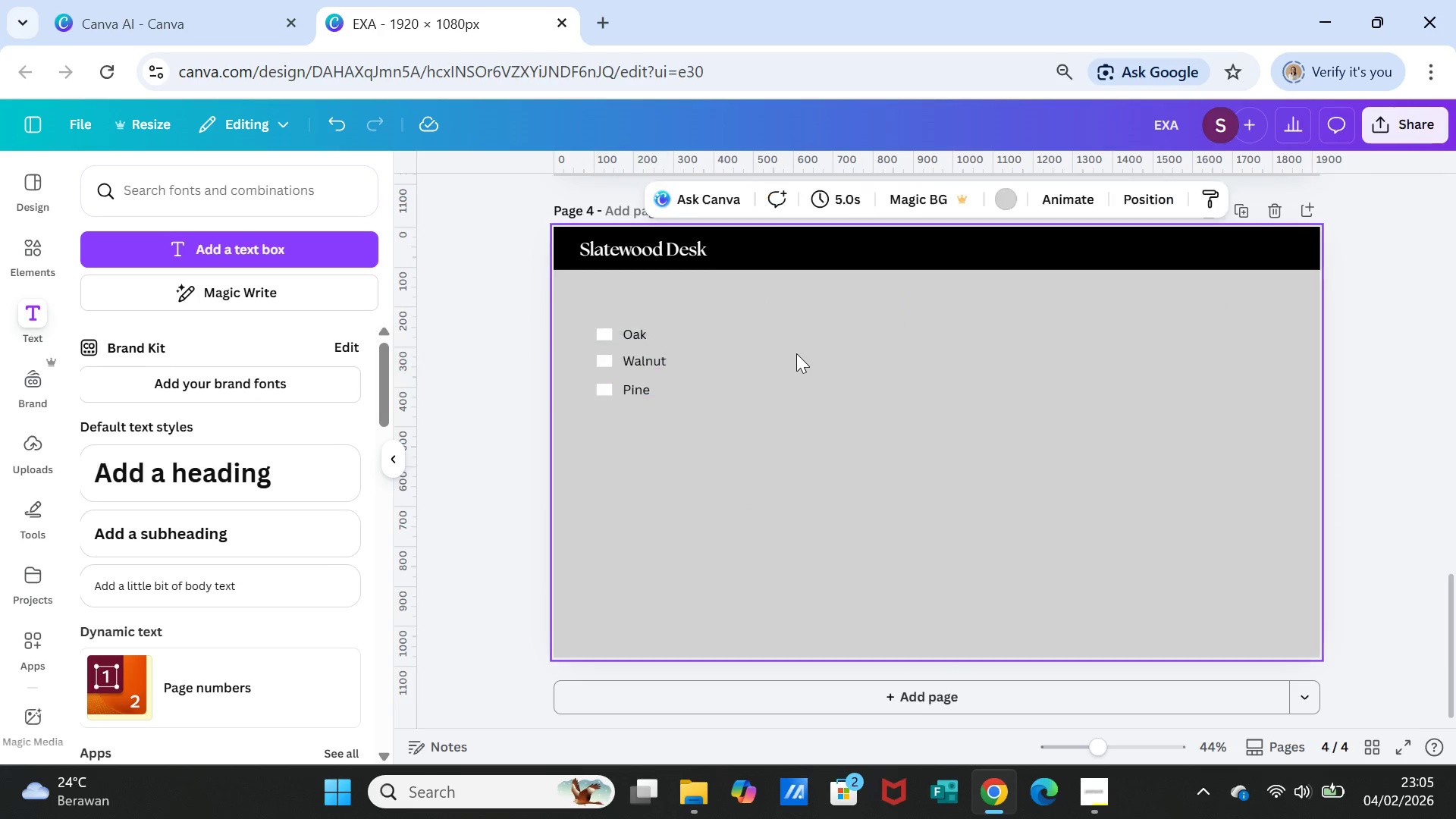 
left_click([796, 353])
 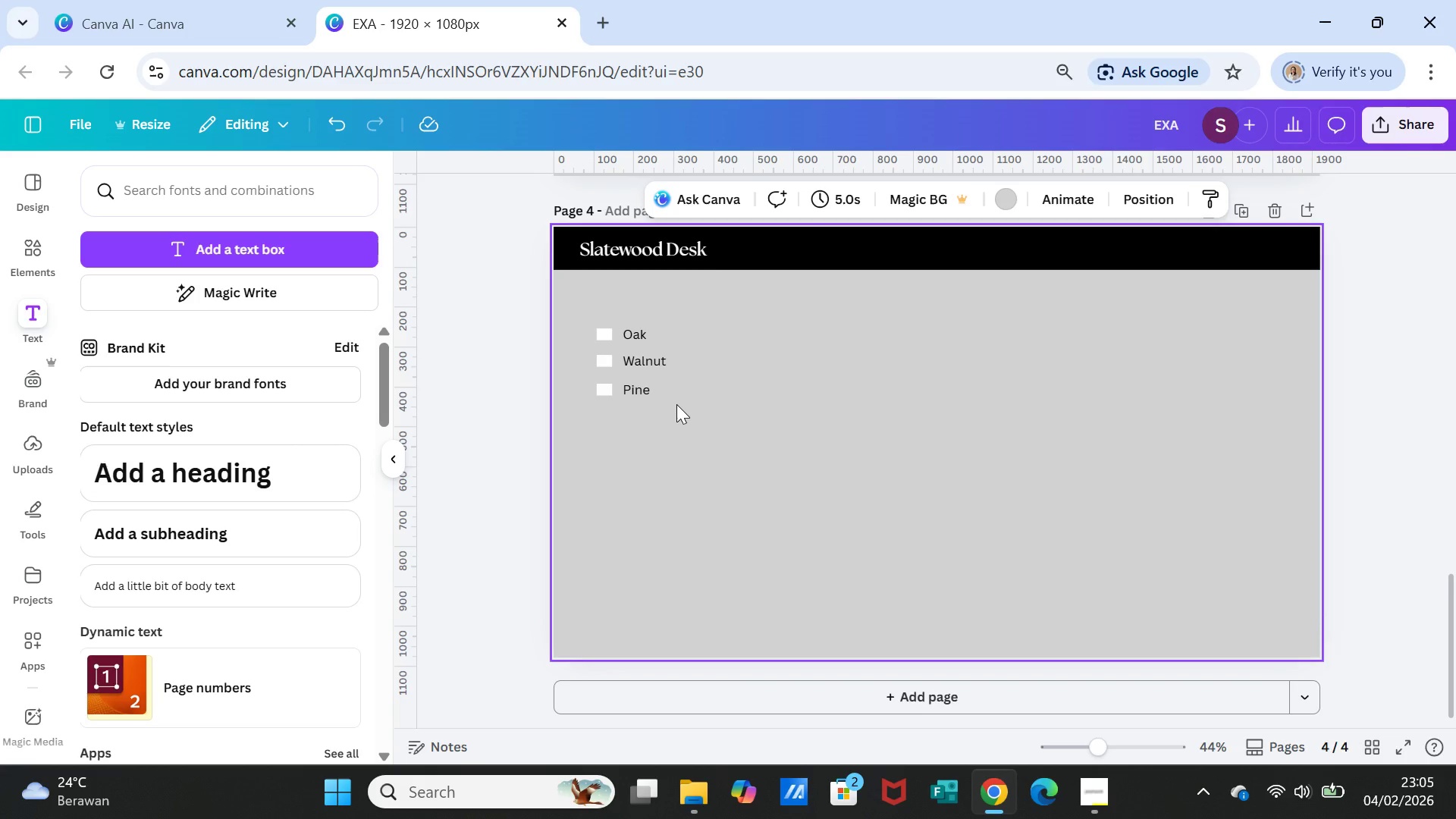 
wait(22.77)
 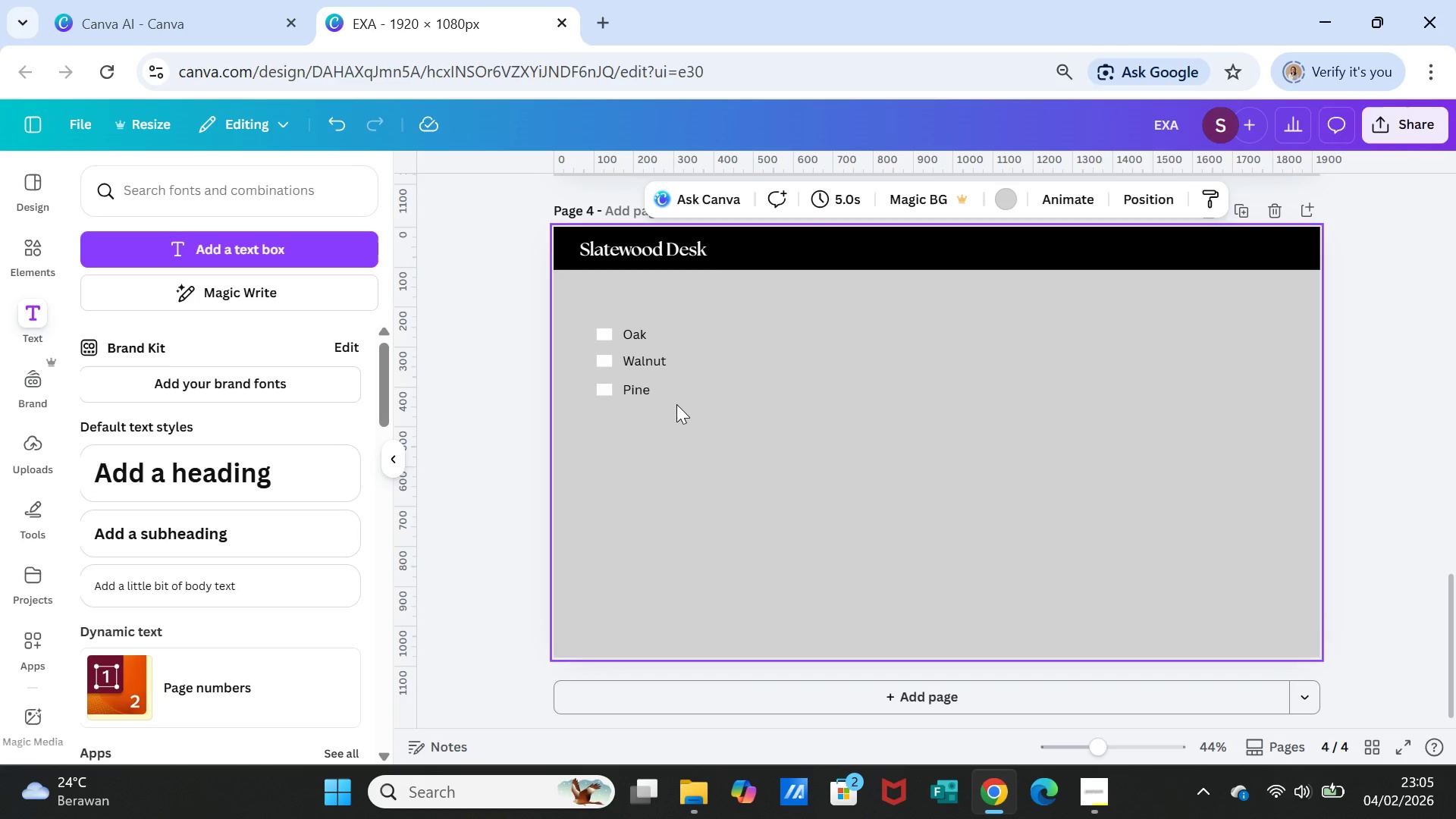 
left_click([641, 338])
 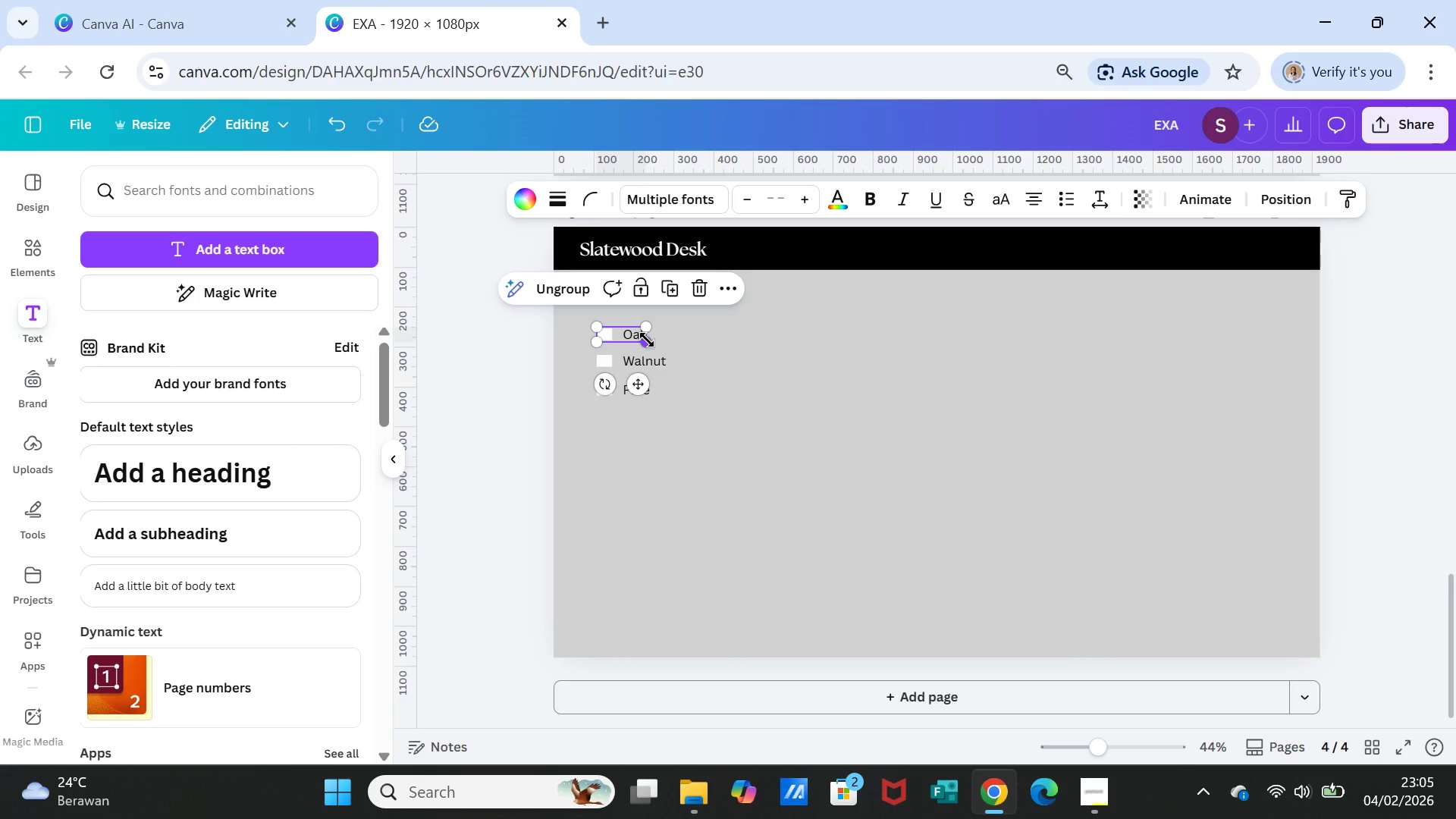 
left_click_drag(start_coordinate=[647, 340], to_coordinate=[677, 338])
 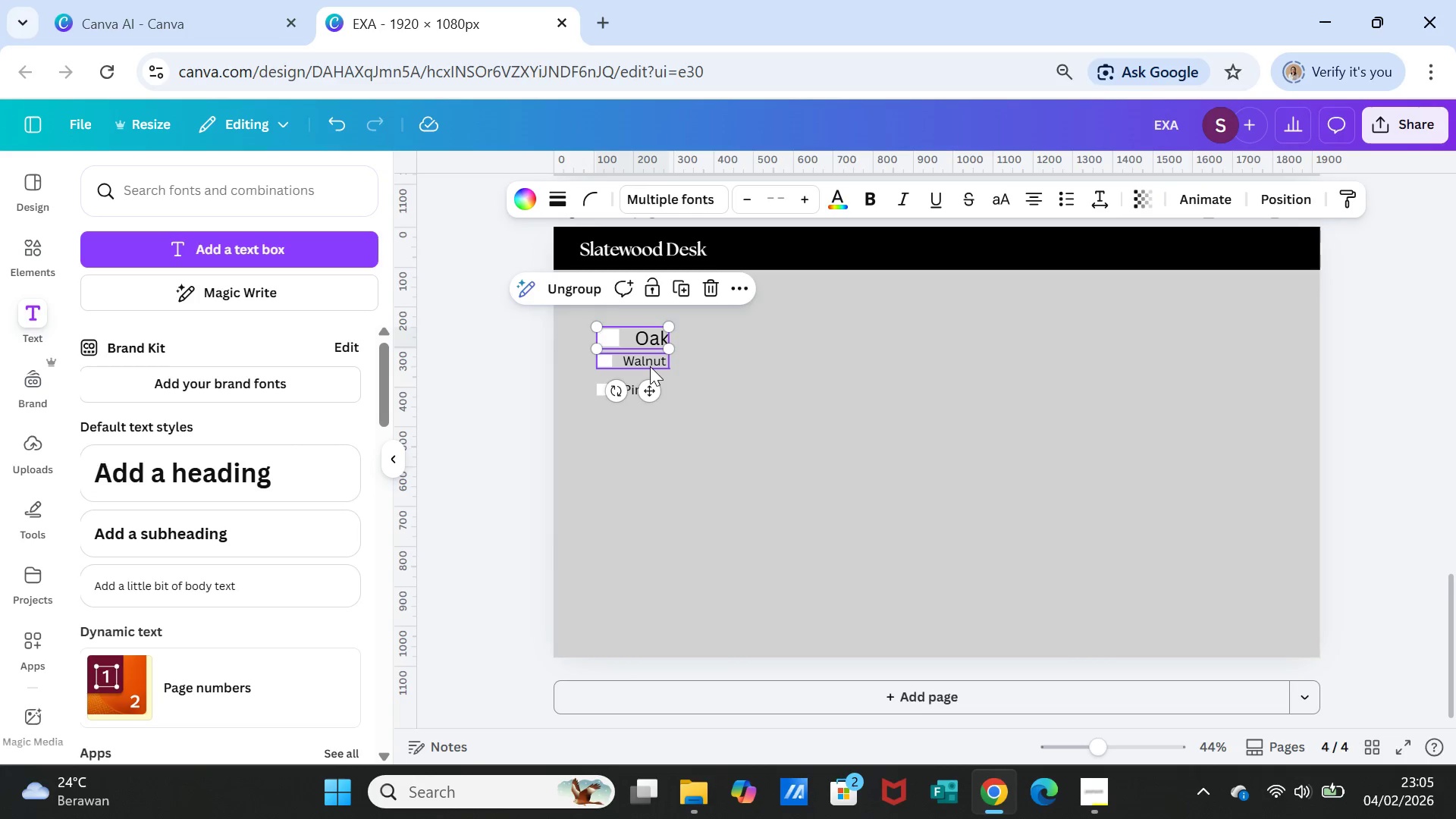 
left_click([650, 366])
 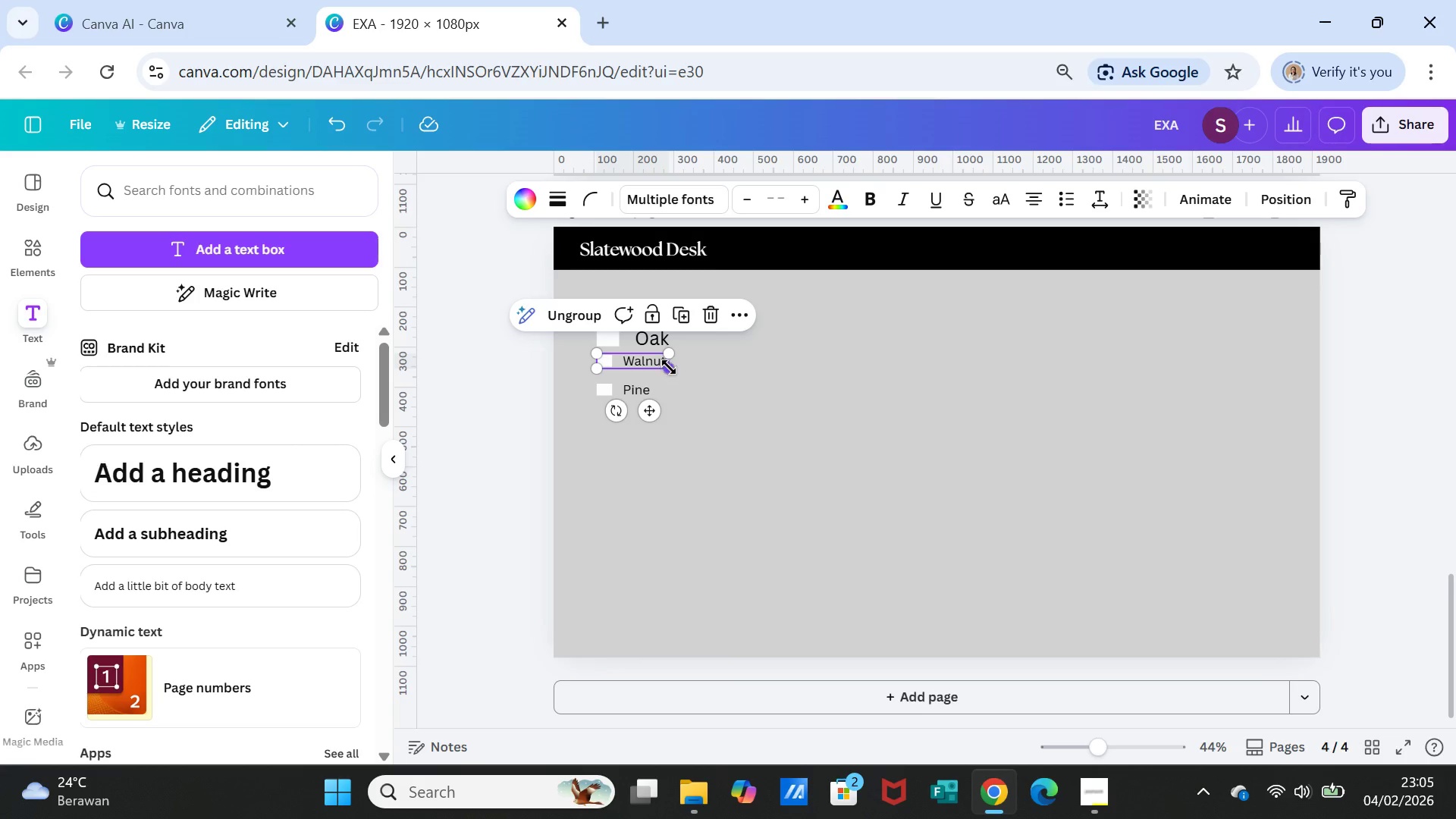 
left_click_drag(start_coordinate=[668, 364], to_coordinate=[693, 377])
 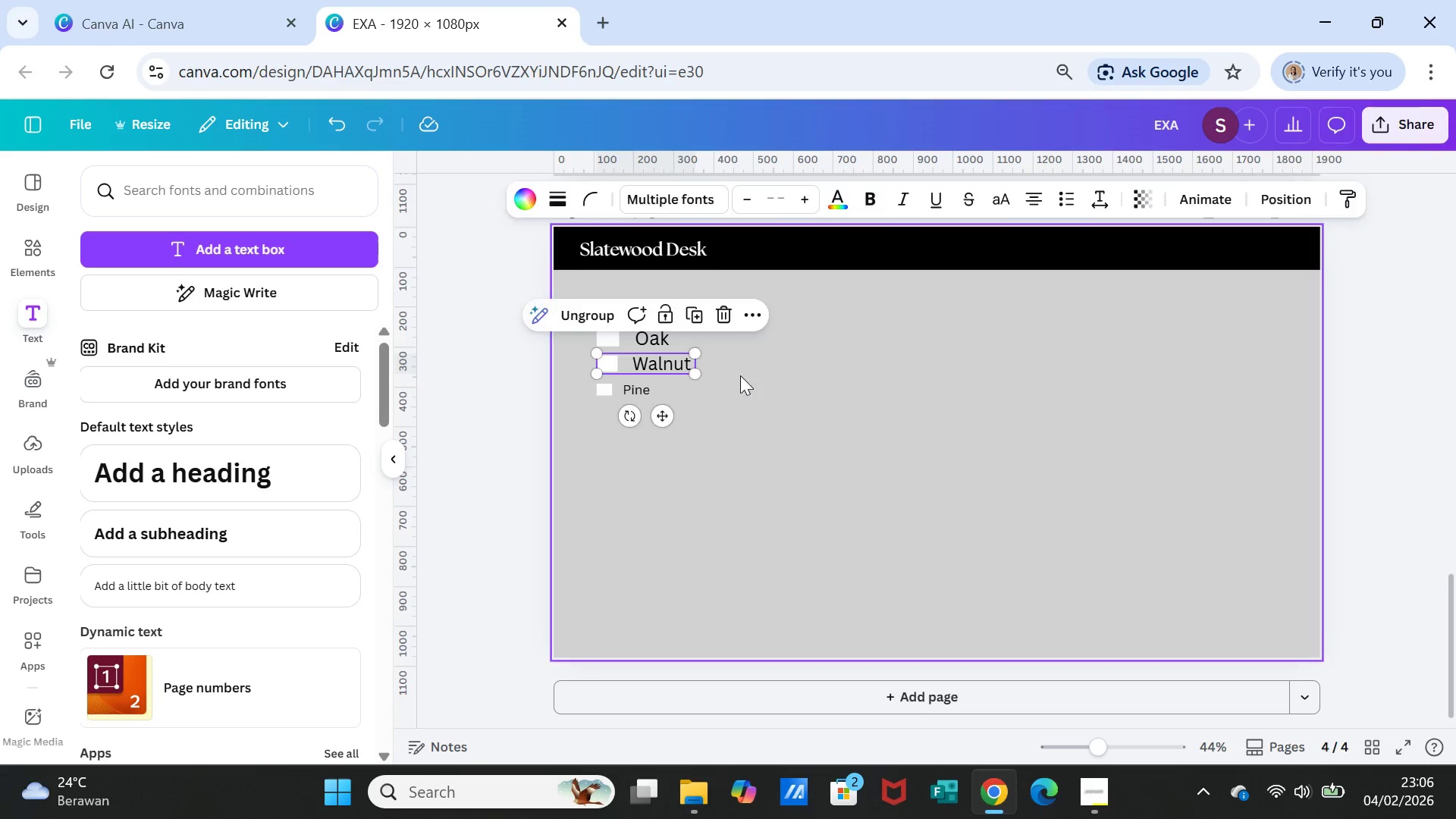 
left_click([833, 358])
 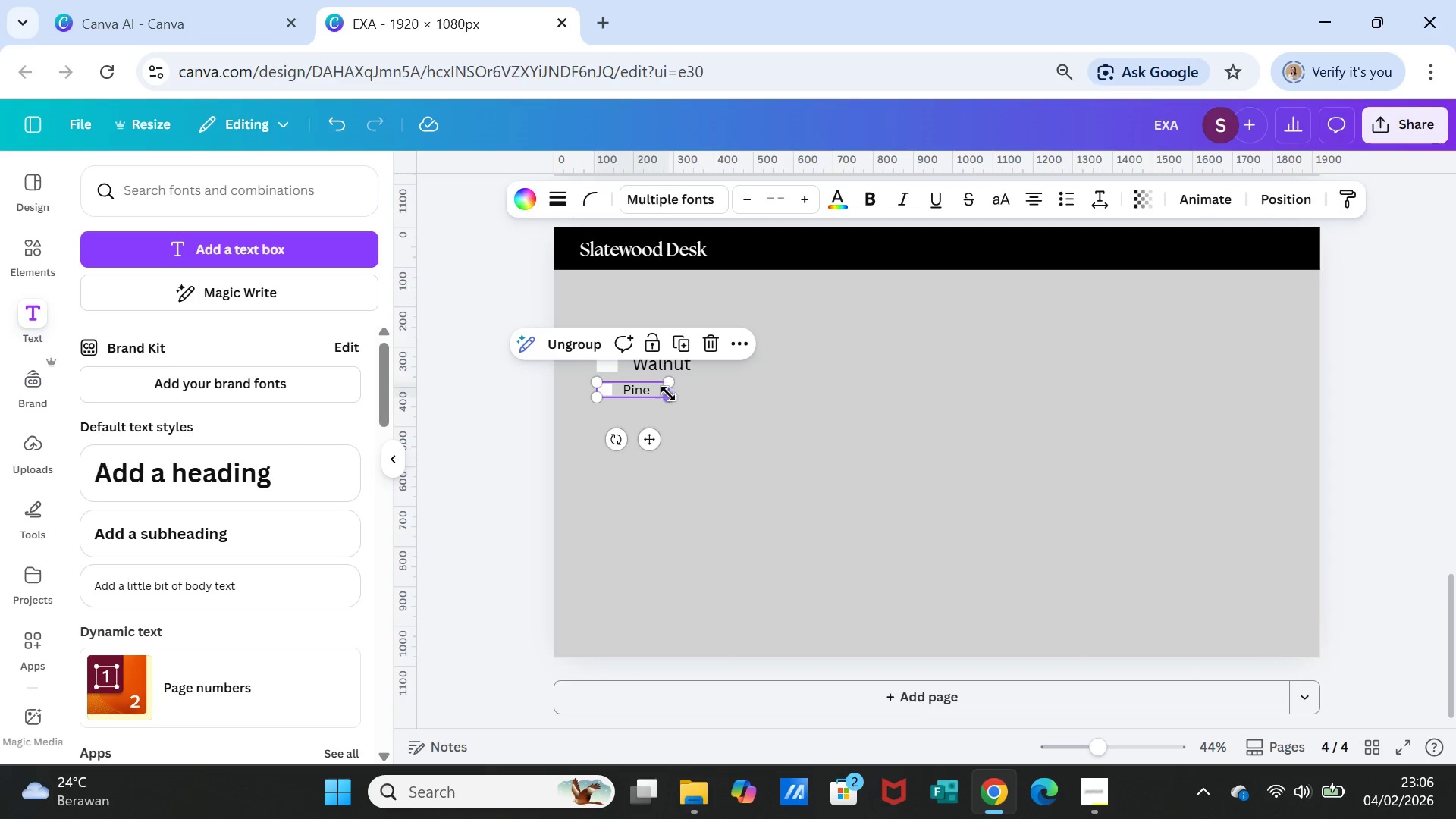 
left_click_drag(start_coordinate=[669, 394], to_coordinate=[694, 403])
 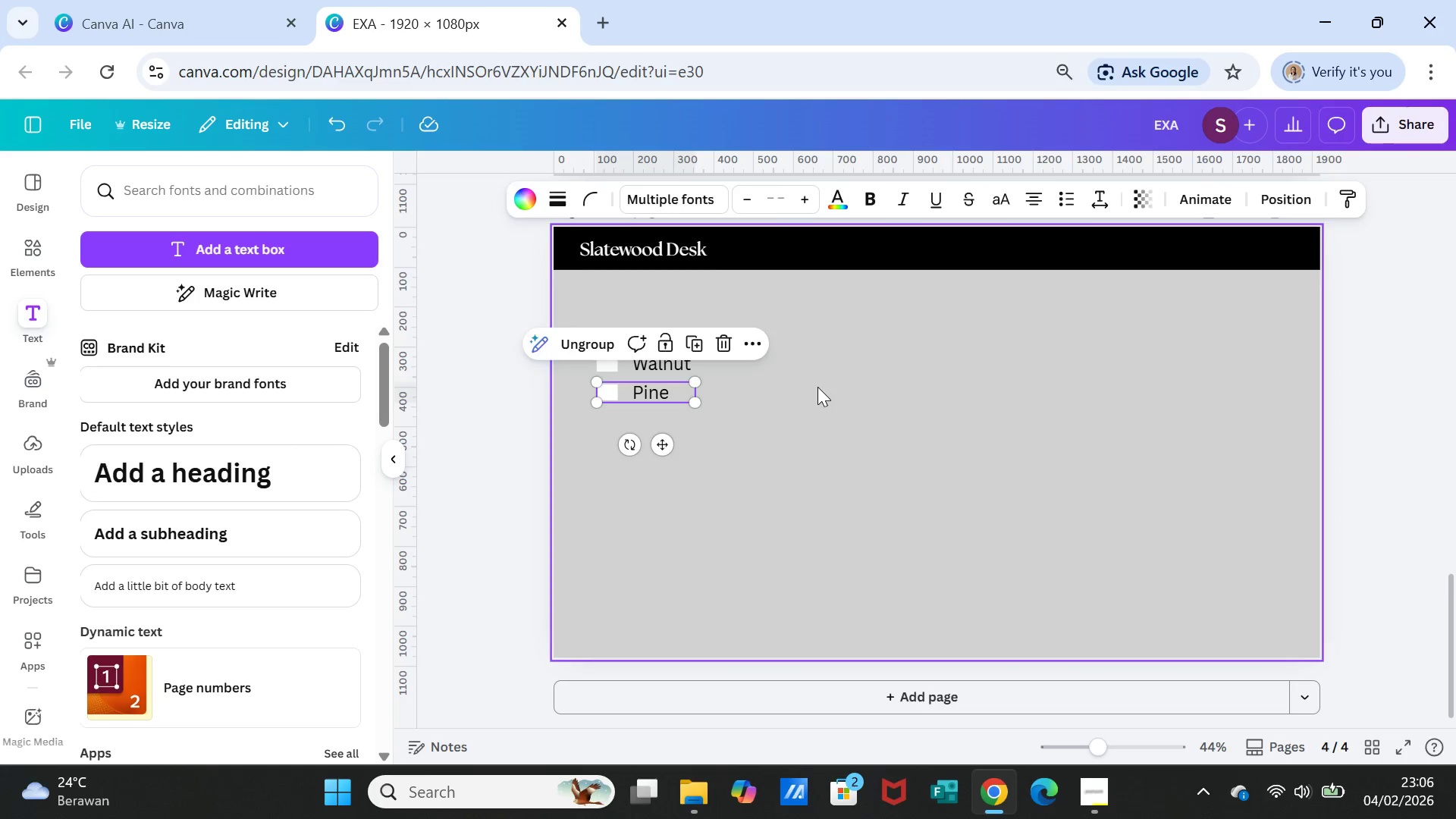 
left_click([817, 387])
 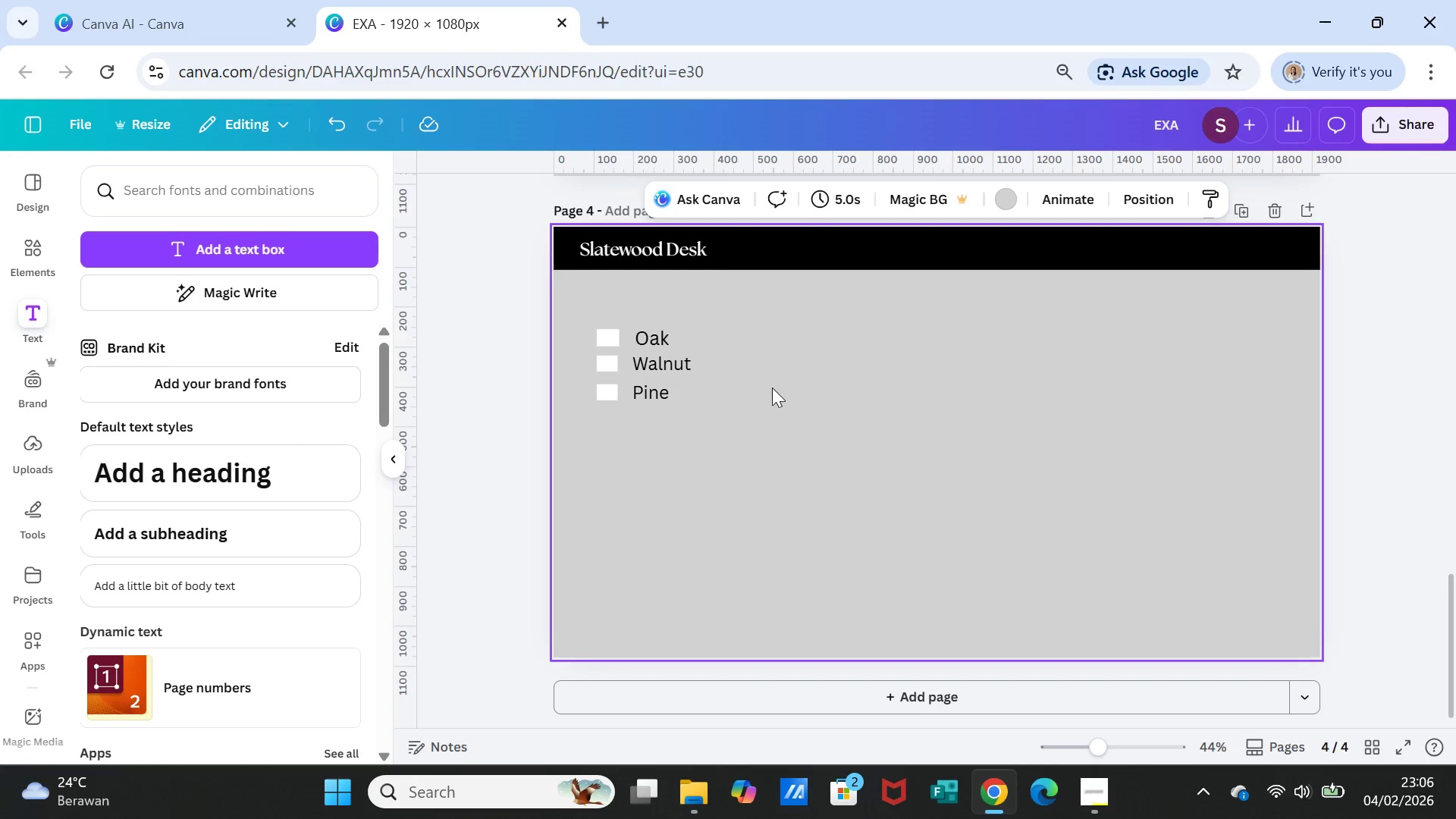 
left_click_drag(start_coordinate=[665, 395], to_coordinate=[665, 431])
 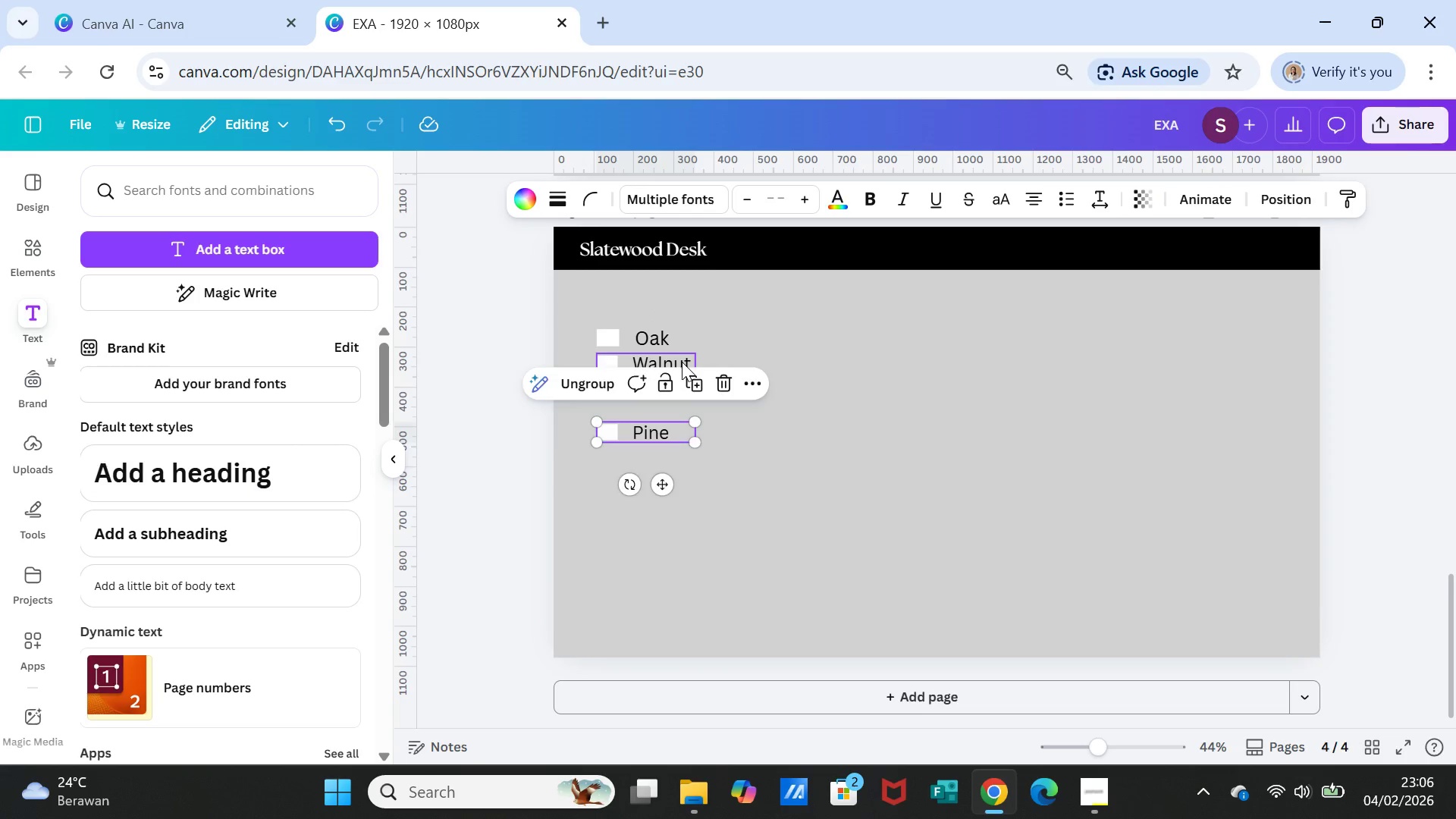 
left_click_drag(start_coordinate=[682, 362], to_coordinate=[681, 398])
 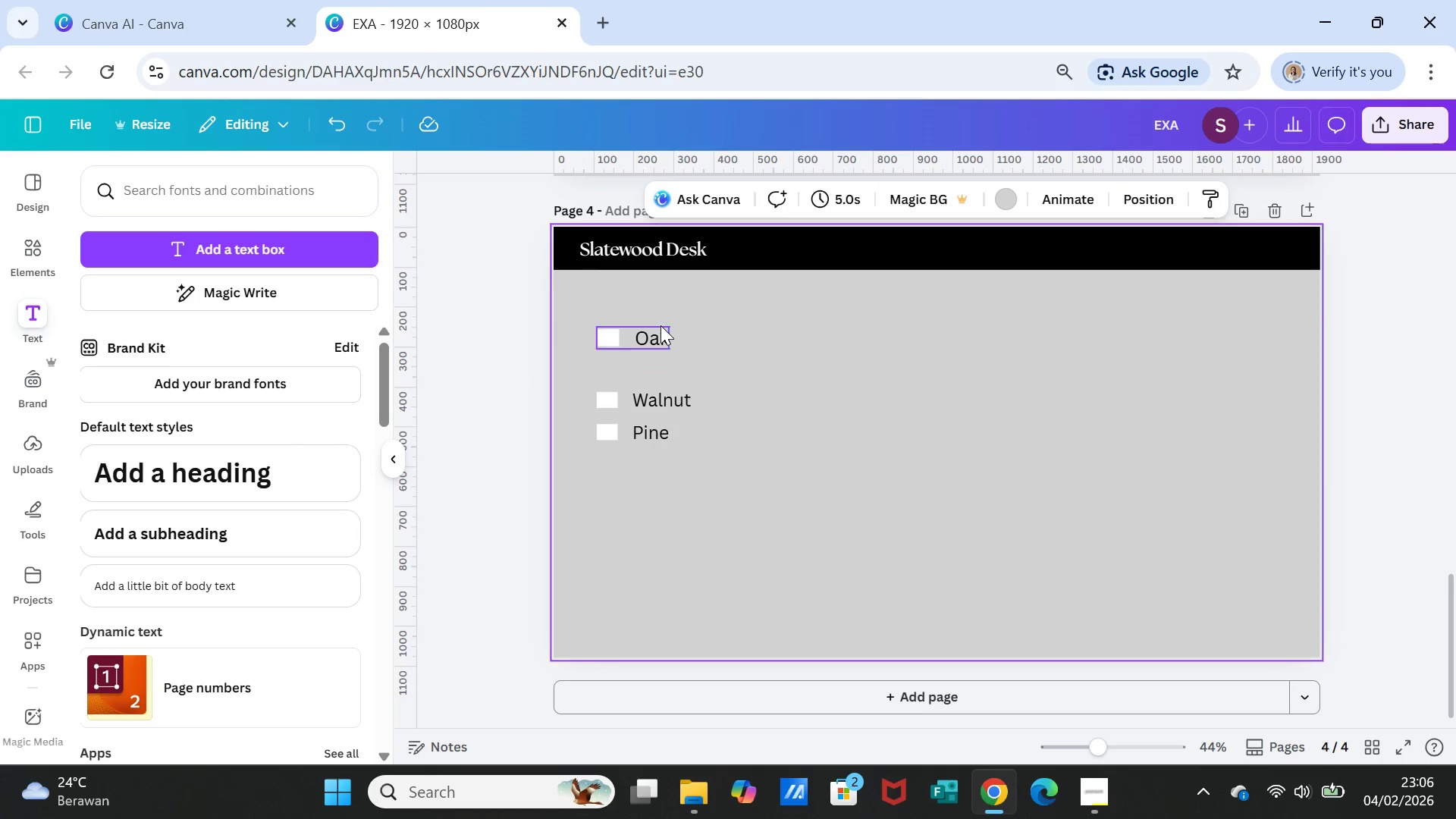 
left_click_drag(start_coordinate=[661, 327], to_coordinate=[662, 353])
 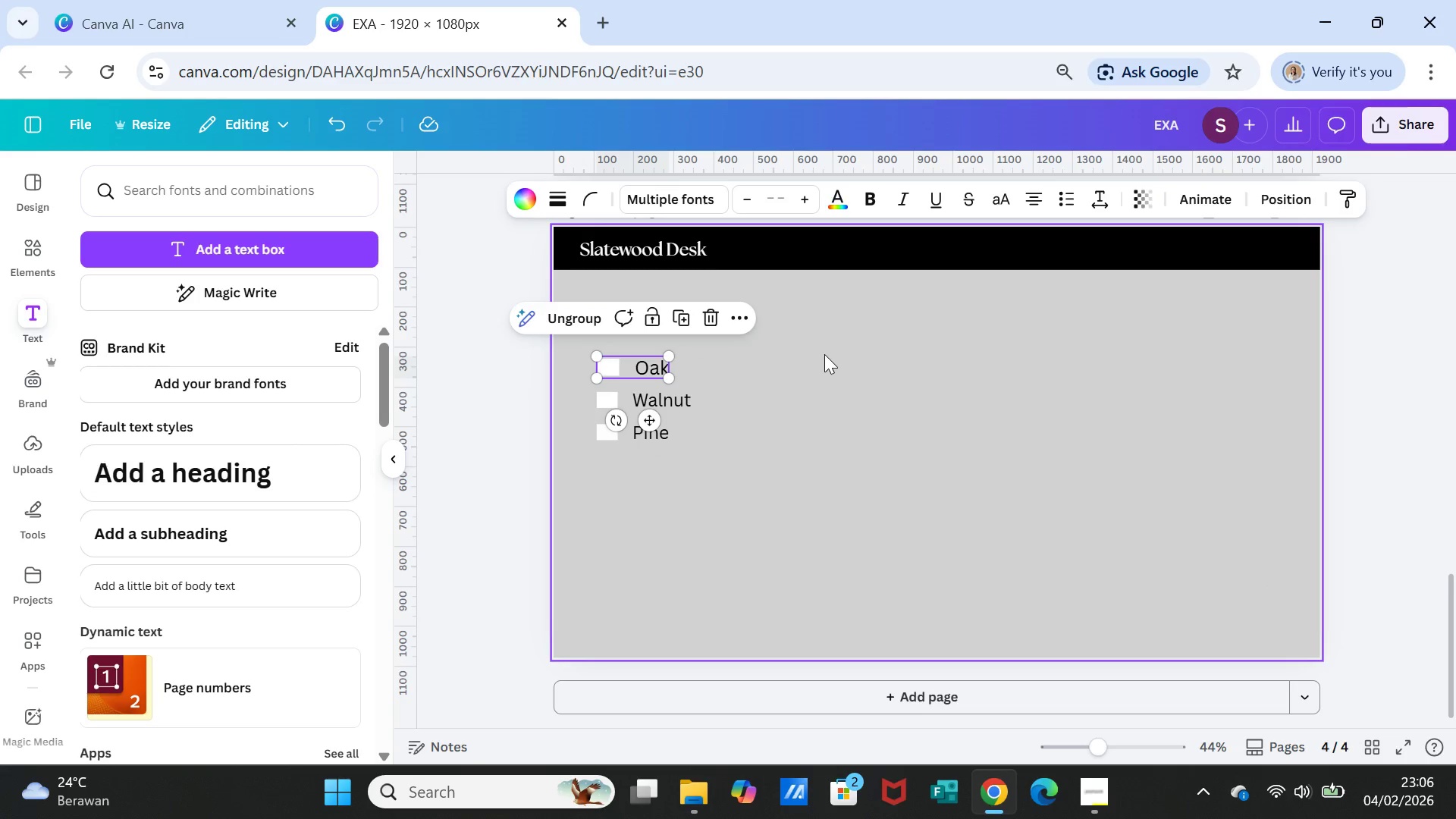 
left_click([824, 354])
 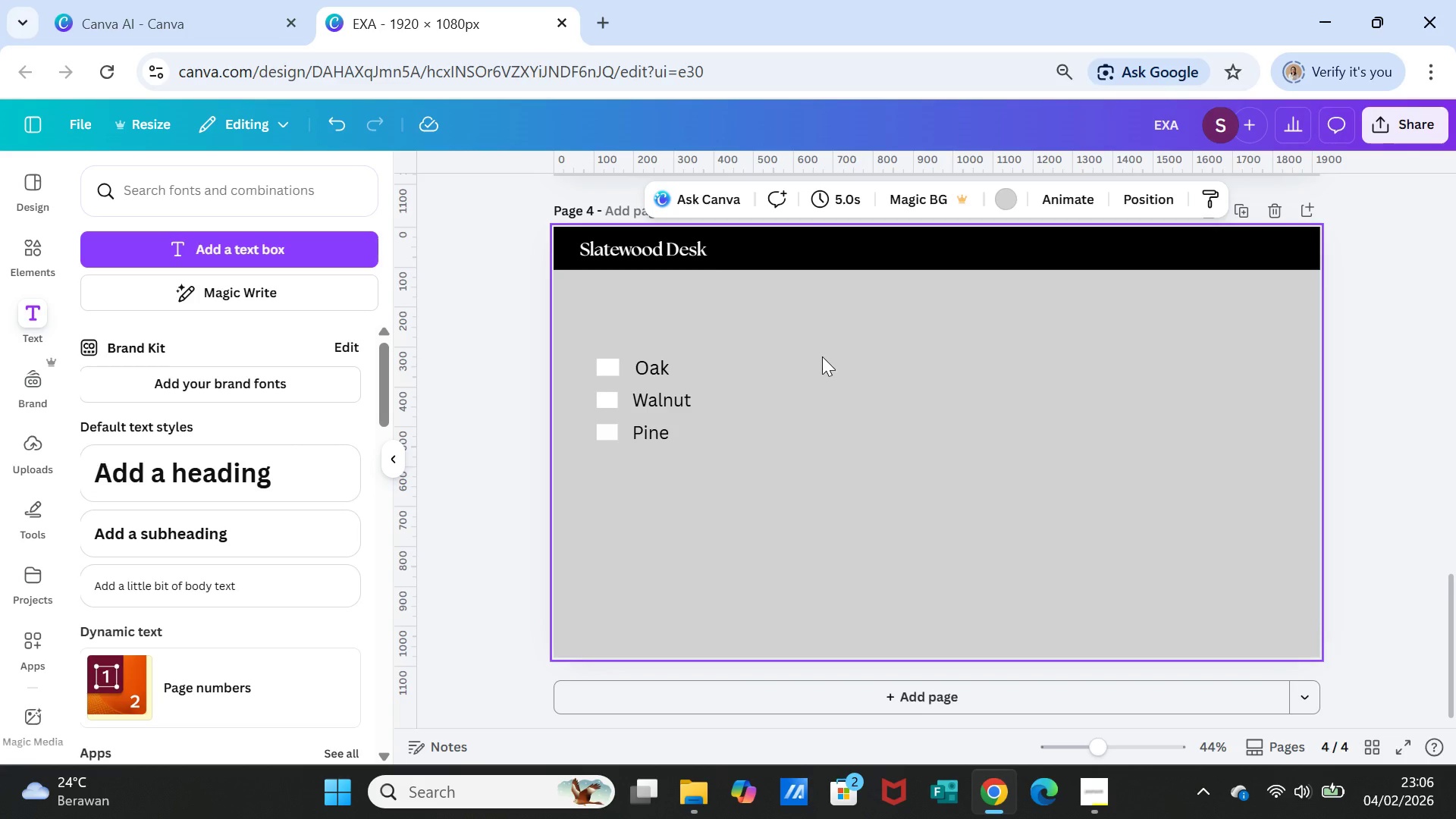 
scroll: coordinate [864, 388], scroll_direction: up, amount: 4.0
 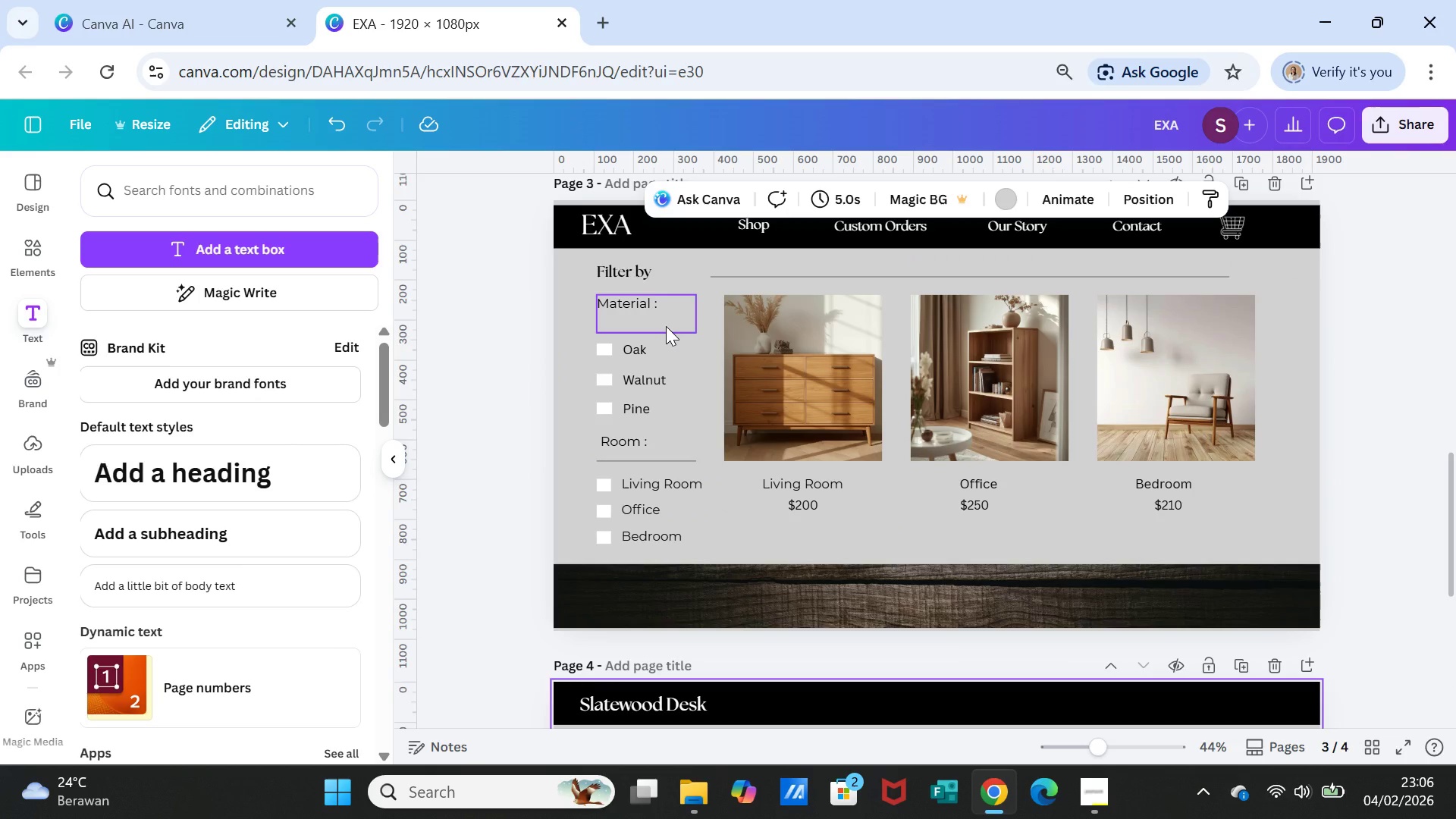 
left_click([666, 326])
 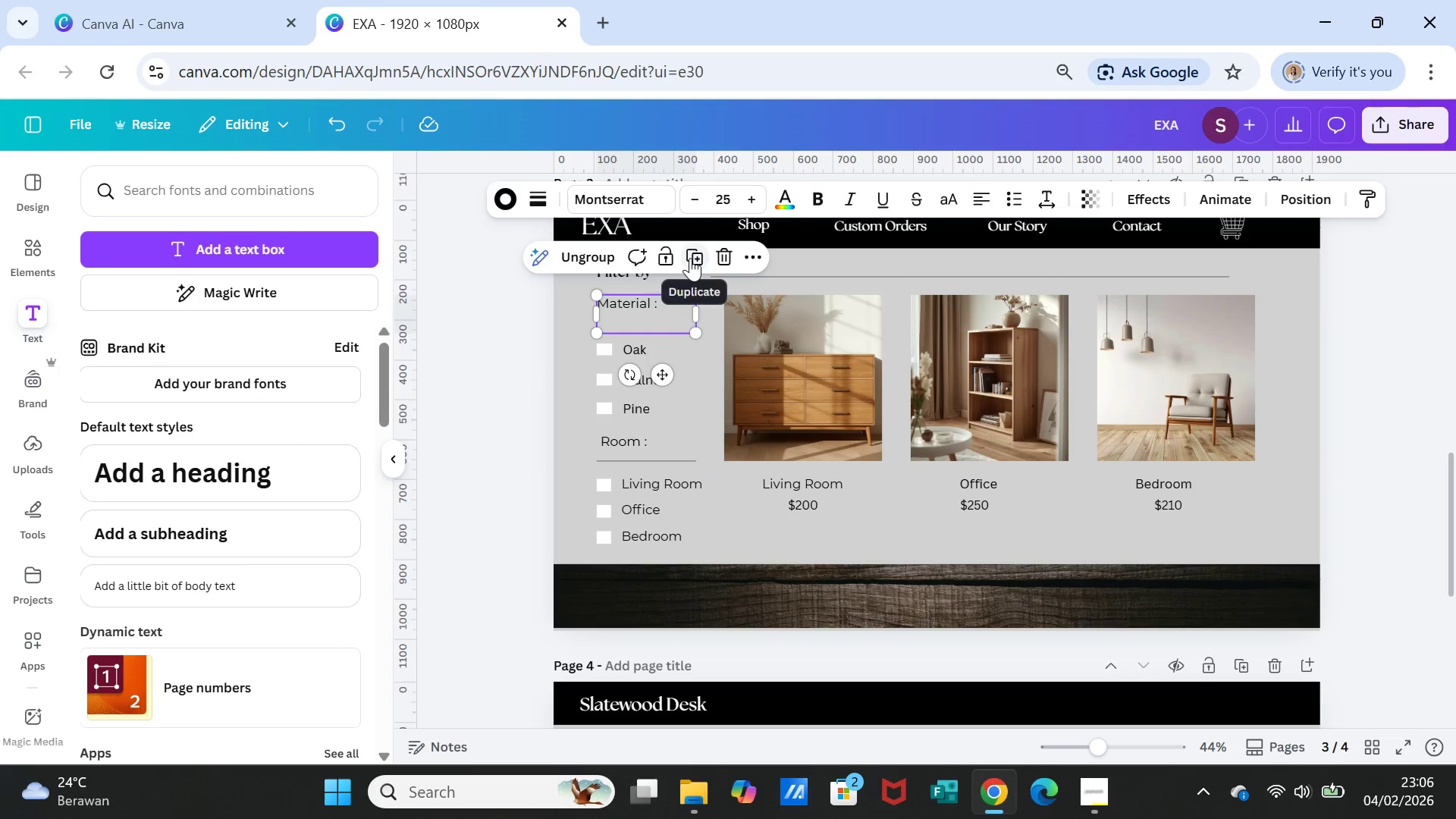 
left_click([690, 257])
 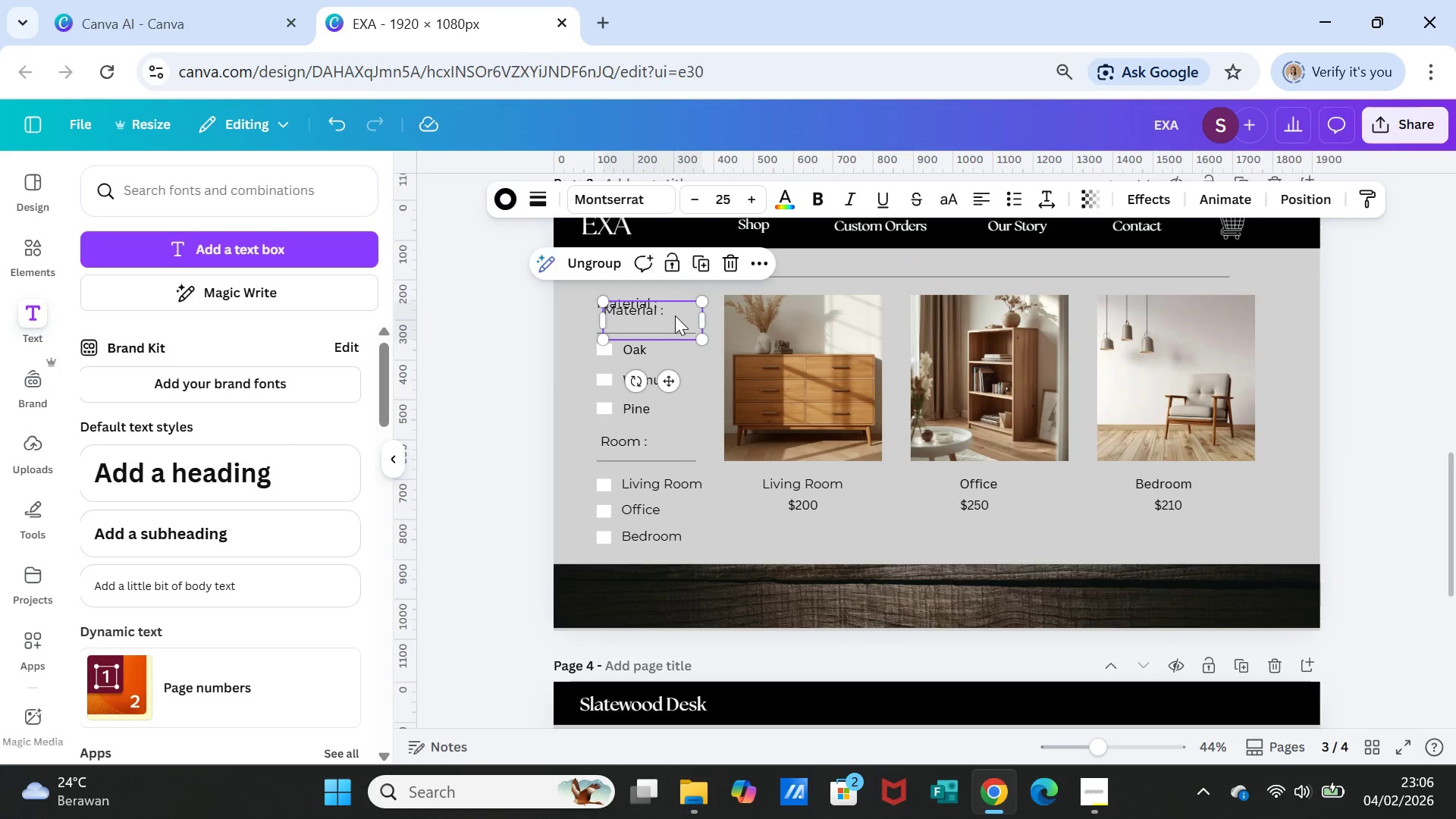 
left_click_drag(start_coordinate=[675, 315], to_coordinate=[664, 545])
 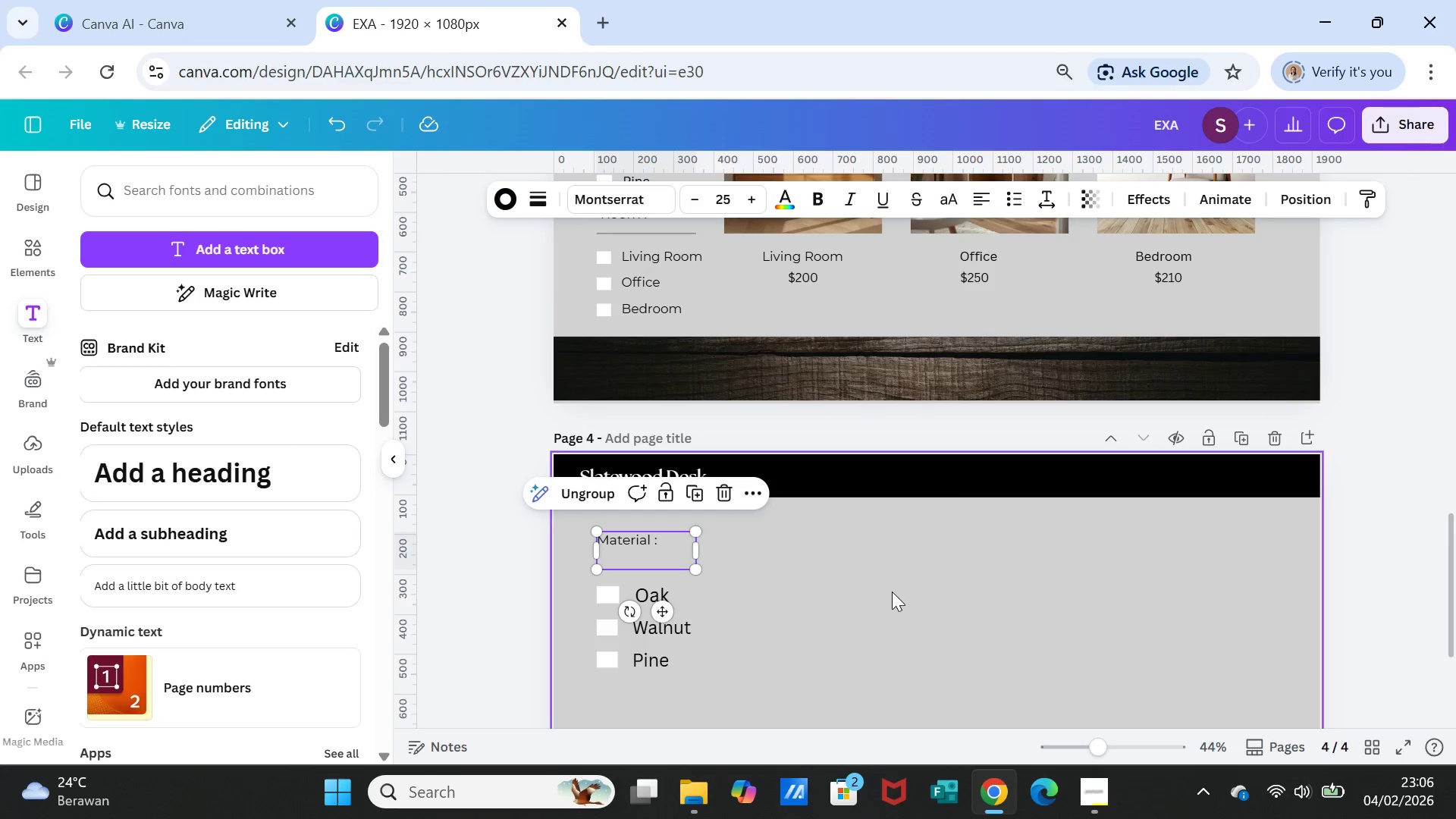 
scroll: coordinate [713, 570], scroll_direction: down, amount: 2.0
 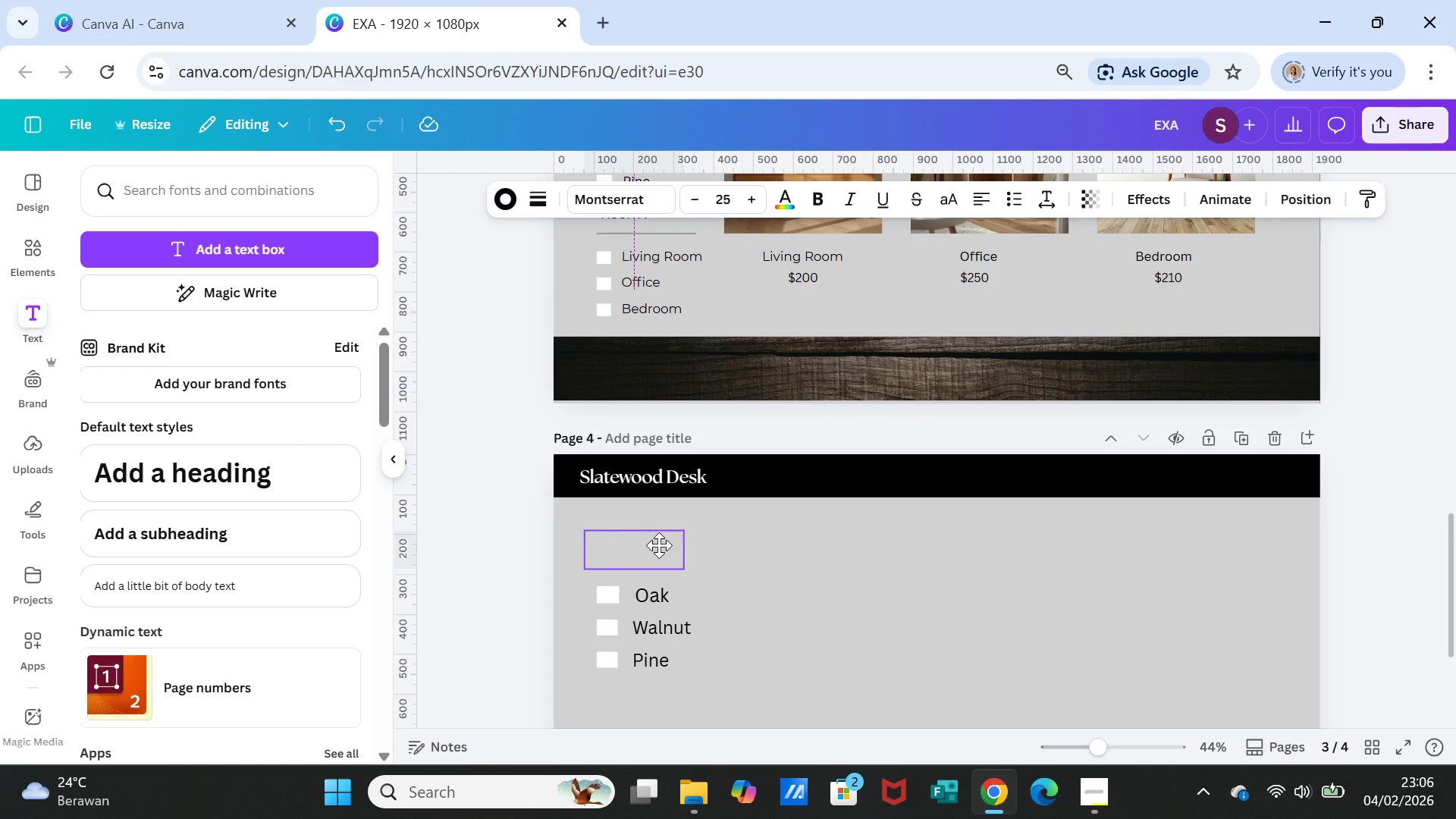 
left_click([892, 592])
 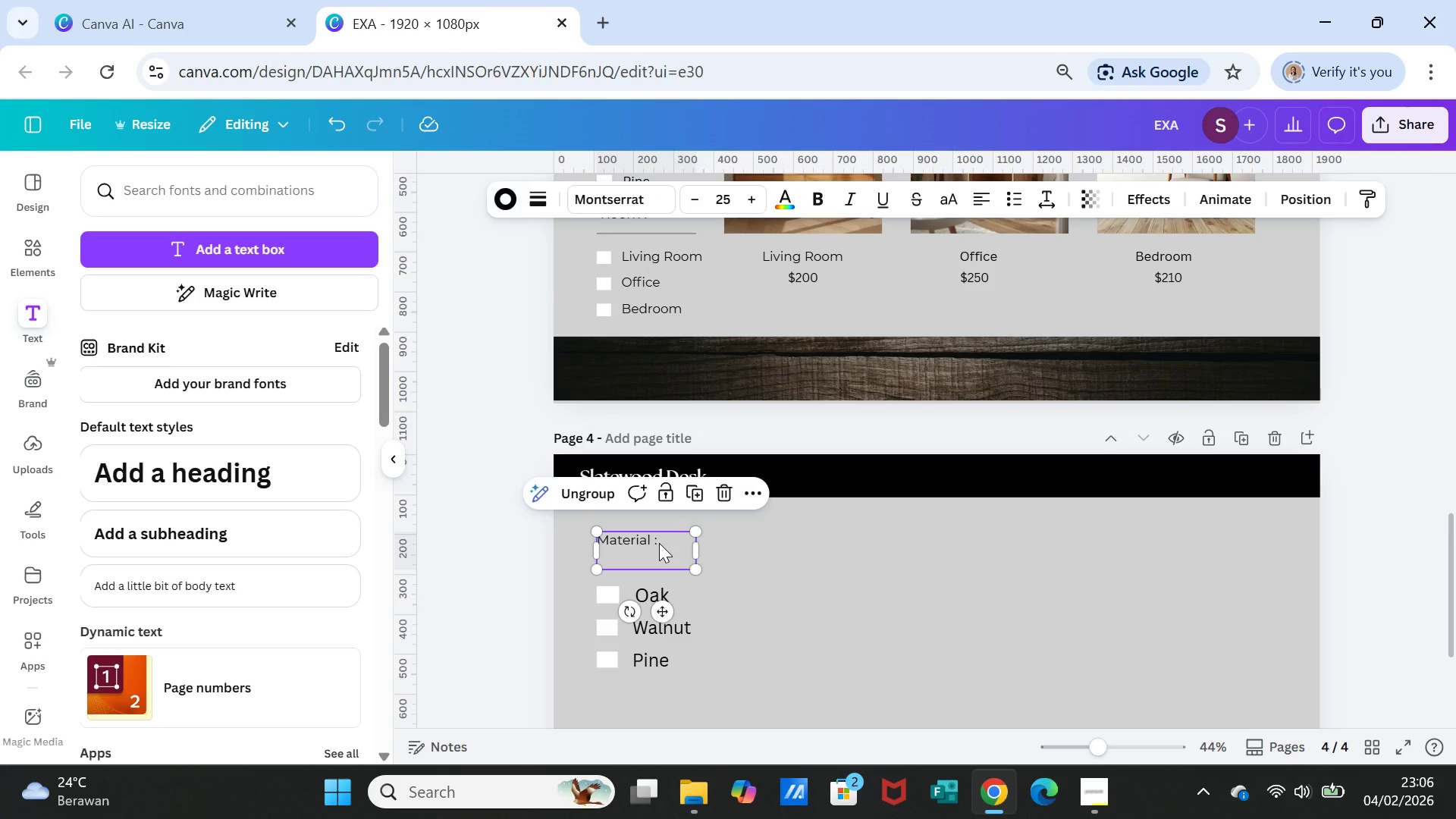 
left_click([767, 557])
 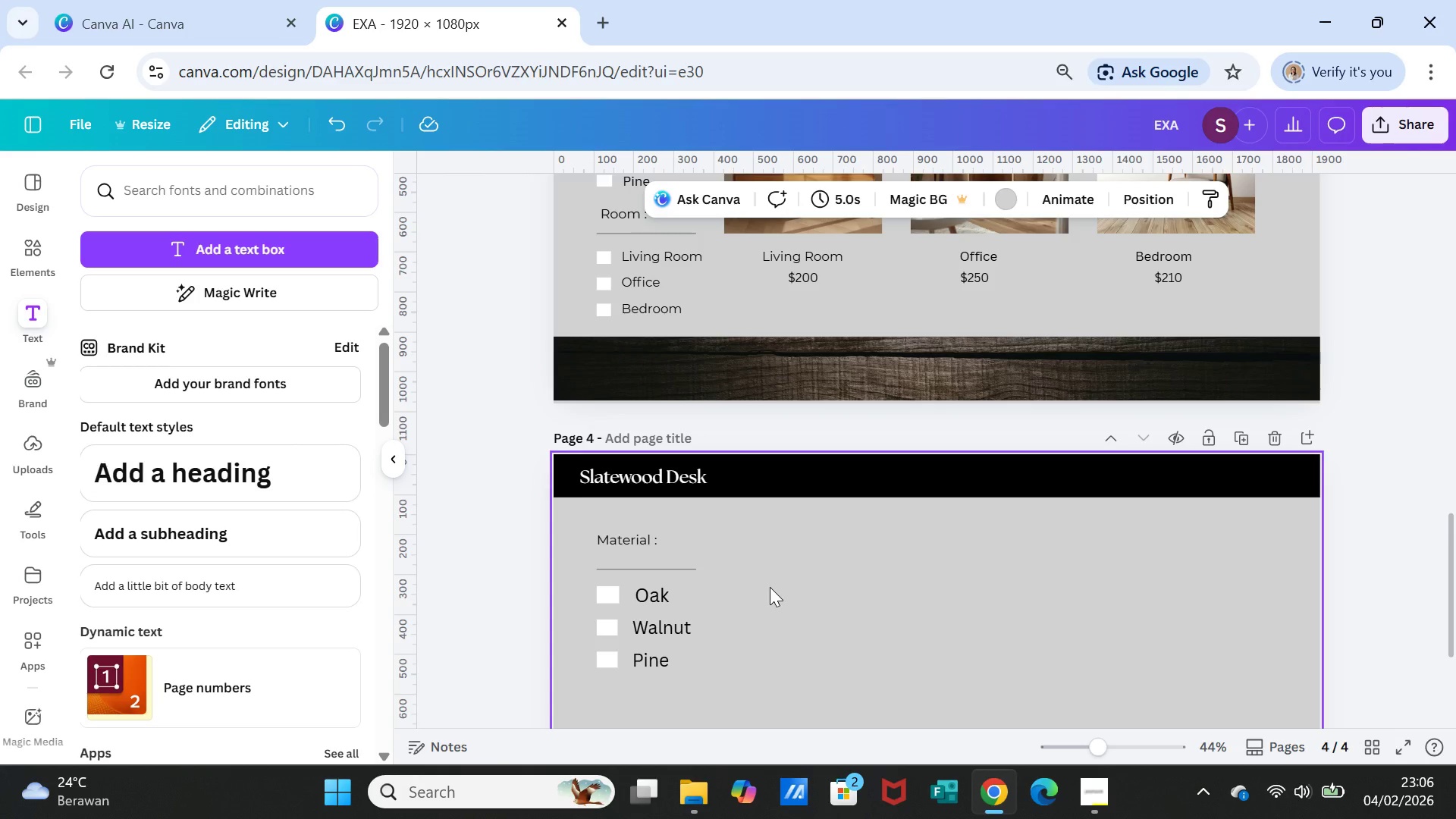 
wait(9.88)
 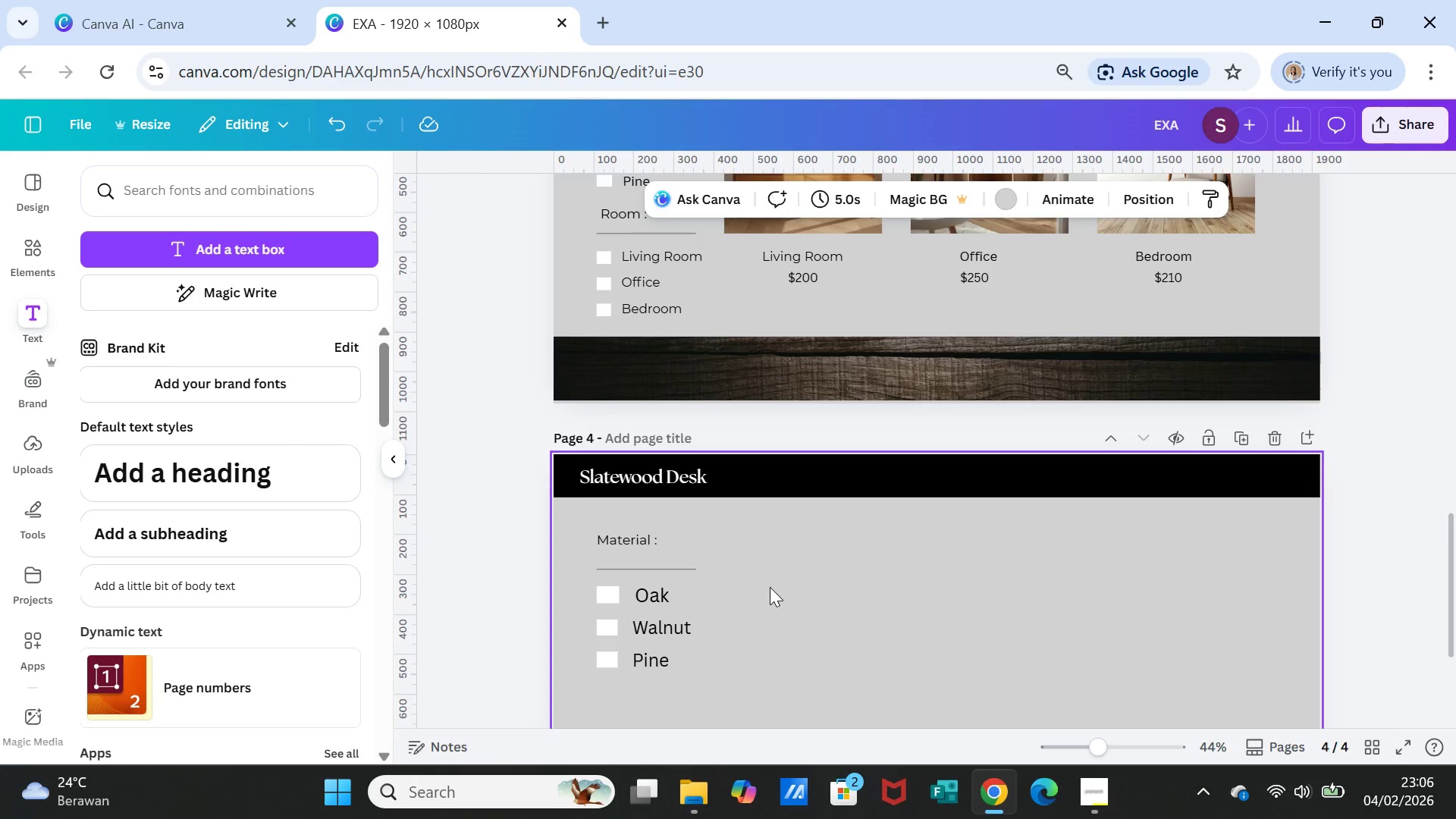 
scroll: coordinate [865, 570], scroll_direction: up, amount: 3.0
 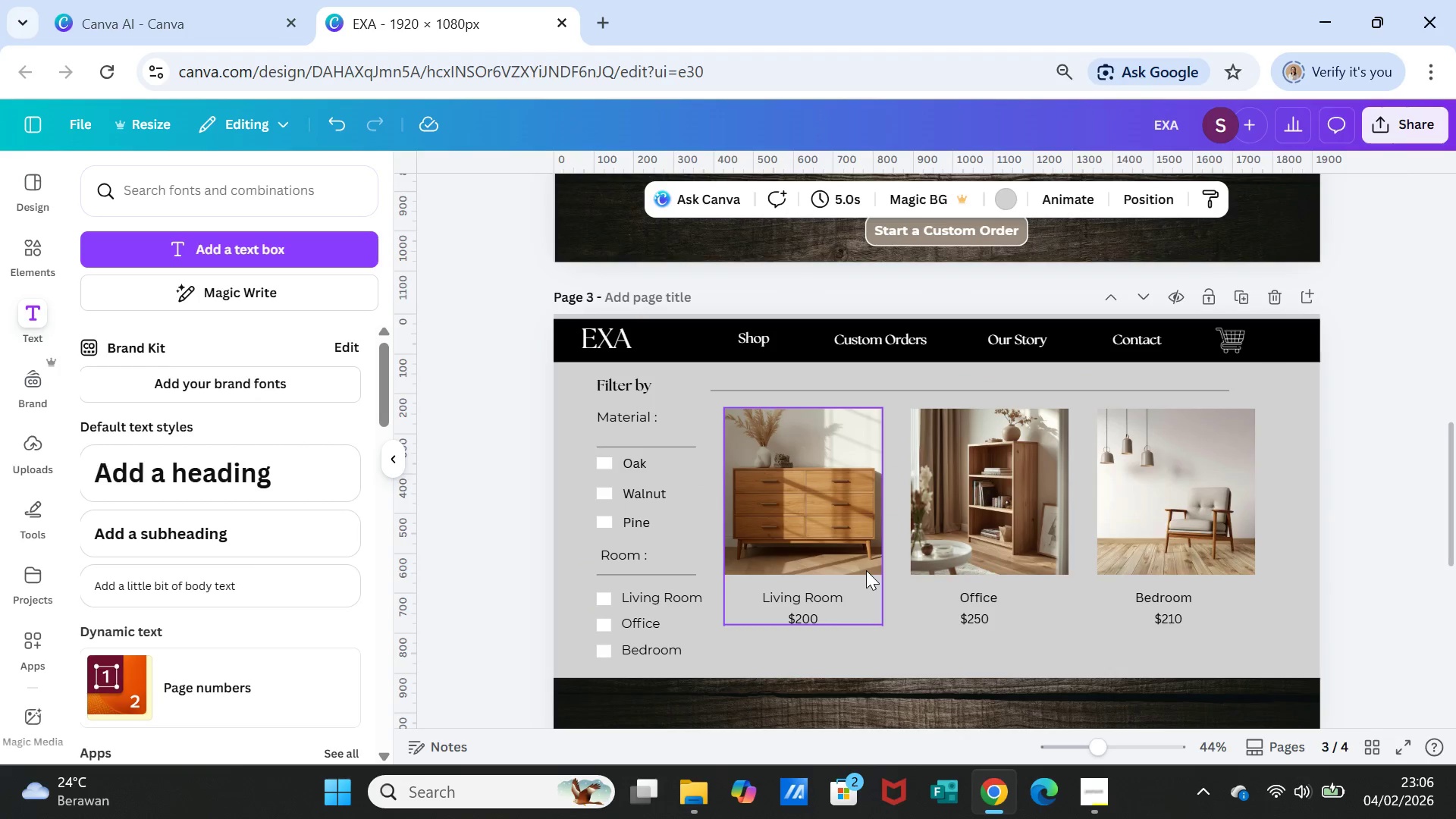 
scroll: coordinate [868, 570], scroll_direction: down, amount: 3.0
 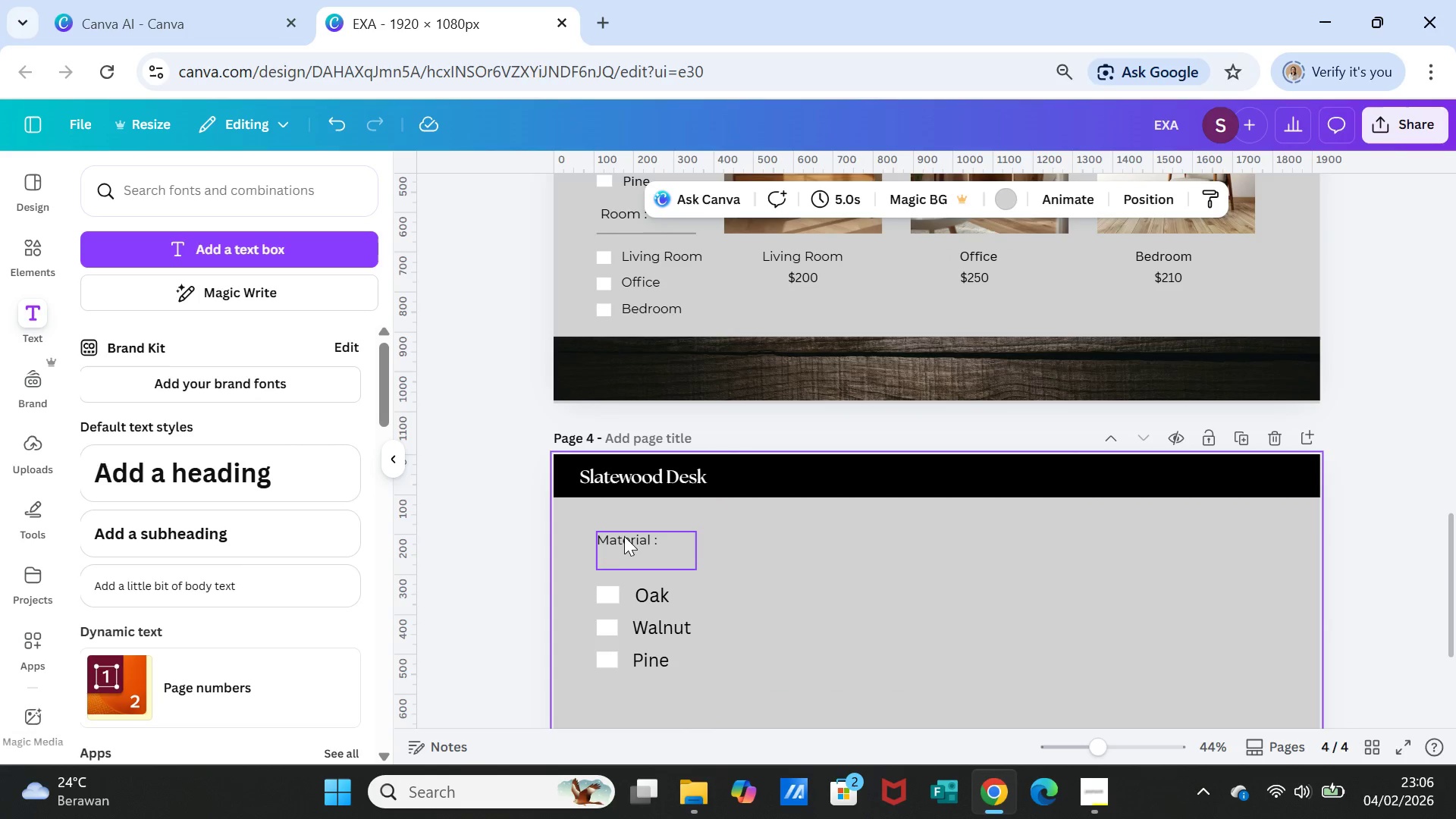 
left_click([623, 535])
 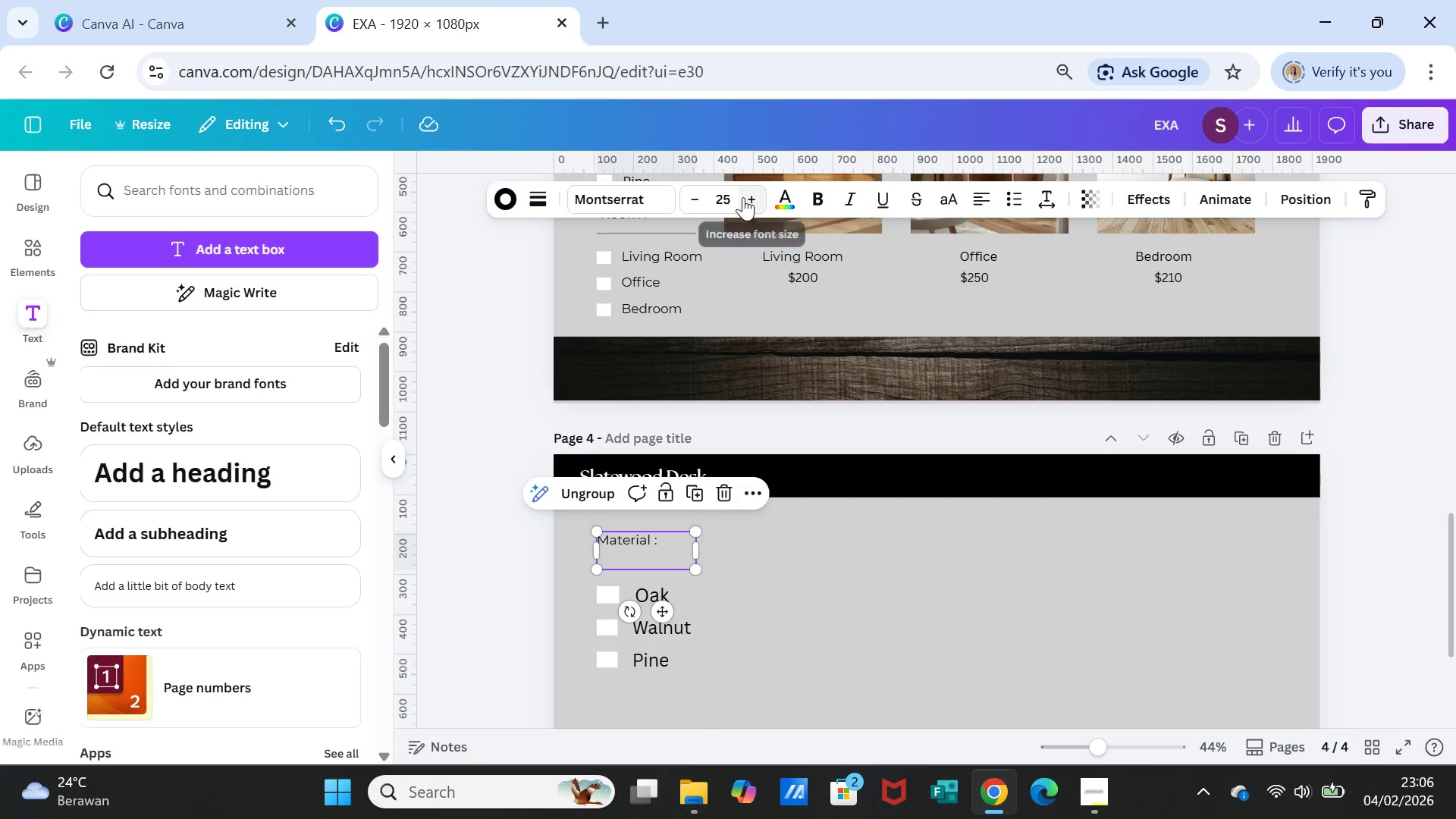 
double_click([745, 199])
 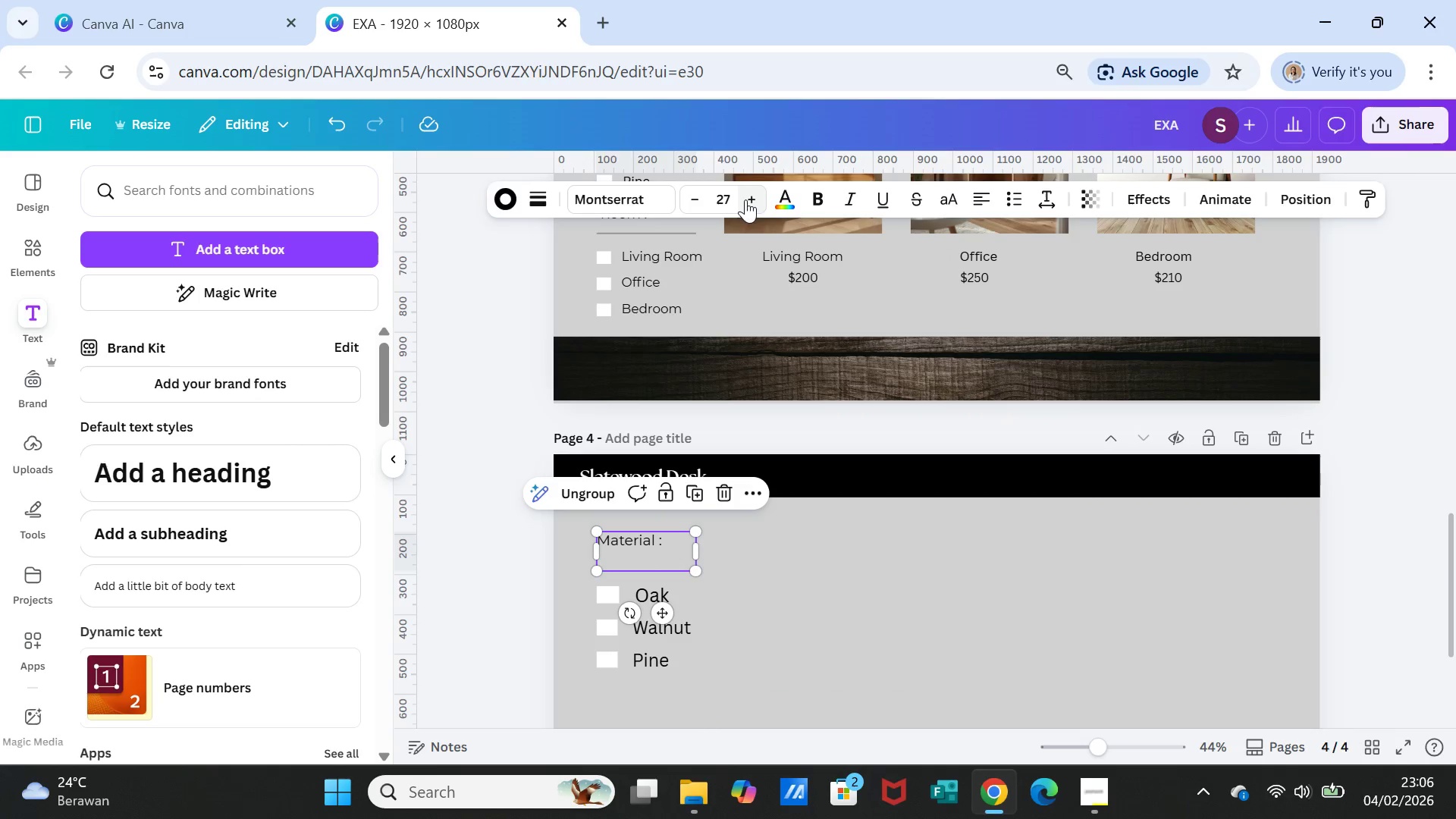 
triple_click([745, 199])
 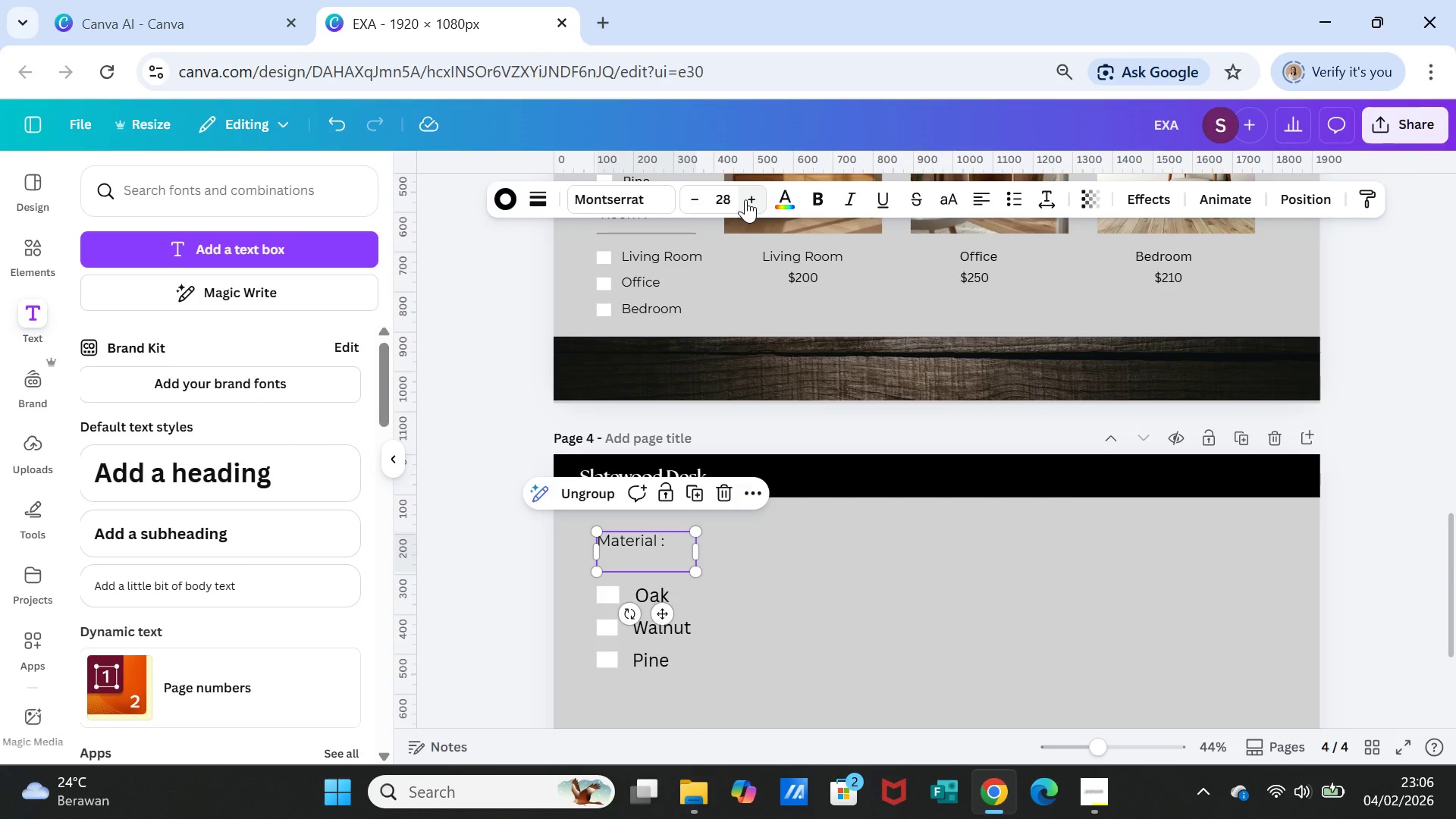 
triple_click([745, 199])
 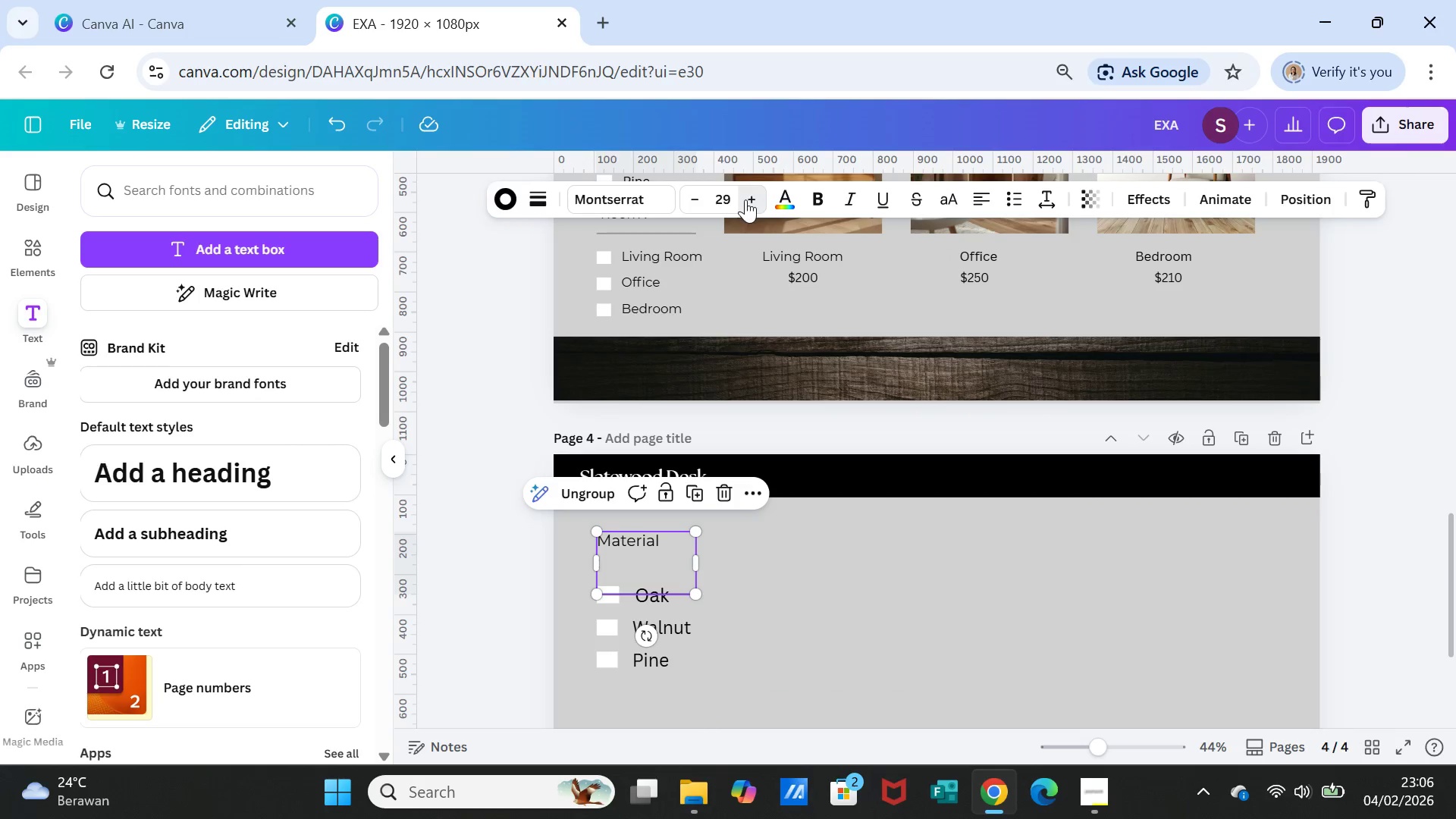 
triple_click([745, 199])
 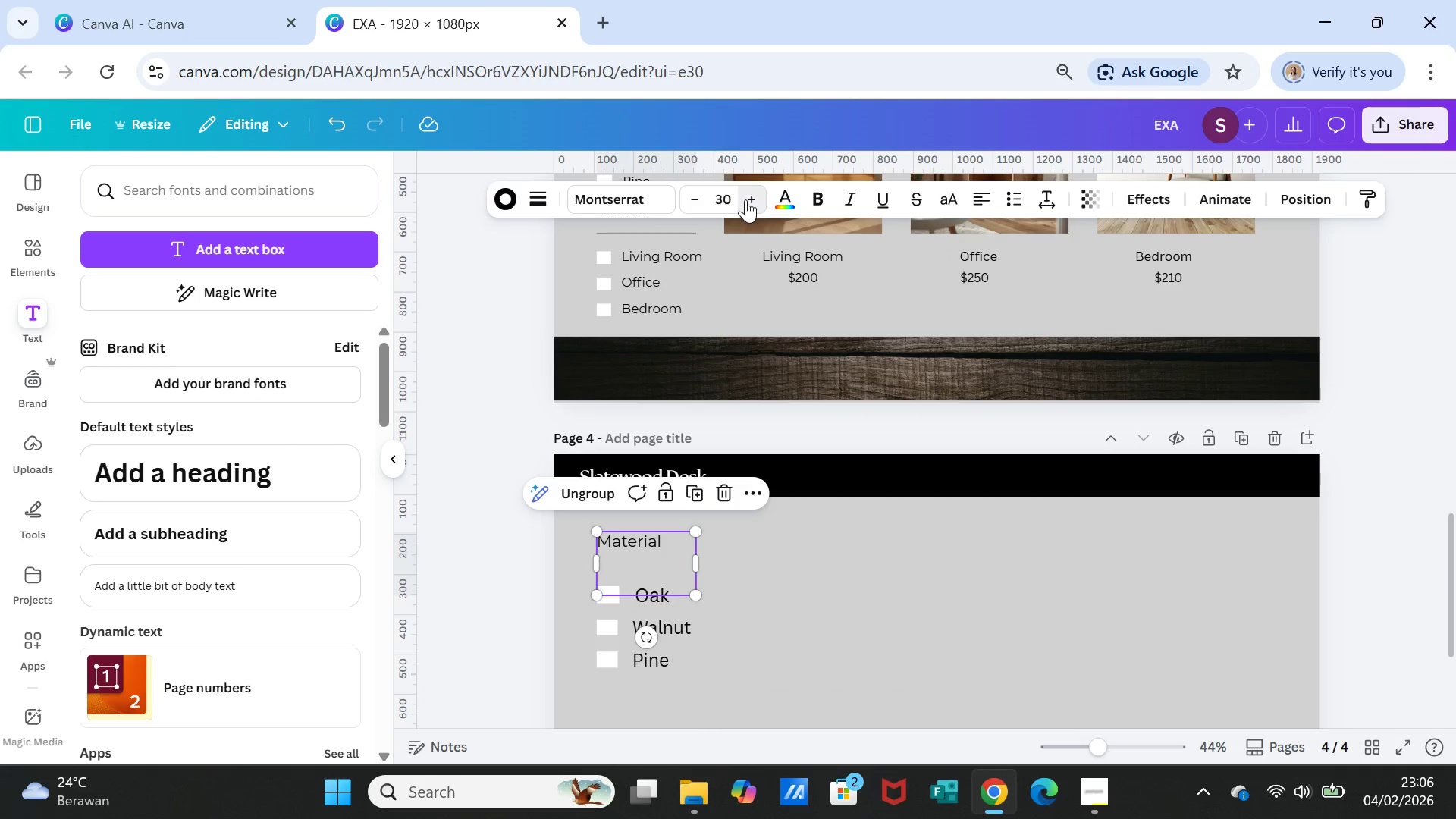 
triple_click([745, 199])
 